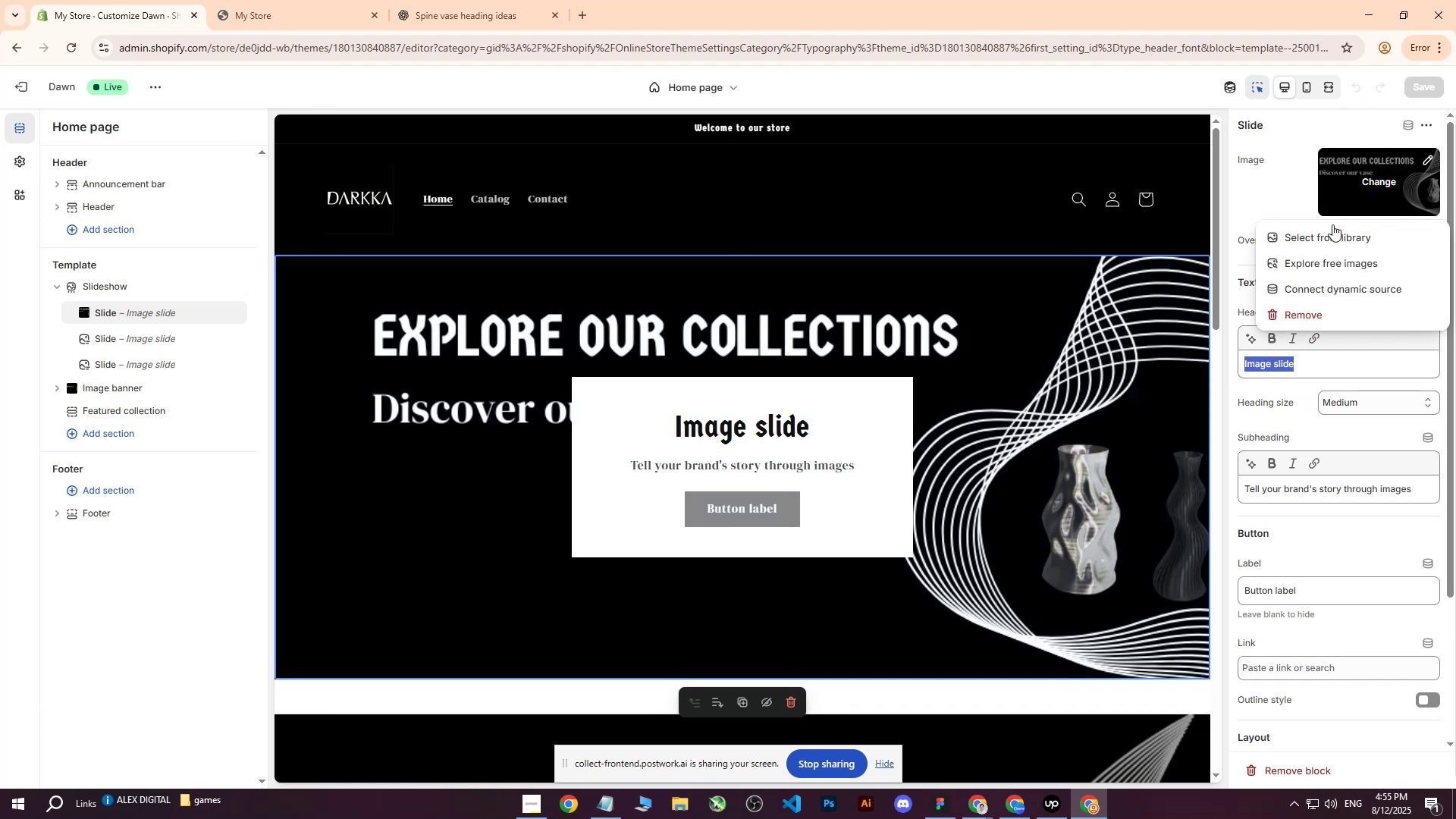 
left_click([1332, 225])
 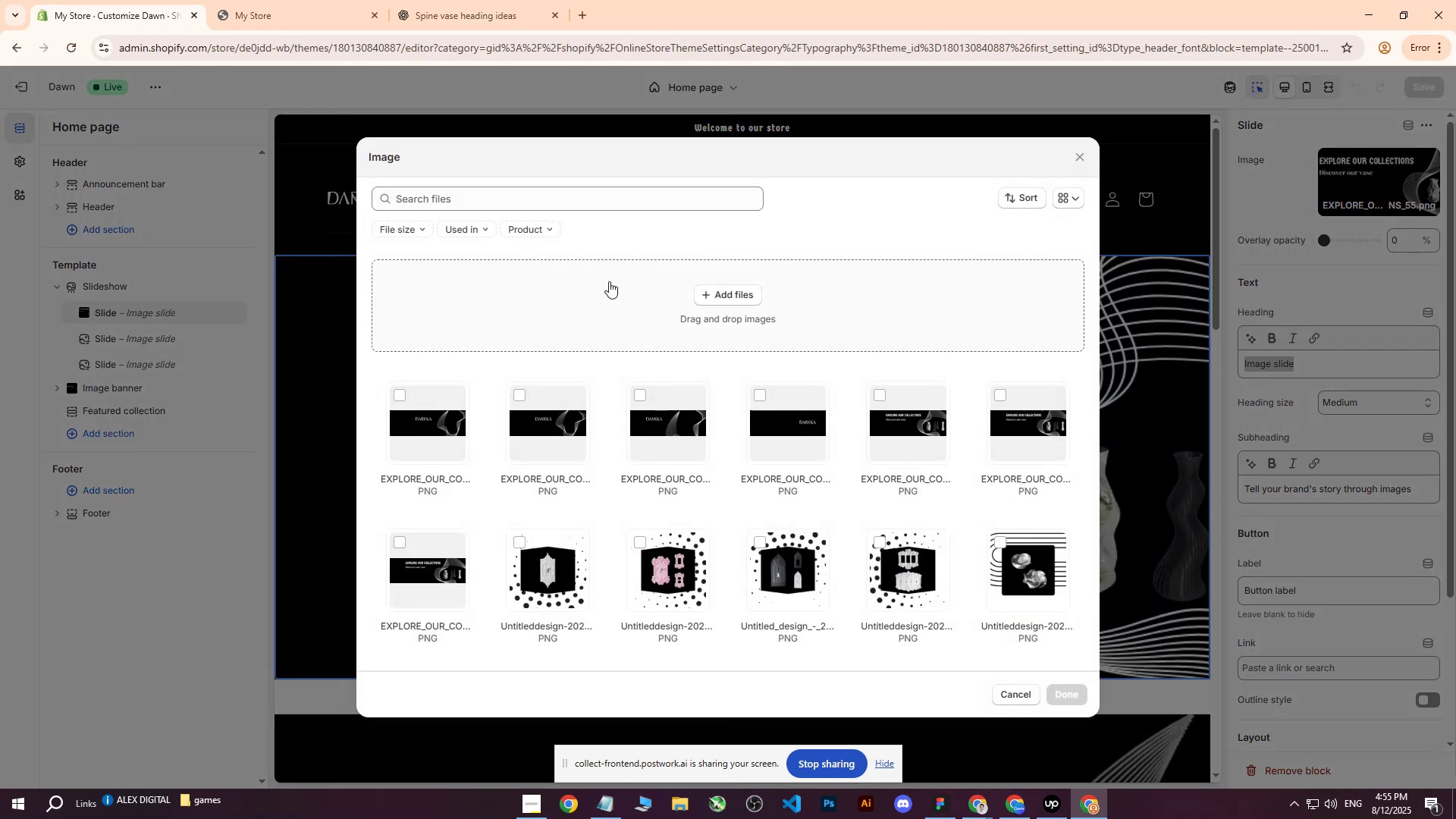 
left_click([709, 290])
 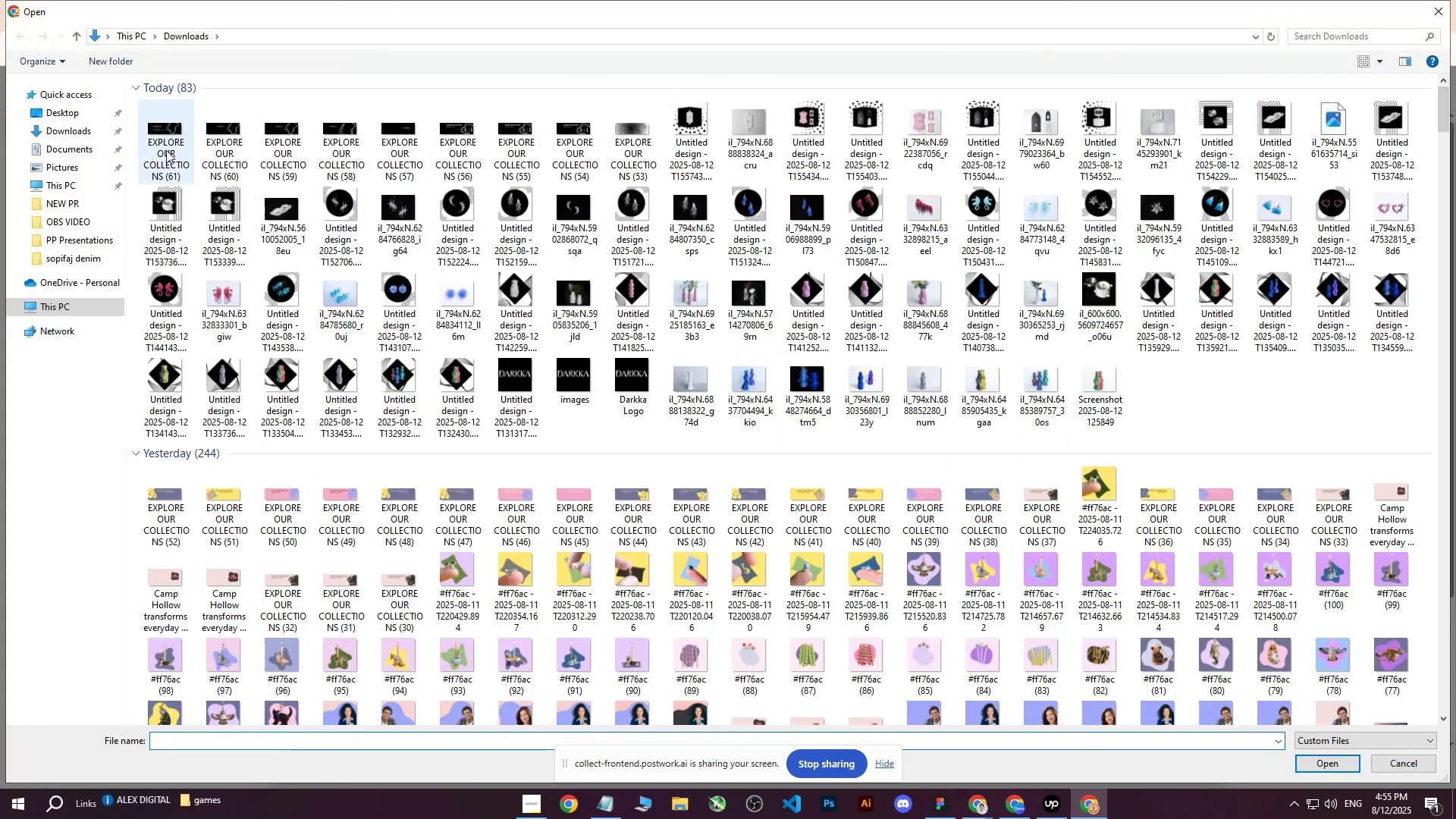 
left_click([159, 135])
 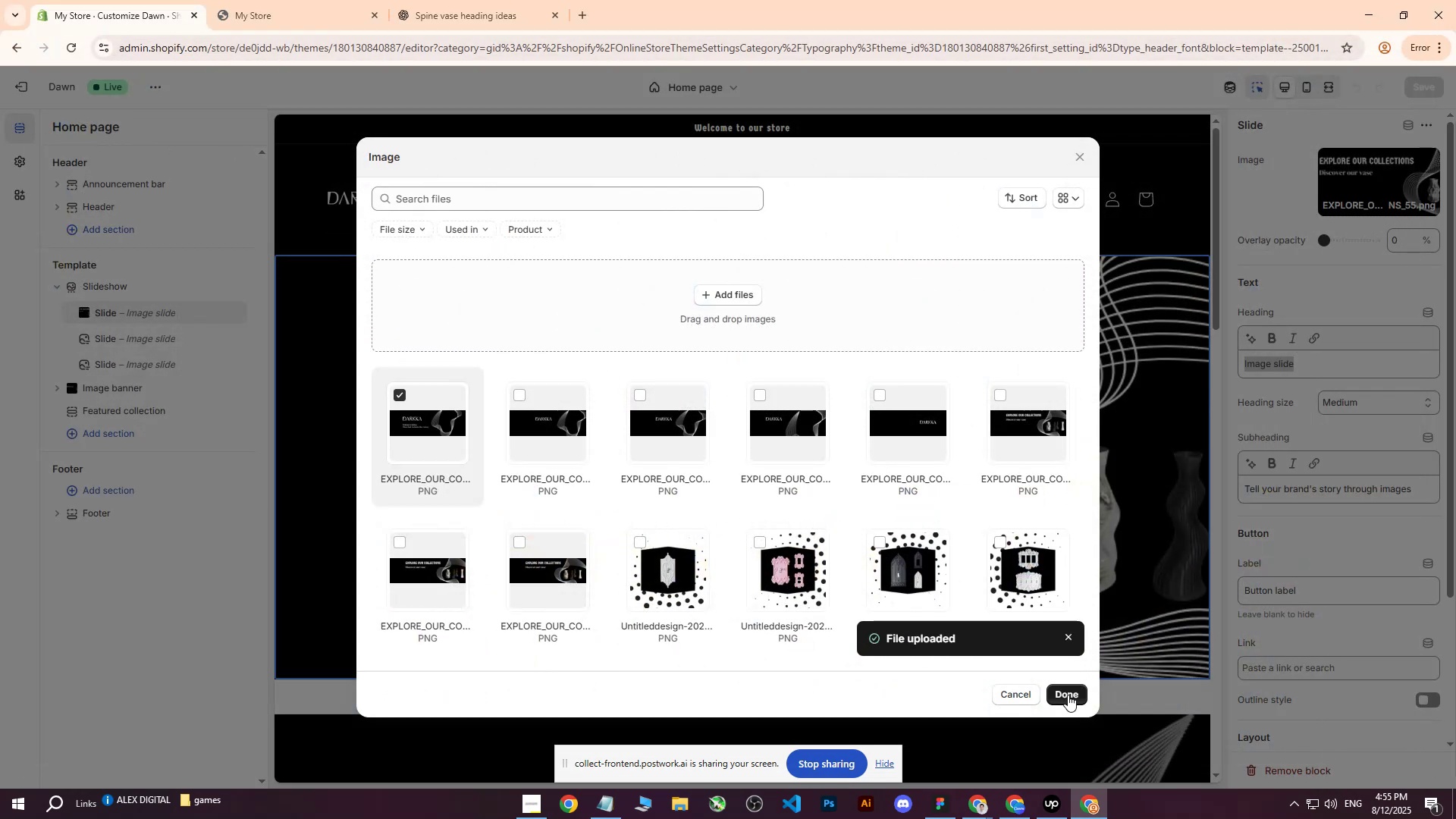 
wait(7.83)
 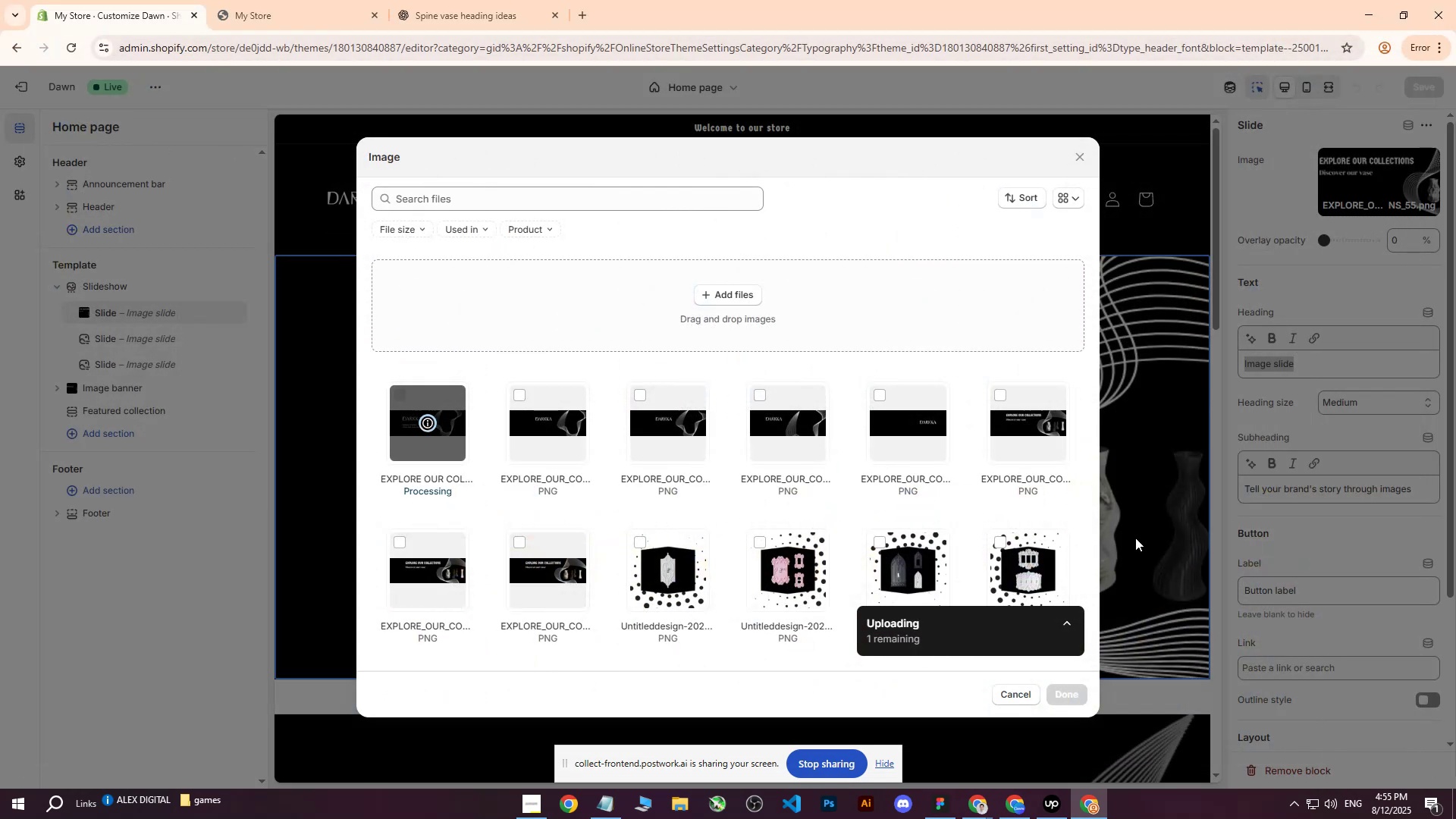 
left_click([1068, 695])
 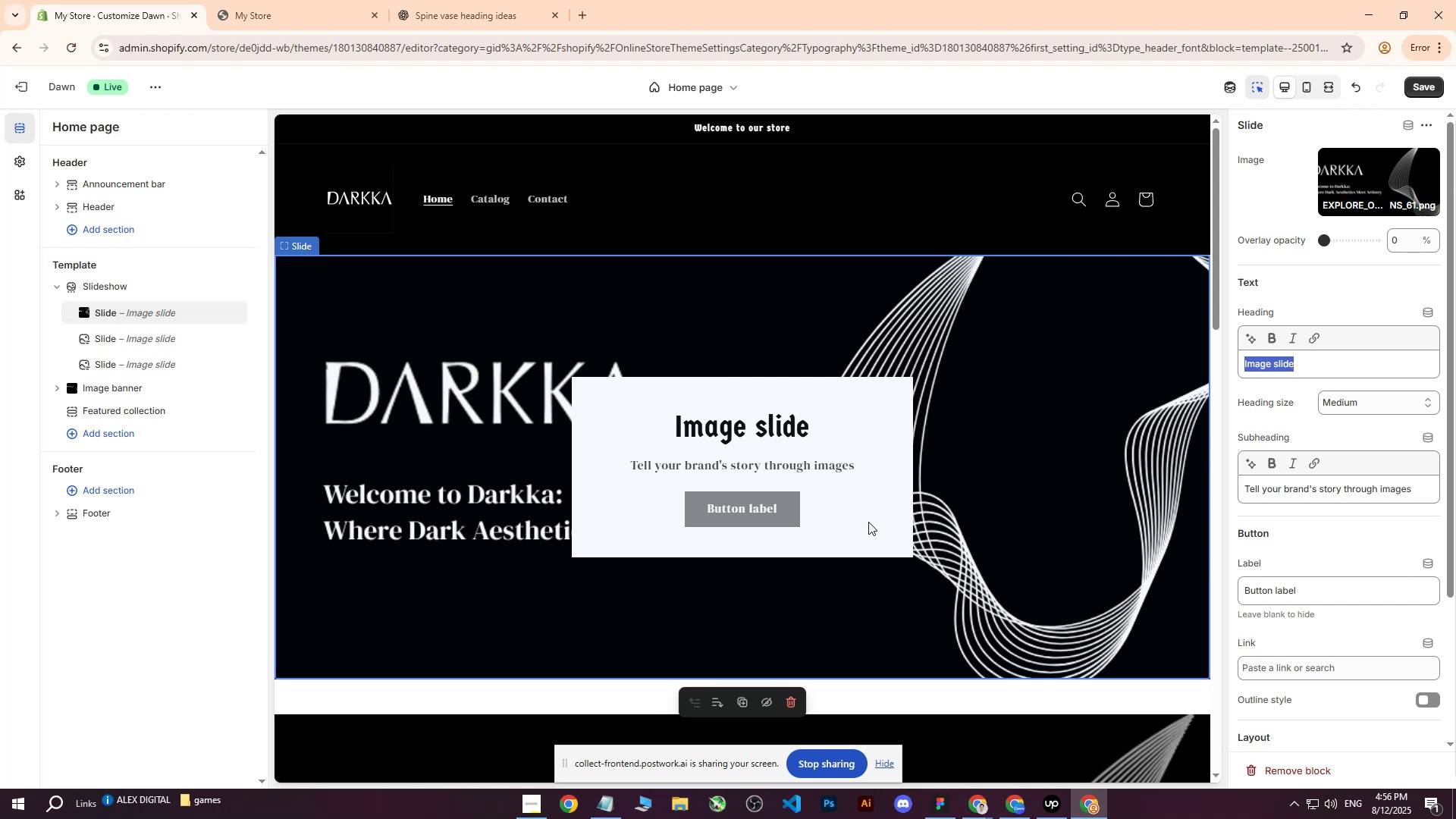 
wait(15.29)
 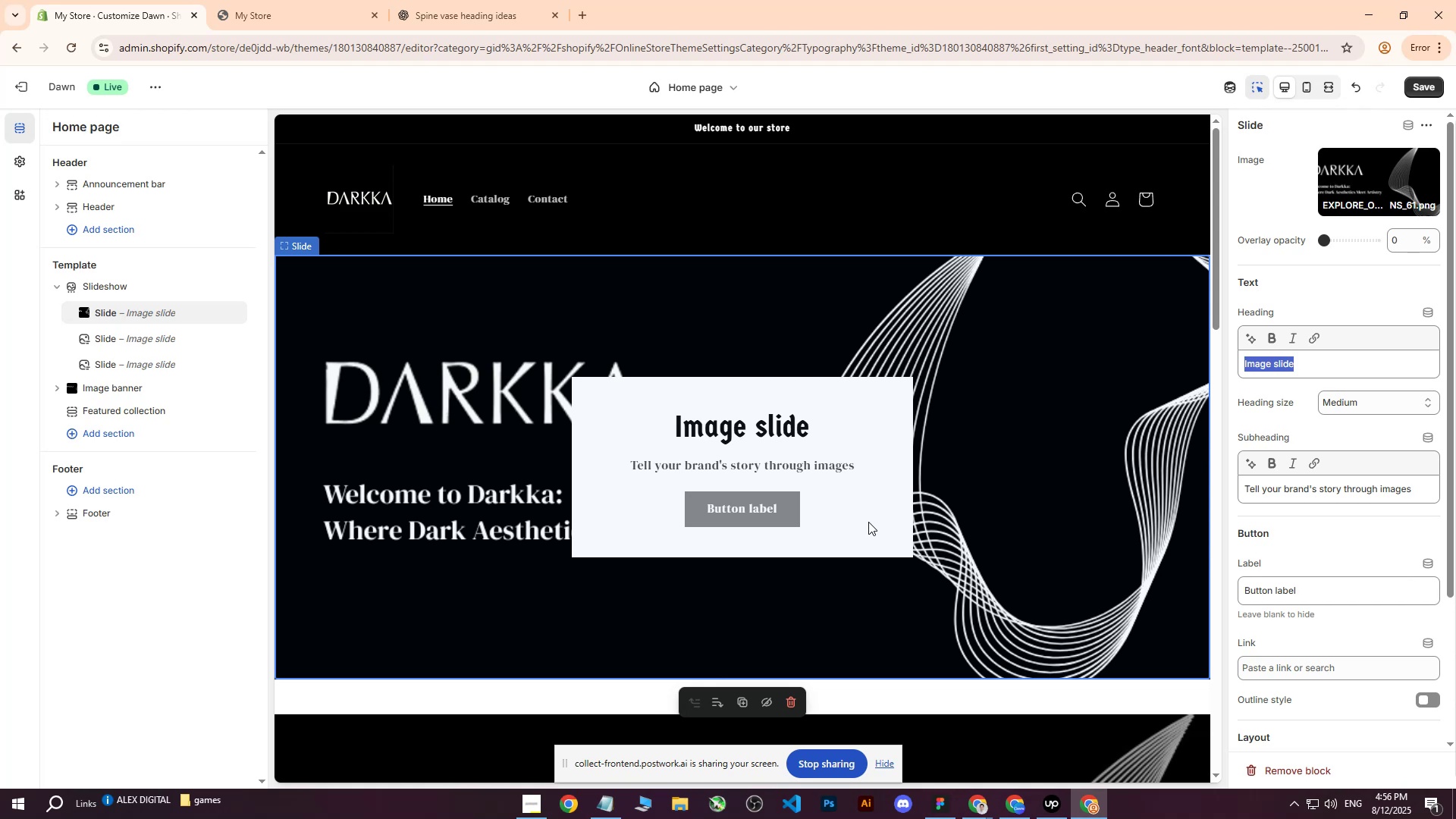 
left_click([1426, 96])
 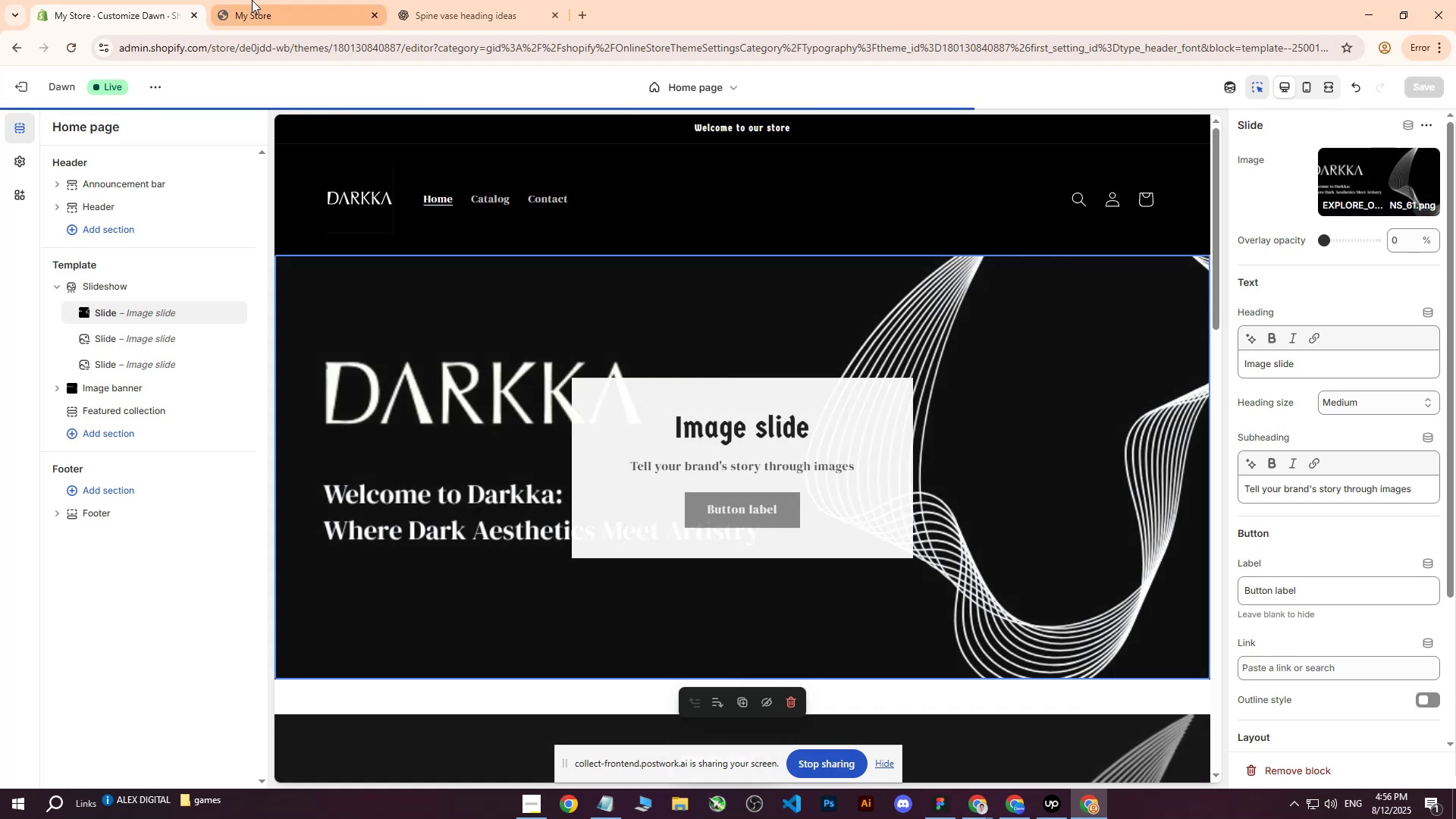 
left_click([252, 0])
 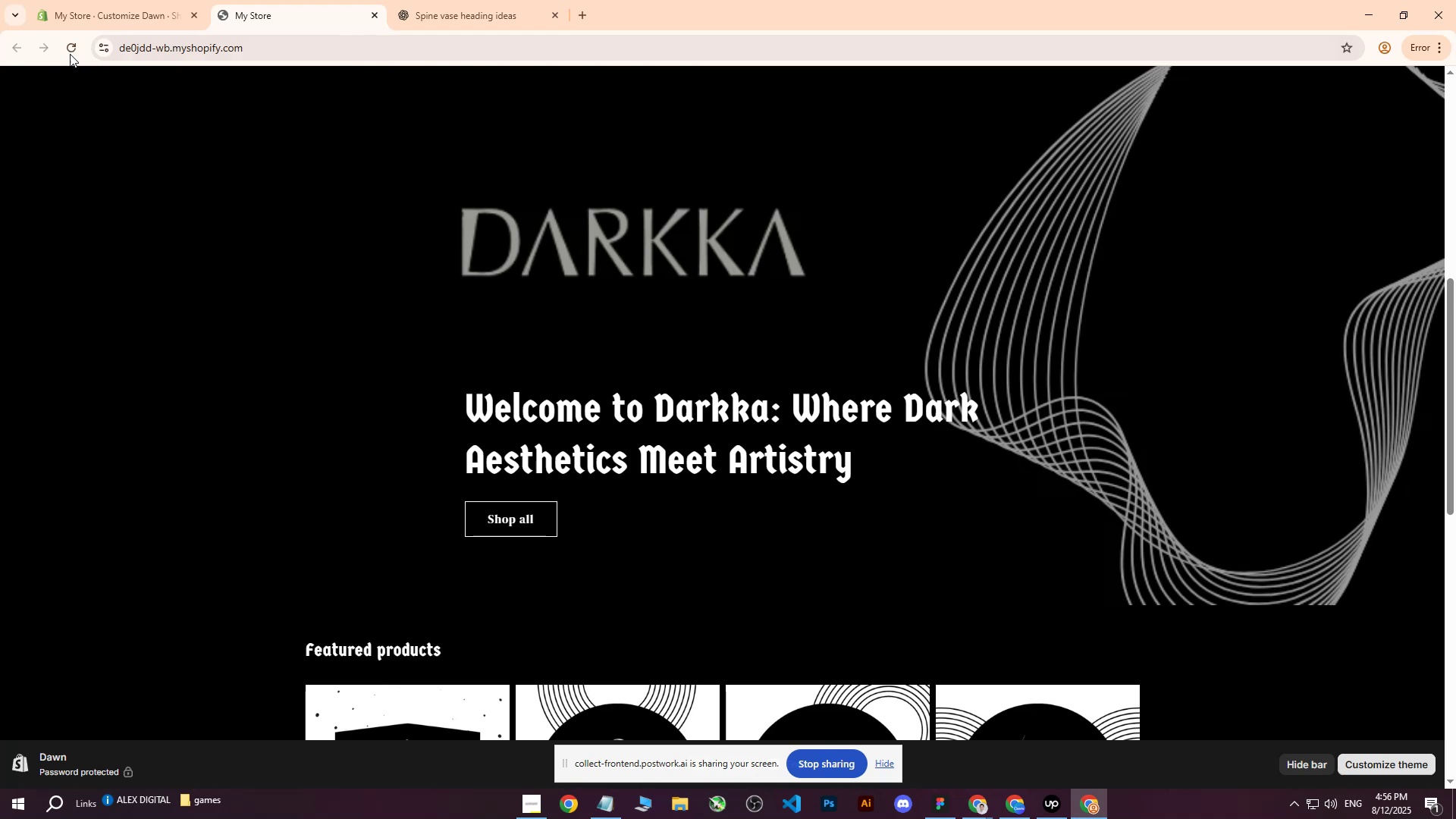 
left_click([68, 55])
 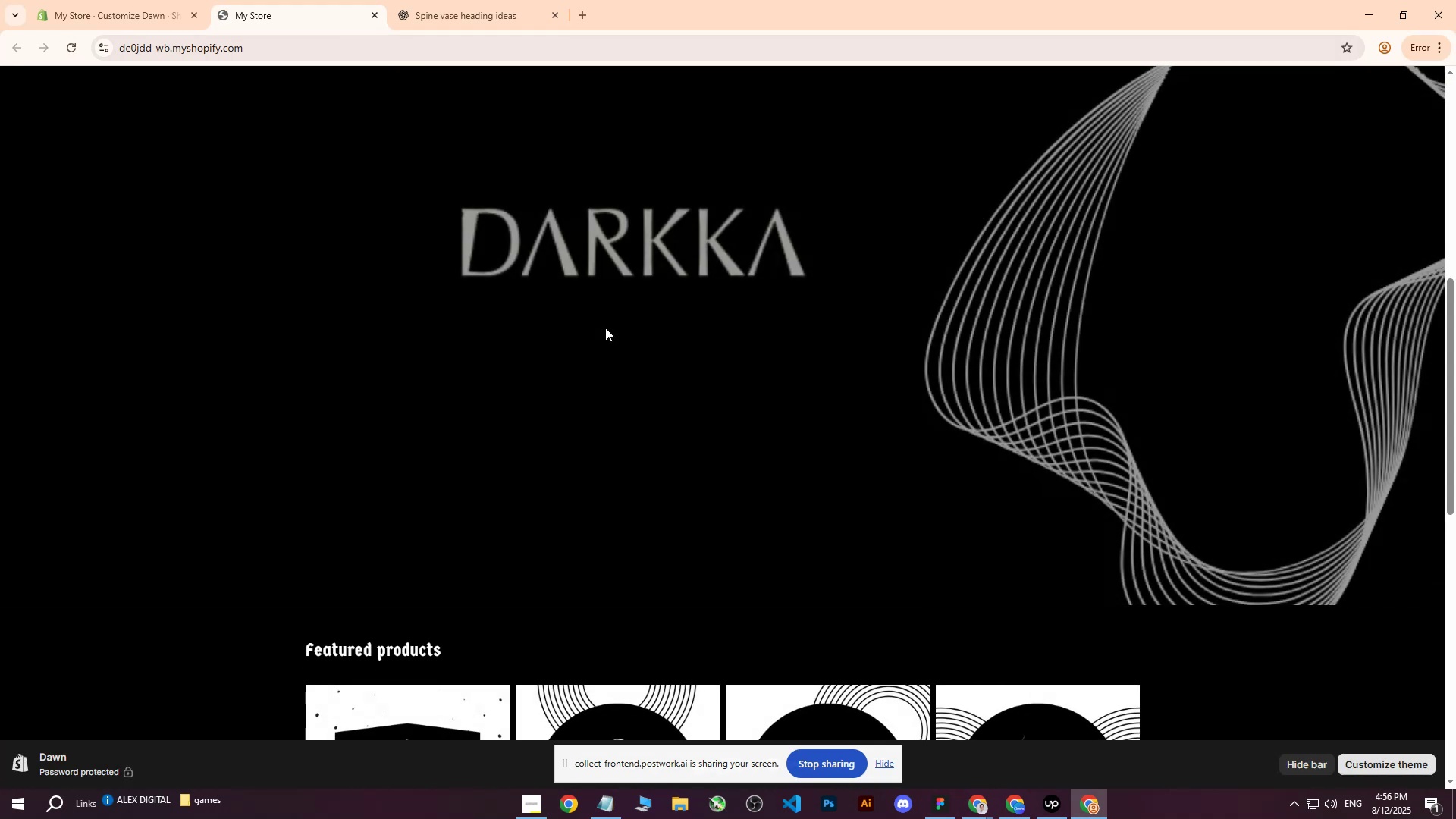 
scroll: coordinate [606, 344], scroll_direction: up, amount: 3.0
 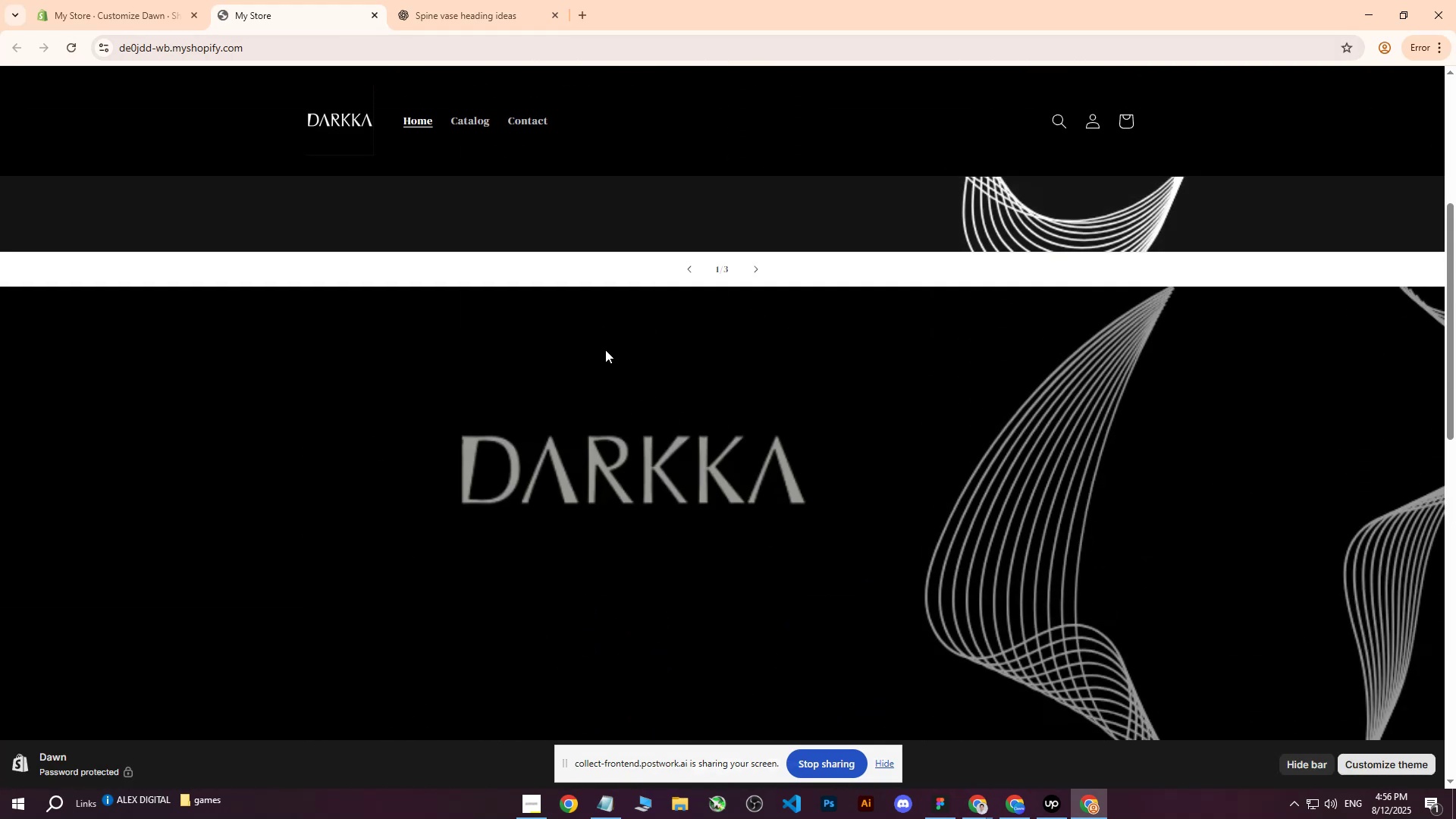 
scroll: coordinate [614, 368], scroll_direction: down, amount: 1.0
 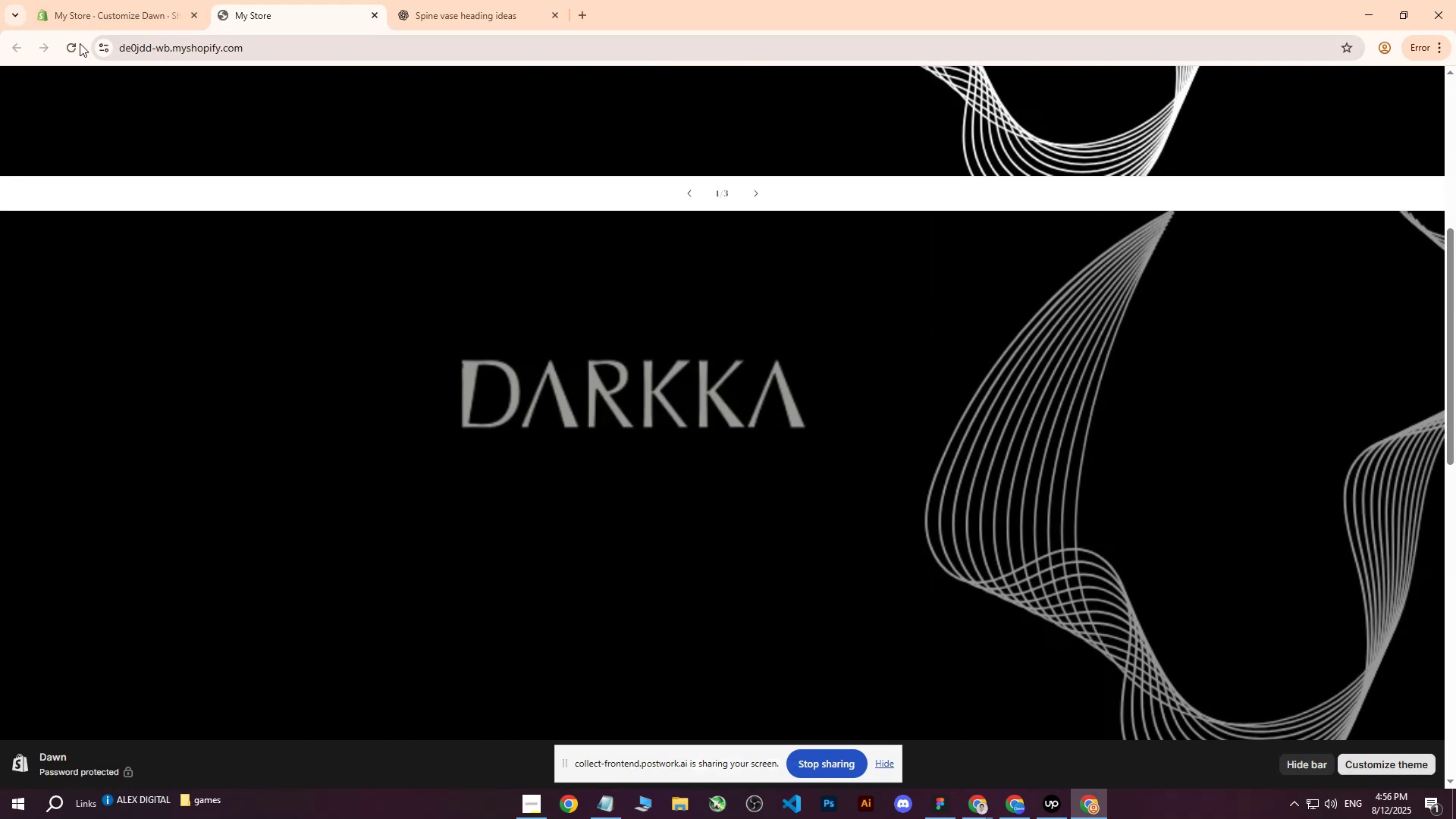 
scroll: coordinate [403, 334], scroll_direction: up, amount: 8.0
 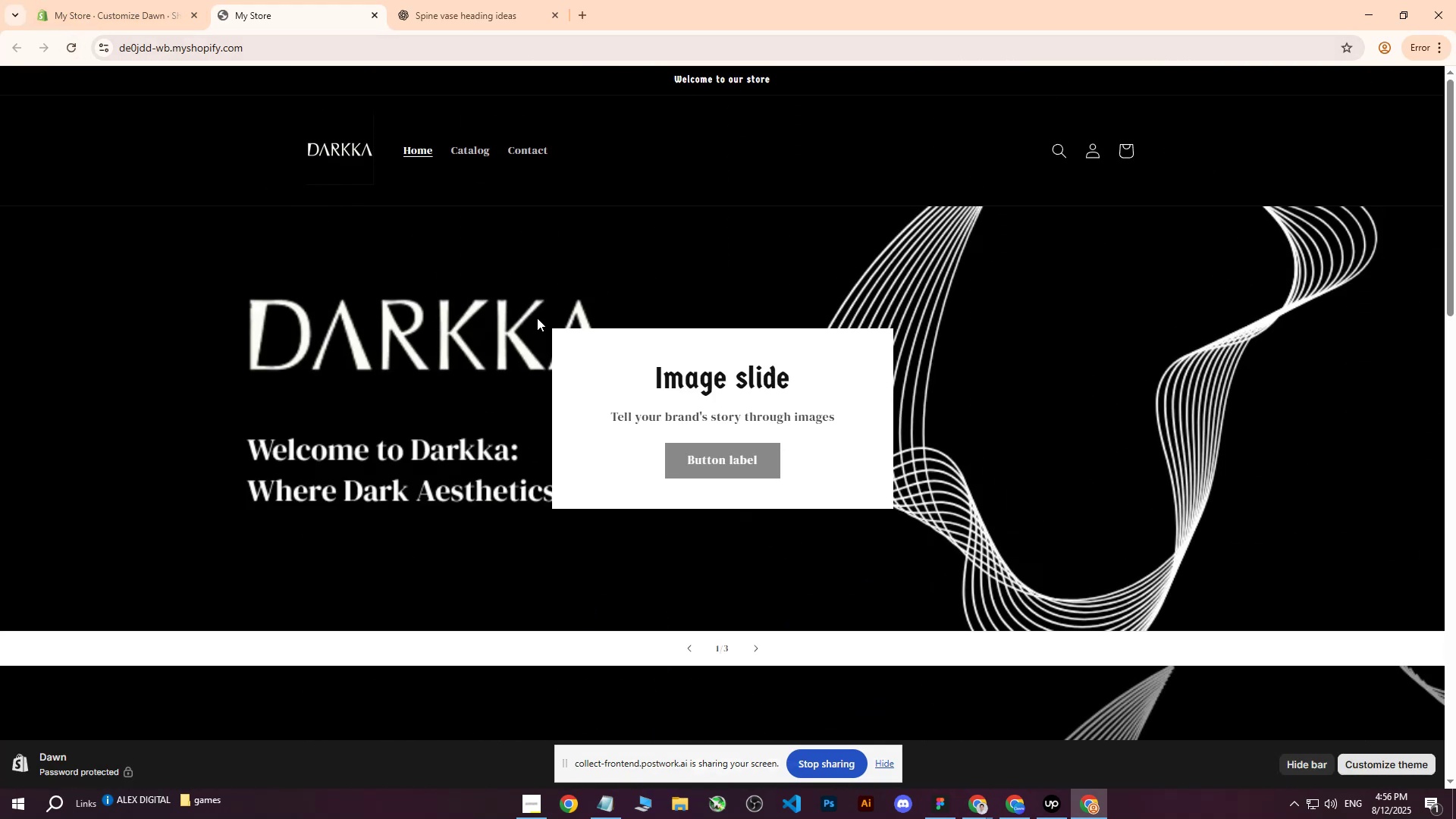 
scroll: coordinate [607, 397], scroll_direction: down, amount: 4.0
 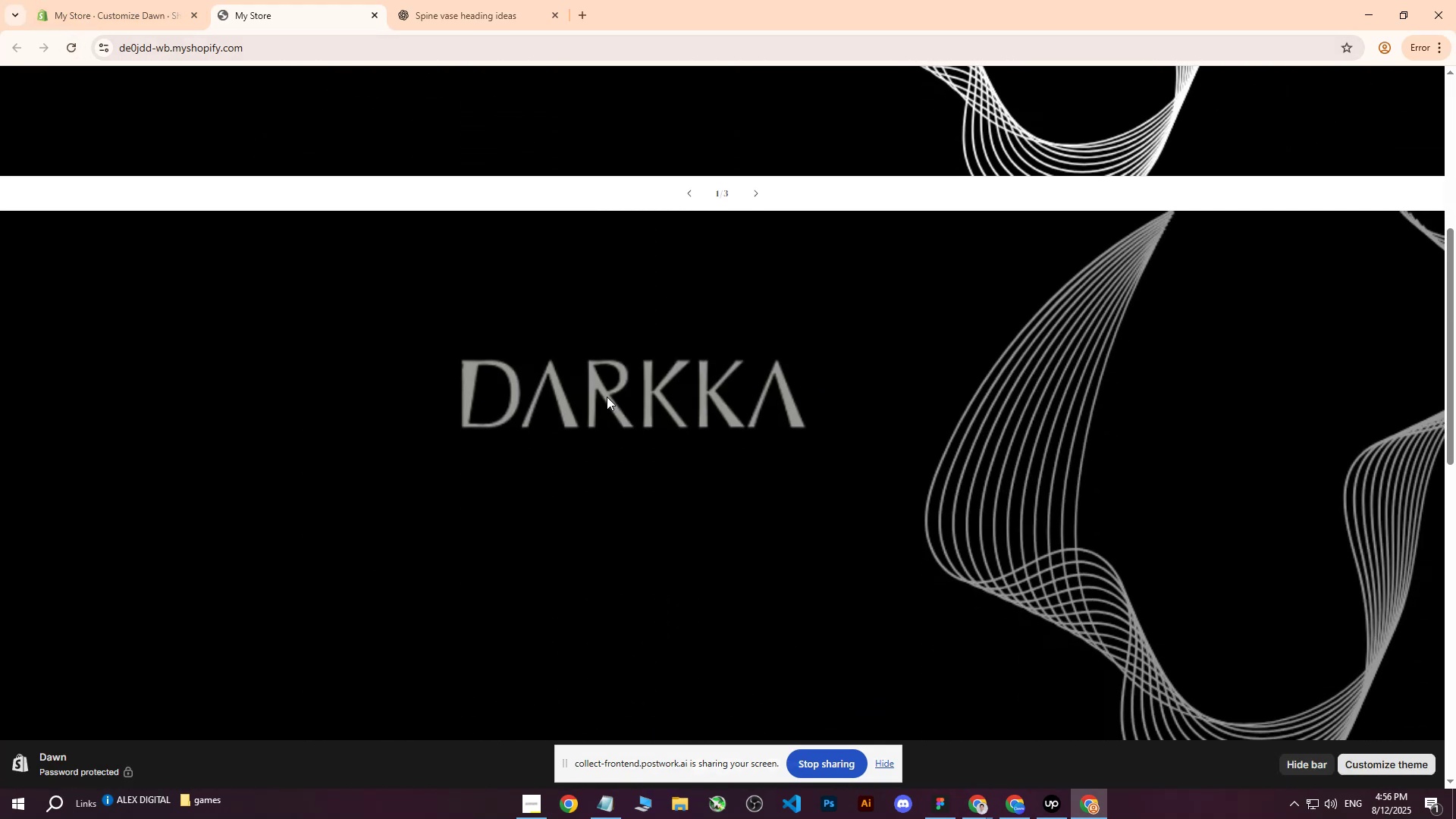 
scroll: coordinate [606, 394], scroll_direction: up, amount: 8.0
 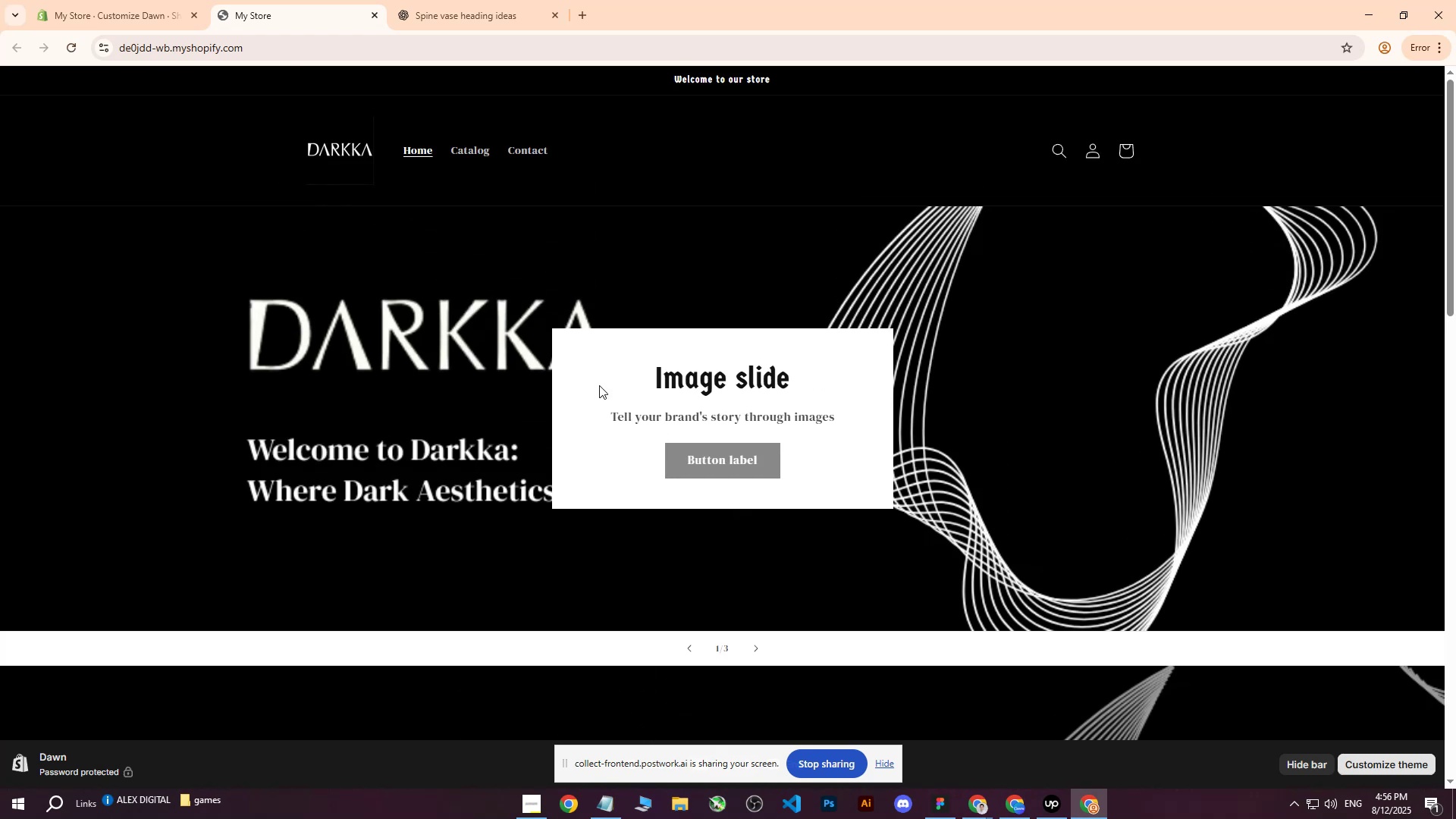 
scroll: coordinate [599, 388], scroll_direction: down, amount: 8.0
 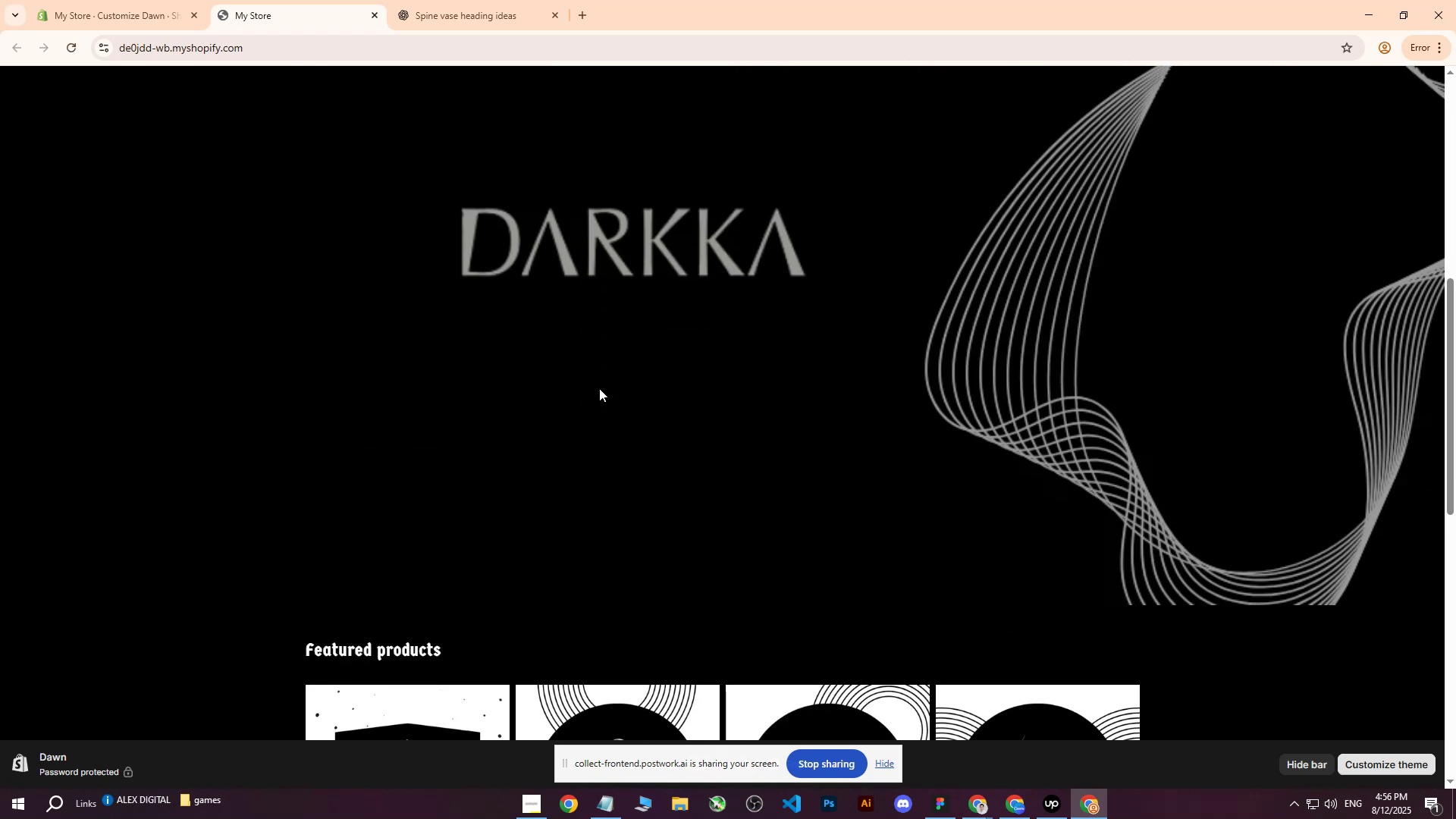 
scroll: coordinate [599, 388], scroll_direction: up, amount: 3.0
 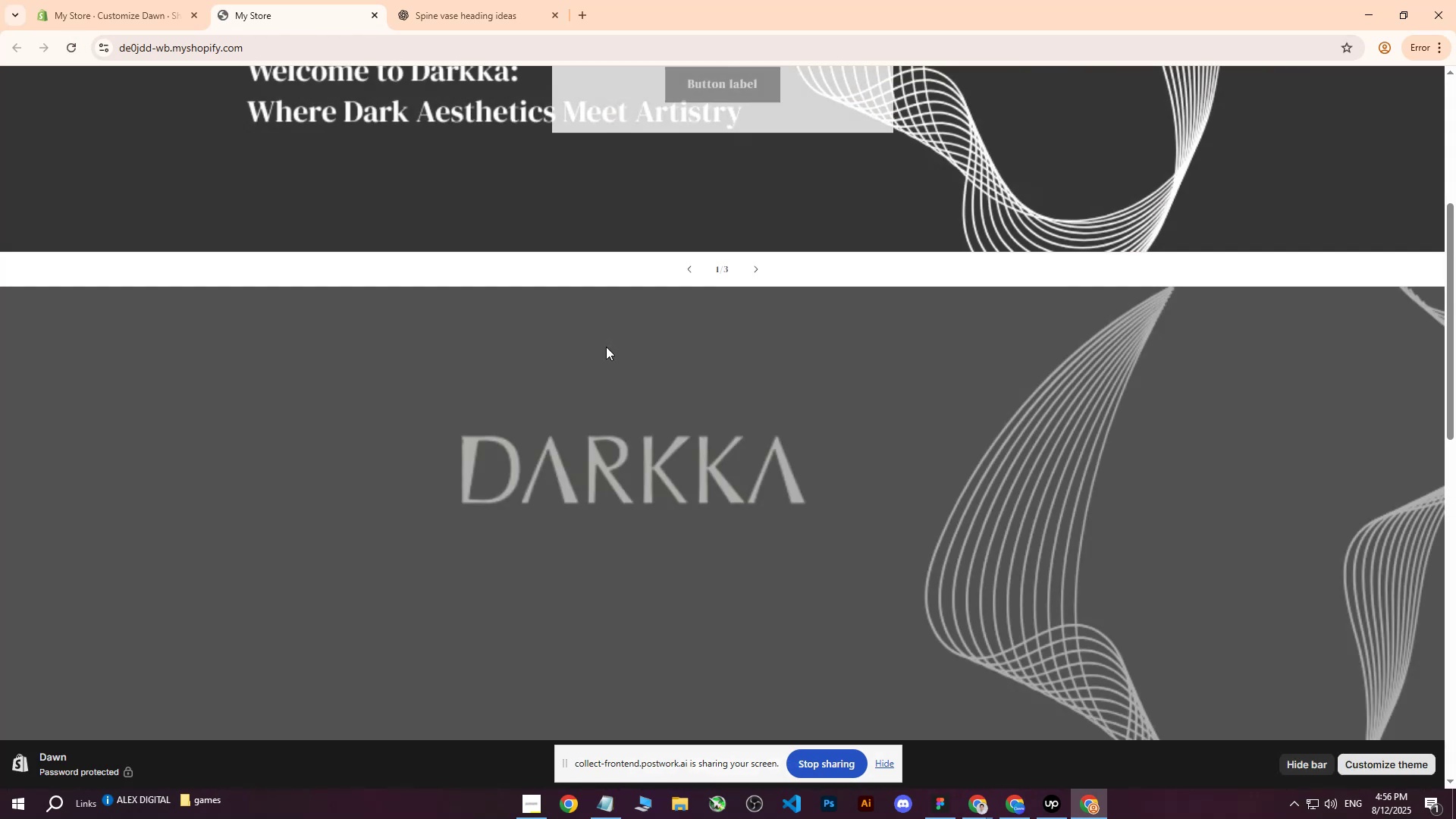 
scroll: coordinate [608, 349], scroll_direction: down, amount: 1.0
 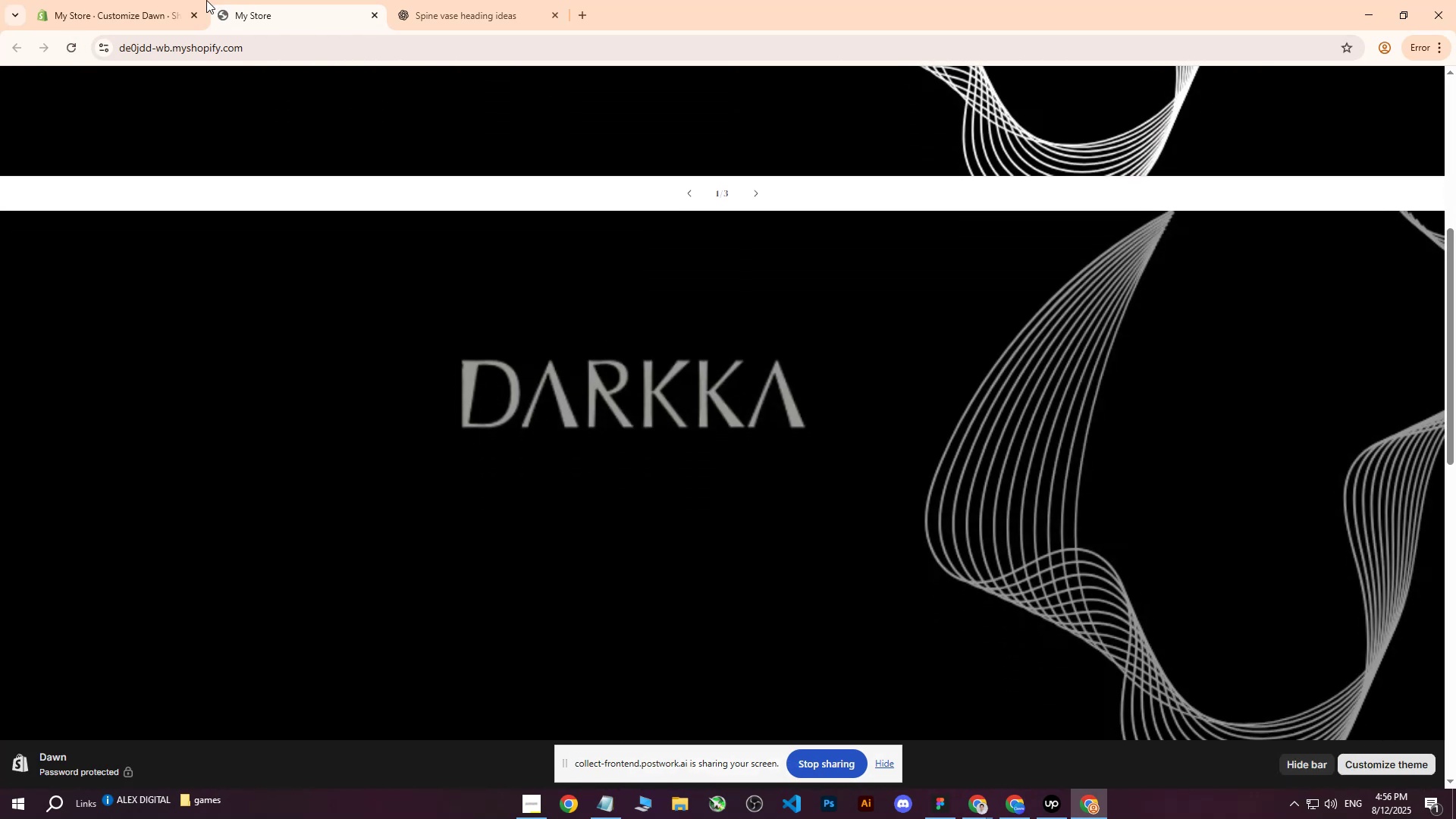 
double_click([150, 0])
 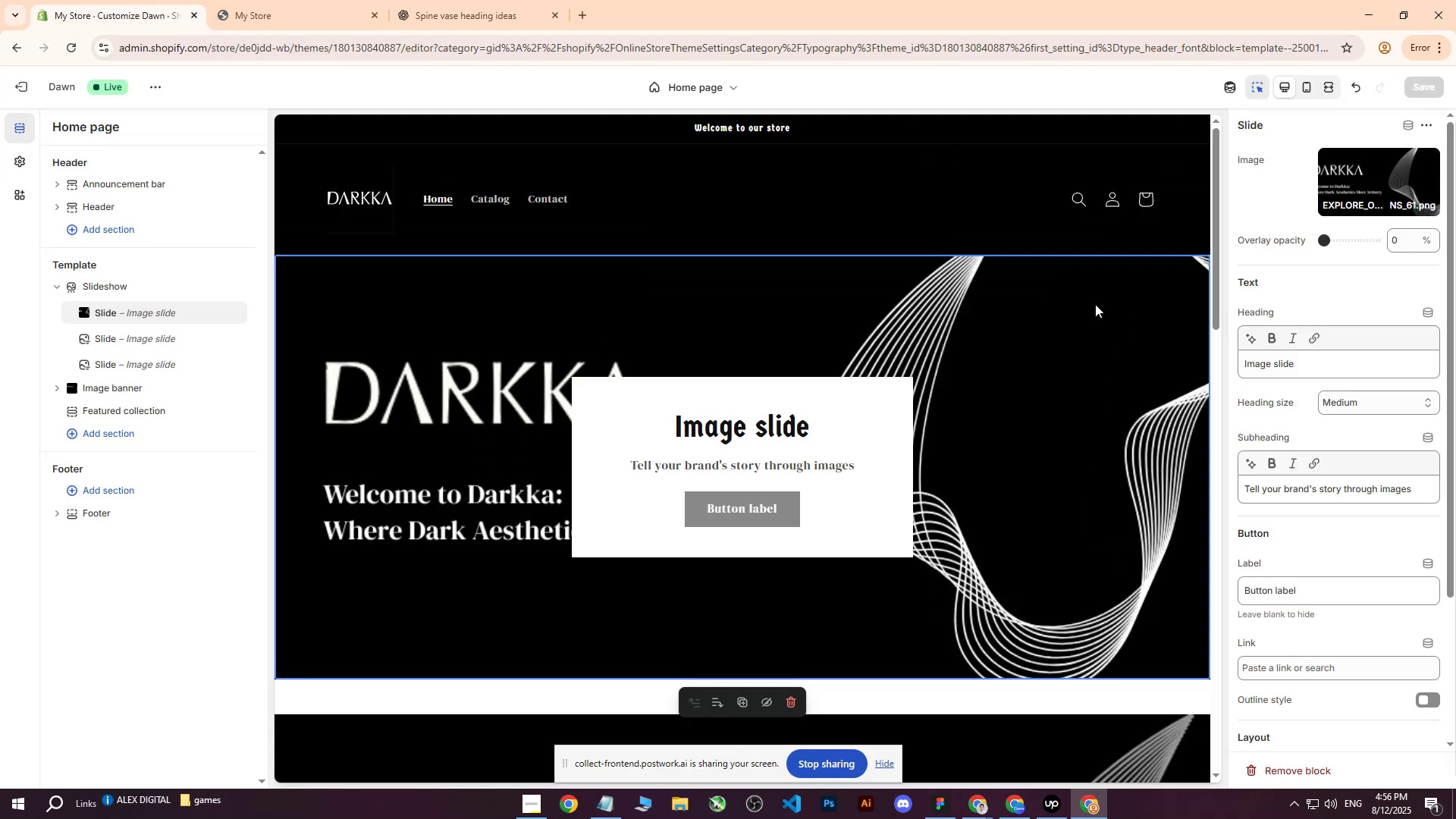 
left_click([1357, 182])
 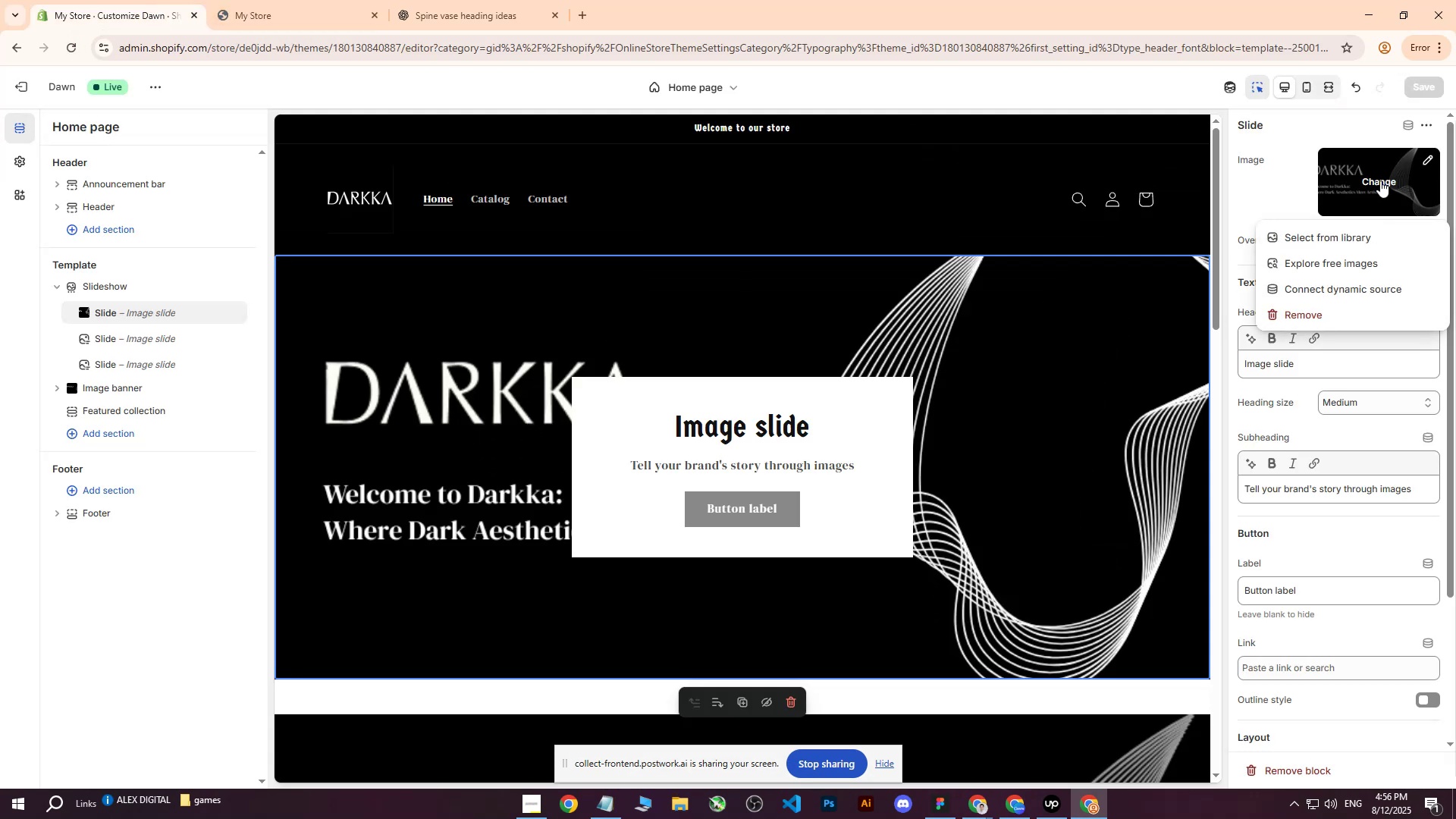 
left_click([1382, 180])
 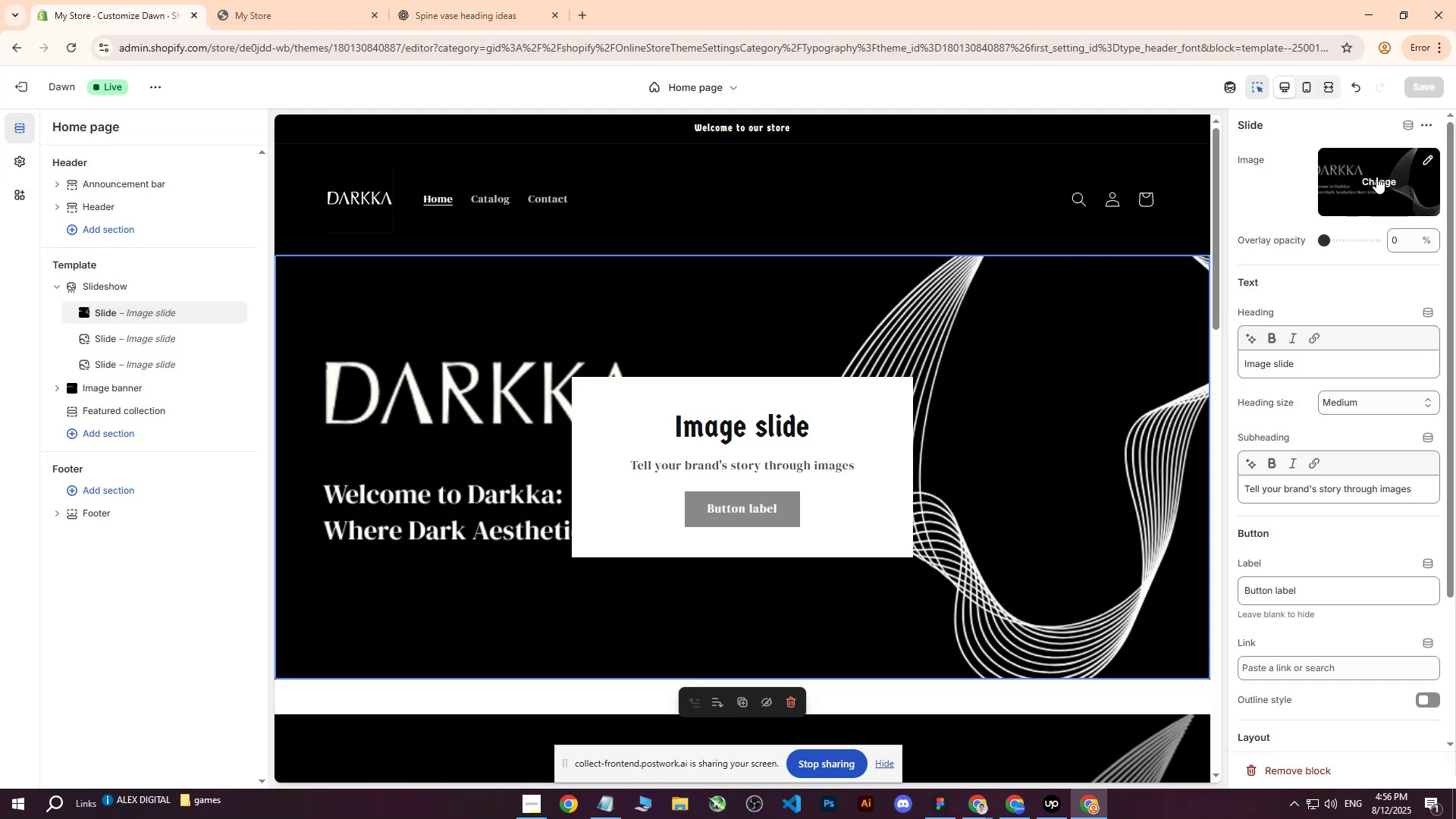 
left_click([1376, 181])
 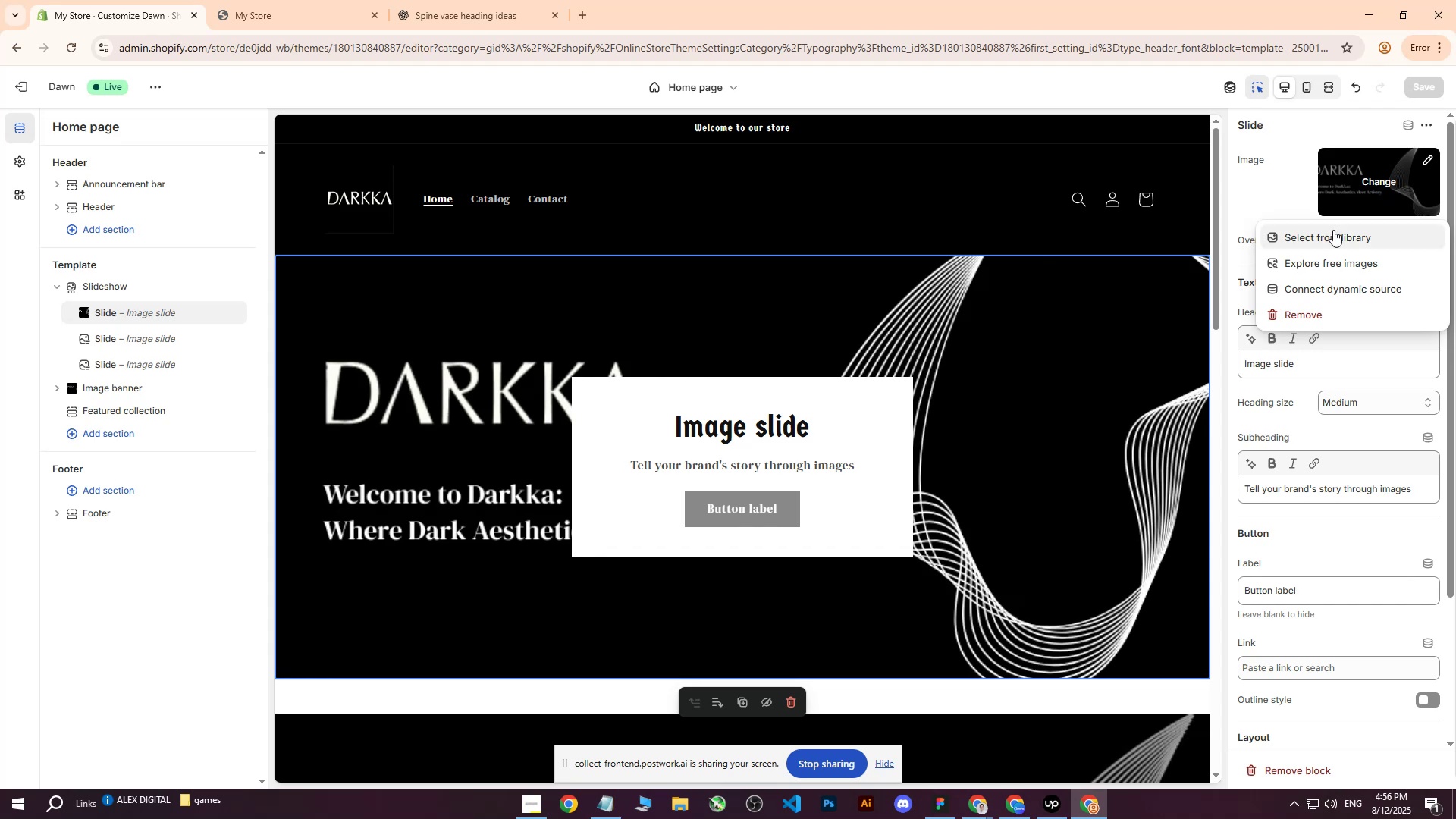 
left_click([1328, 237])
 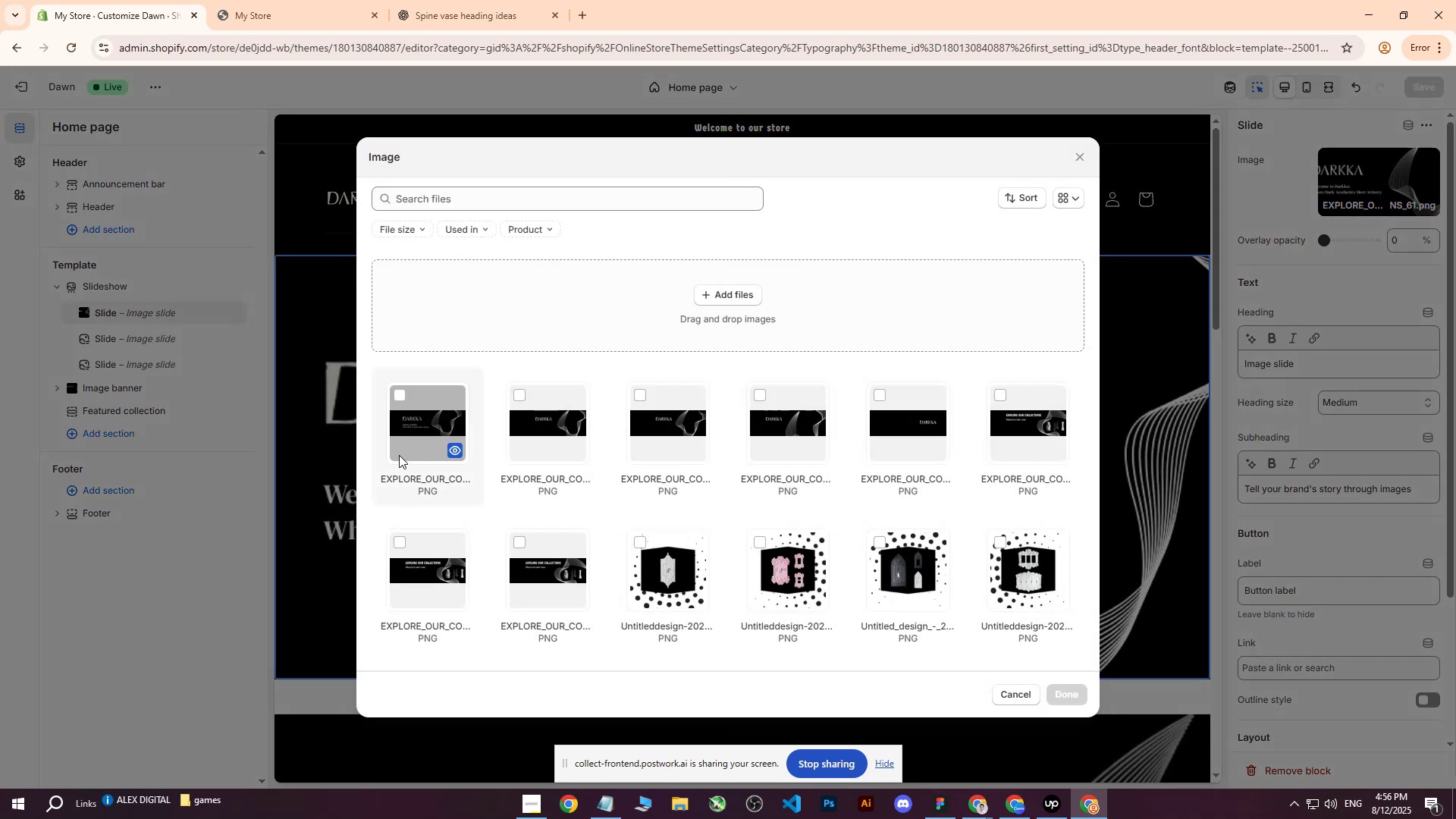 
left_click([419, 408])
 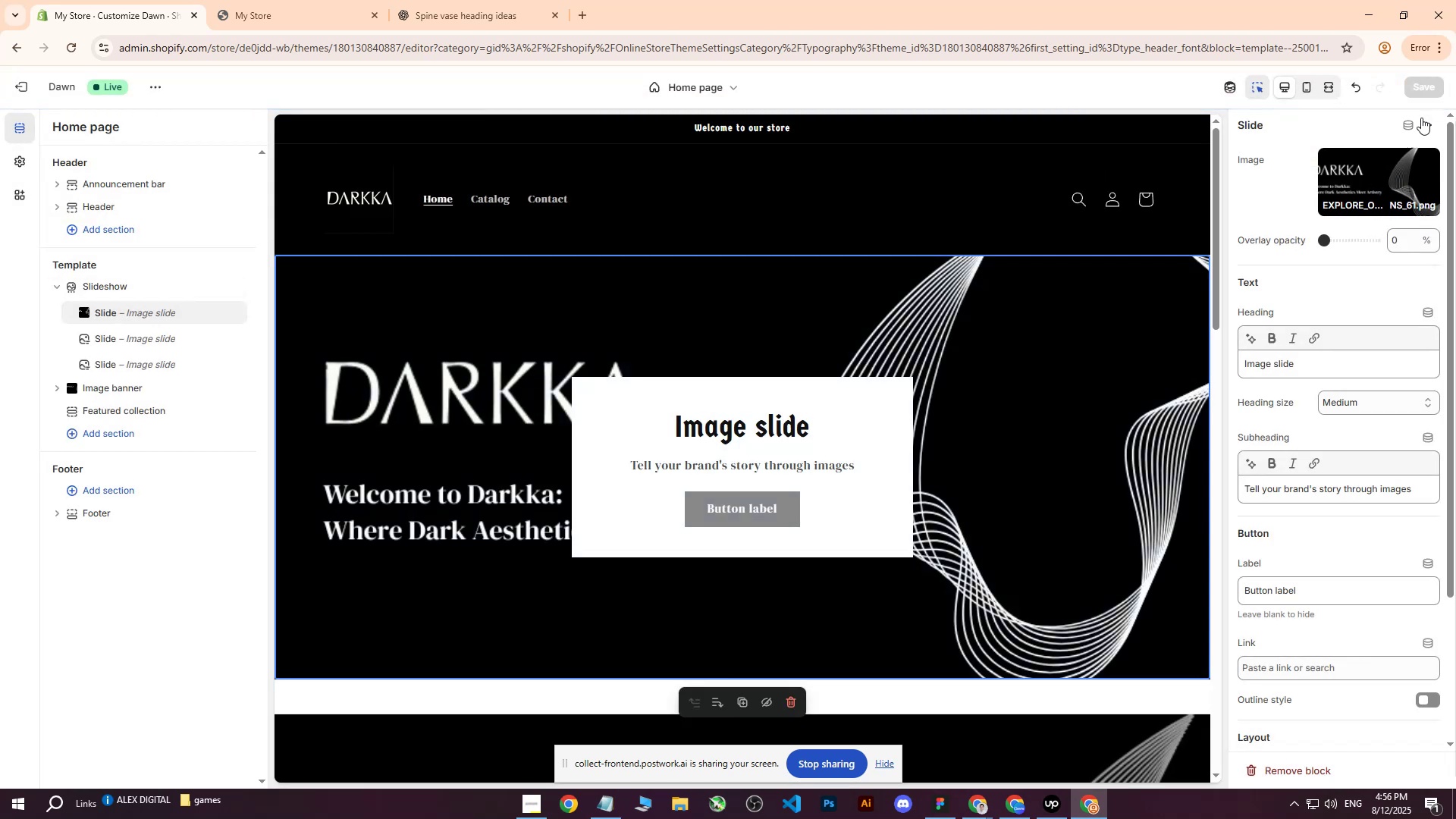 
wait(5.87)
 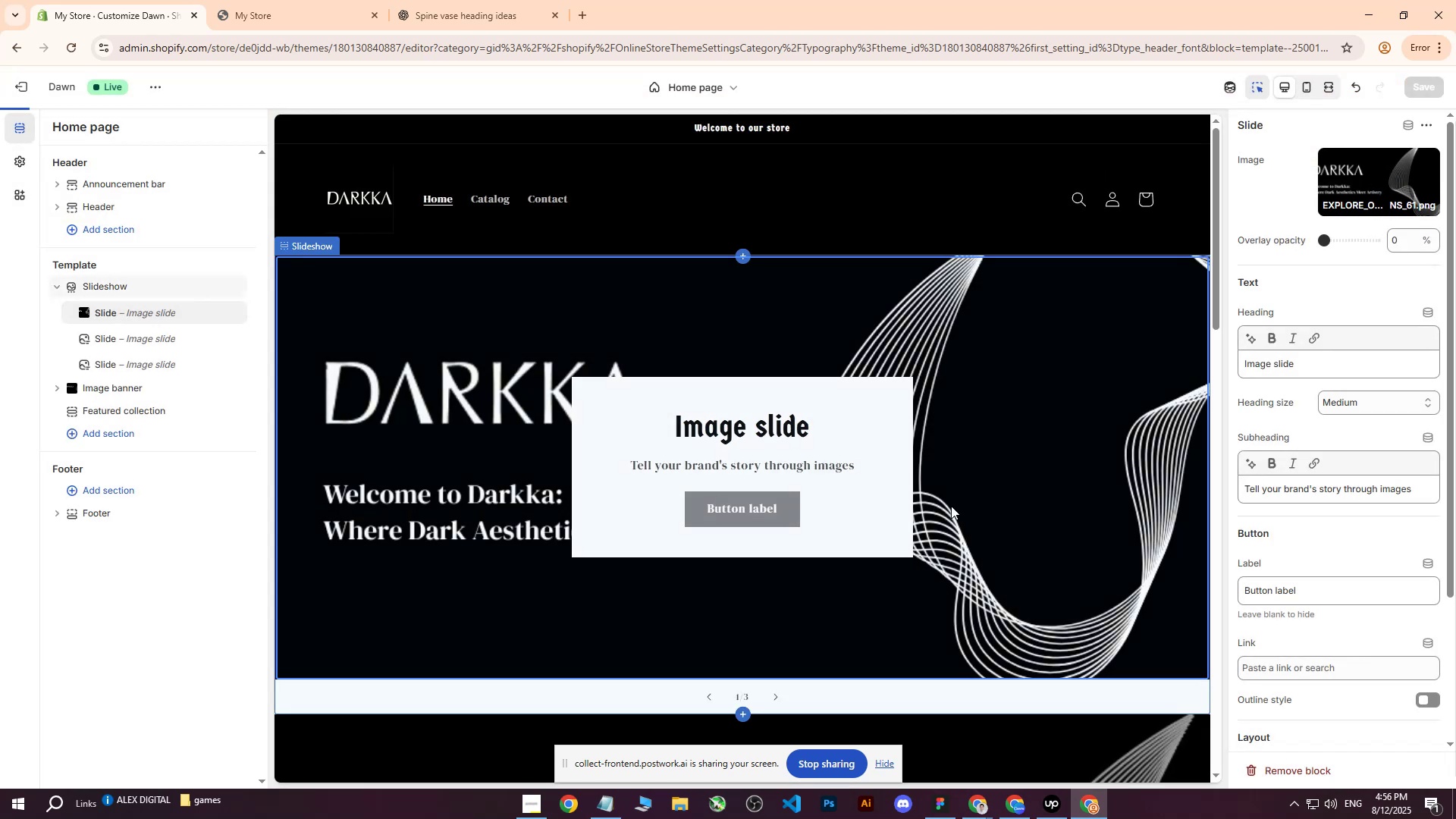 
left_click([206, 553])
 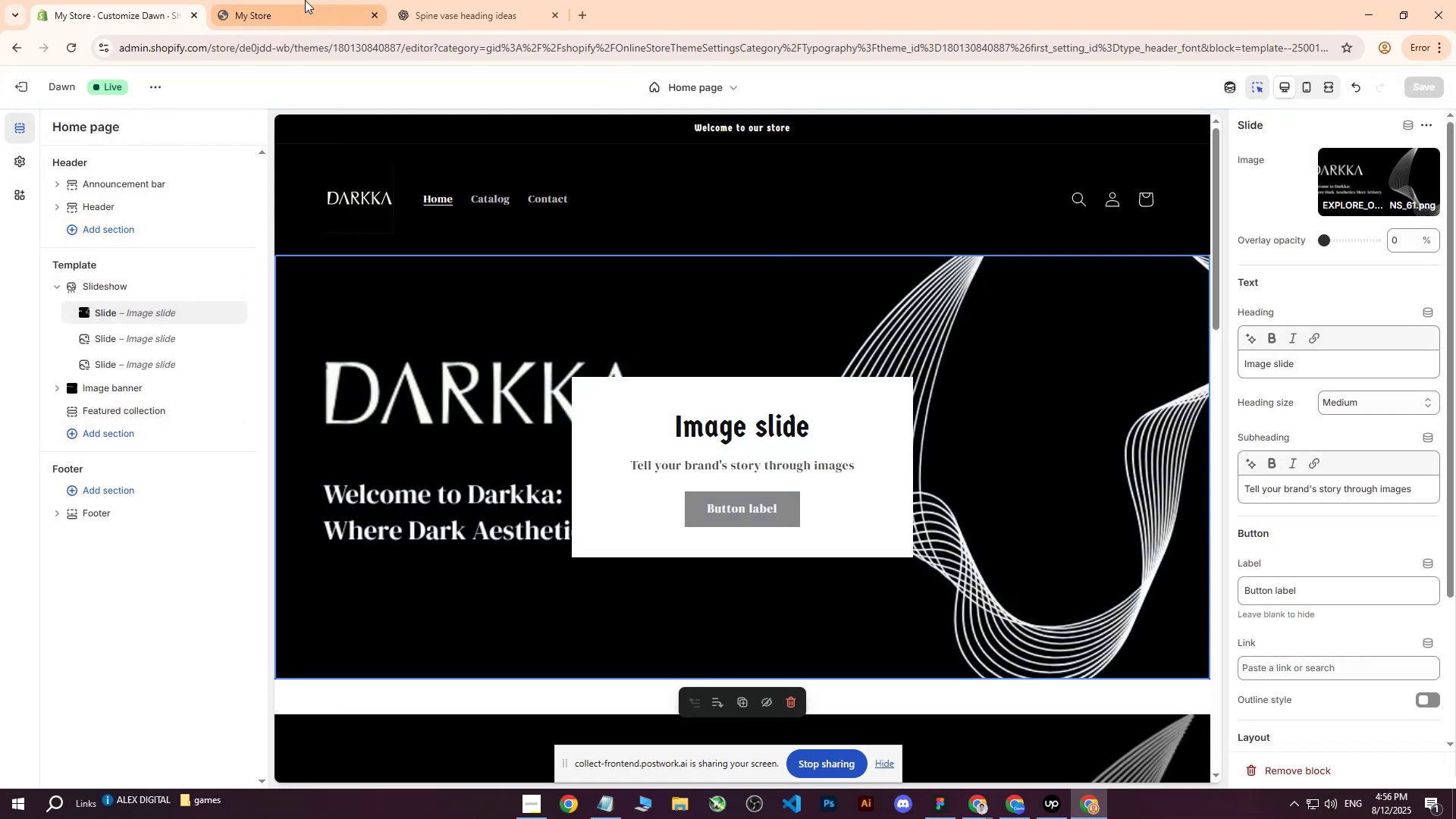 
left_click([290, 0])
 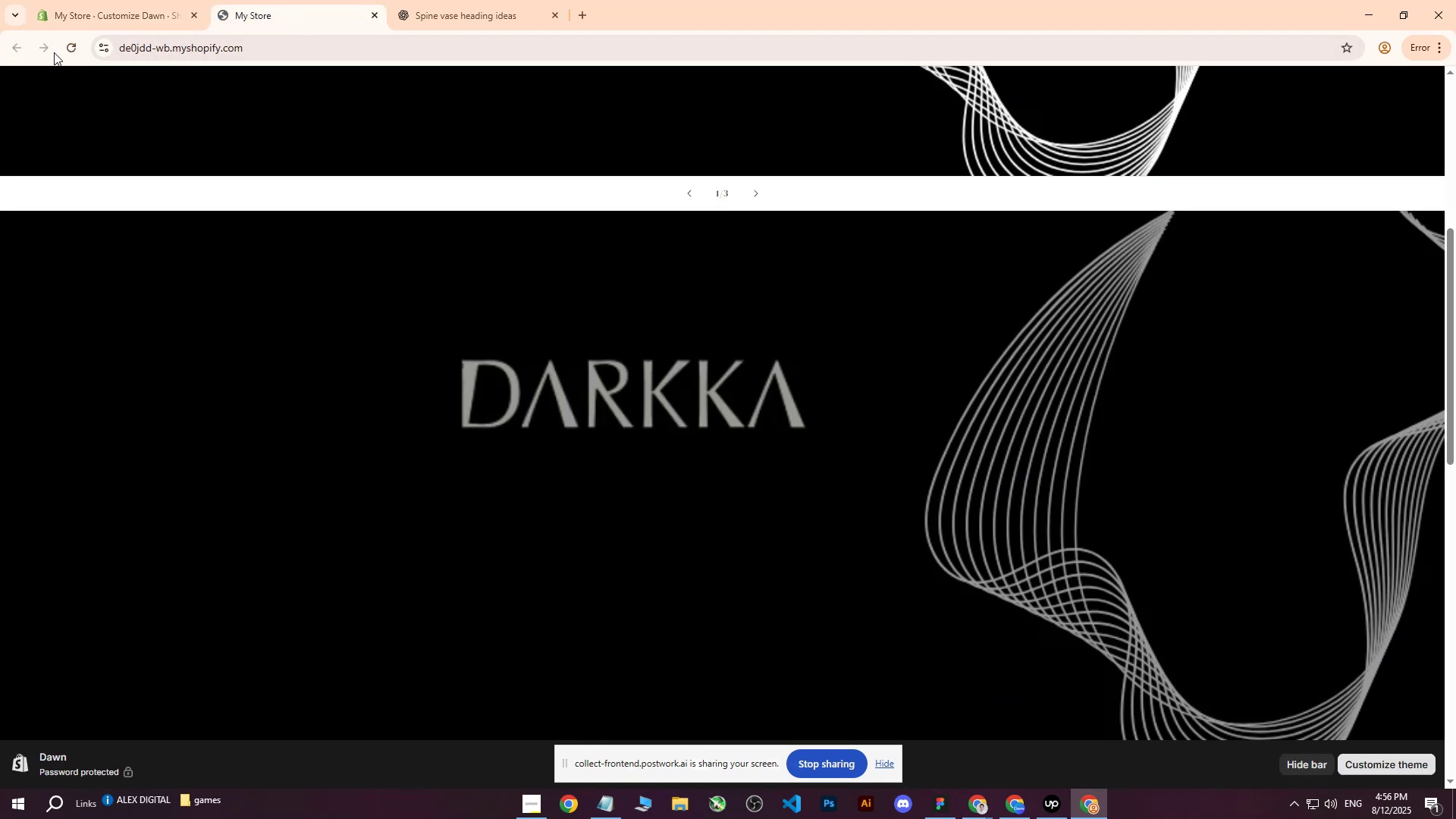 
double_click([67, 51])
 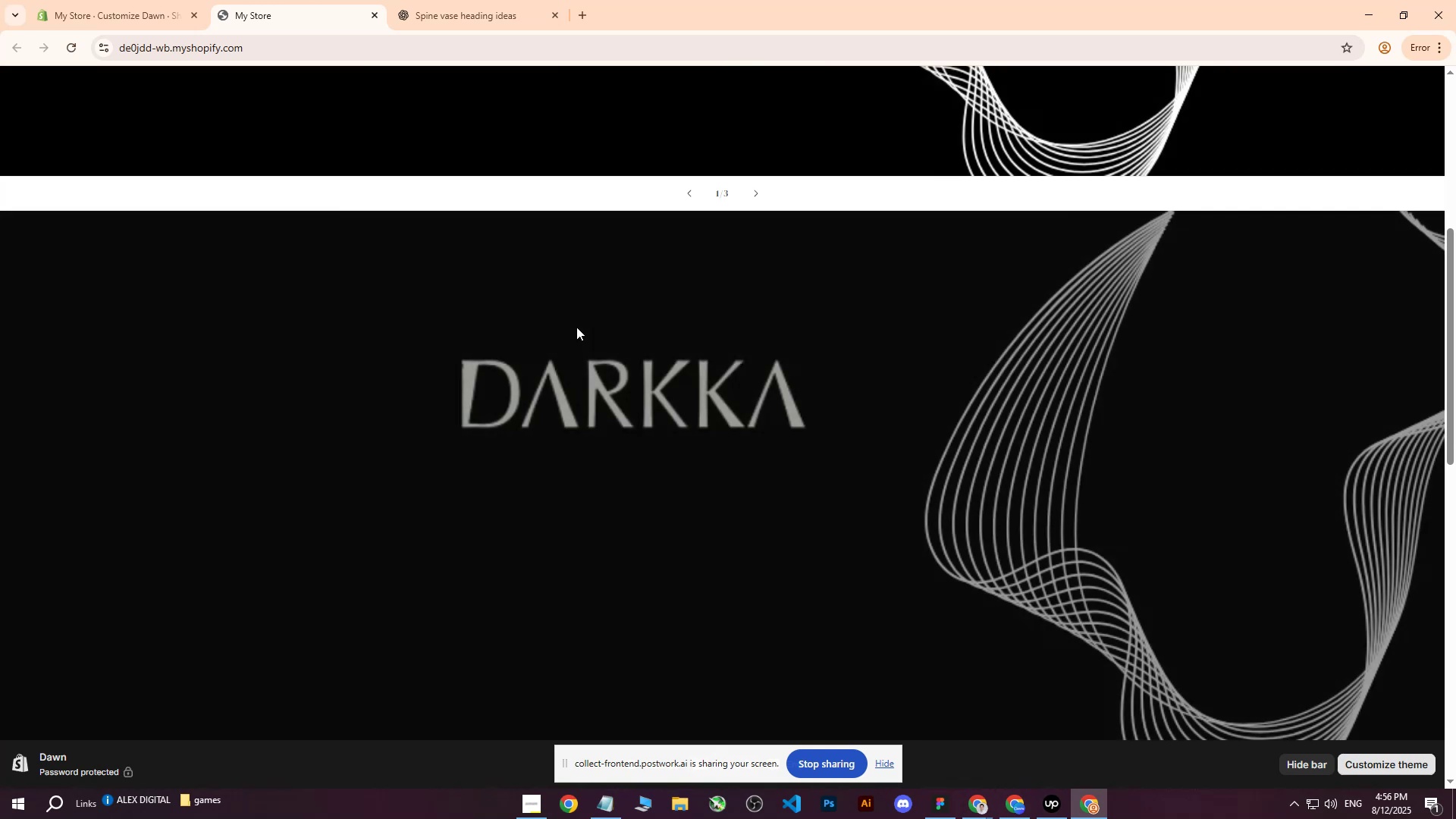 
left_click([140, 0])
 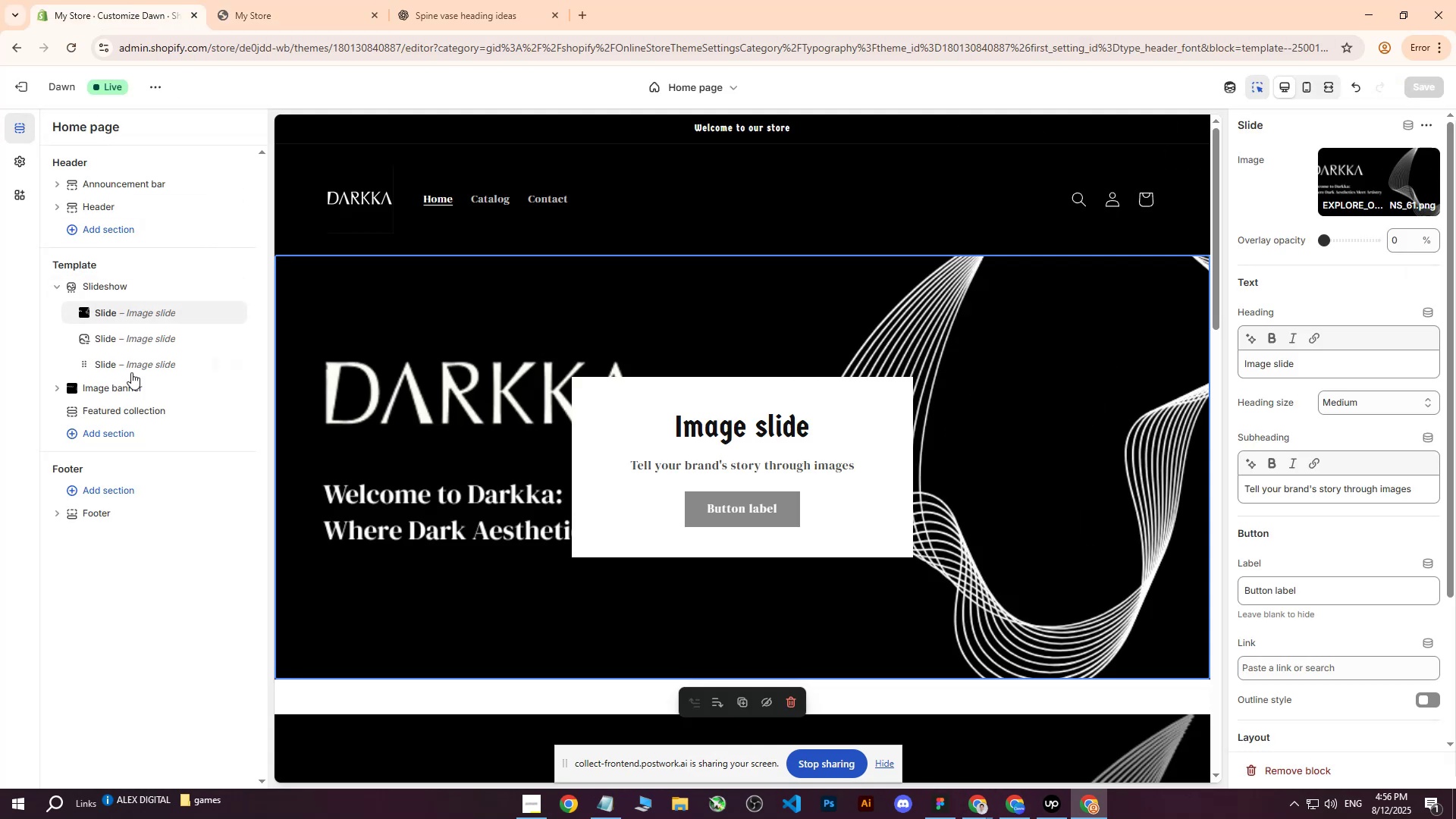 
left_click([130, 393])
 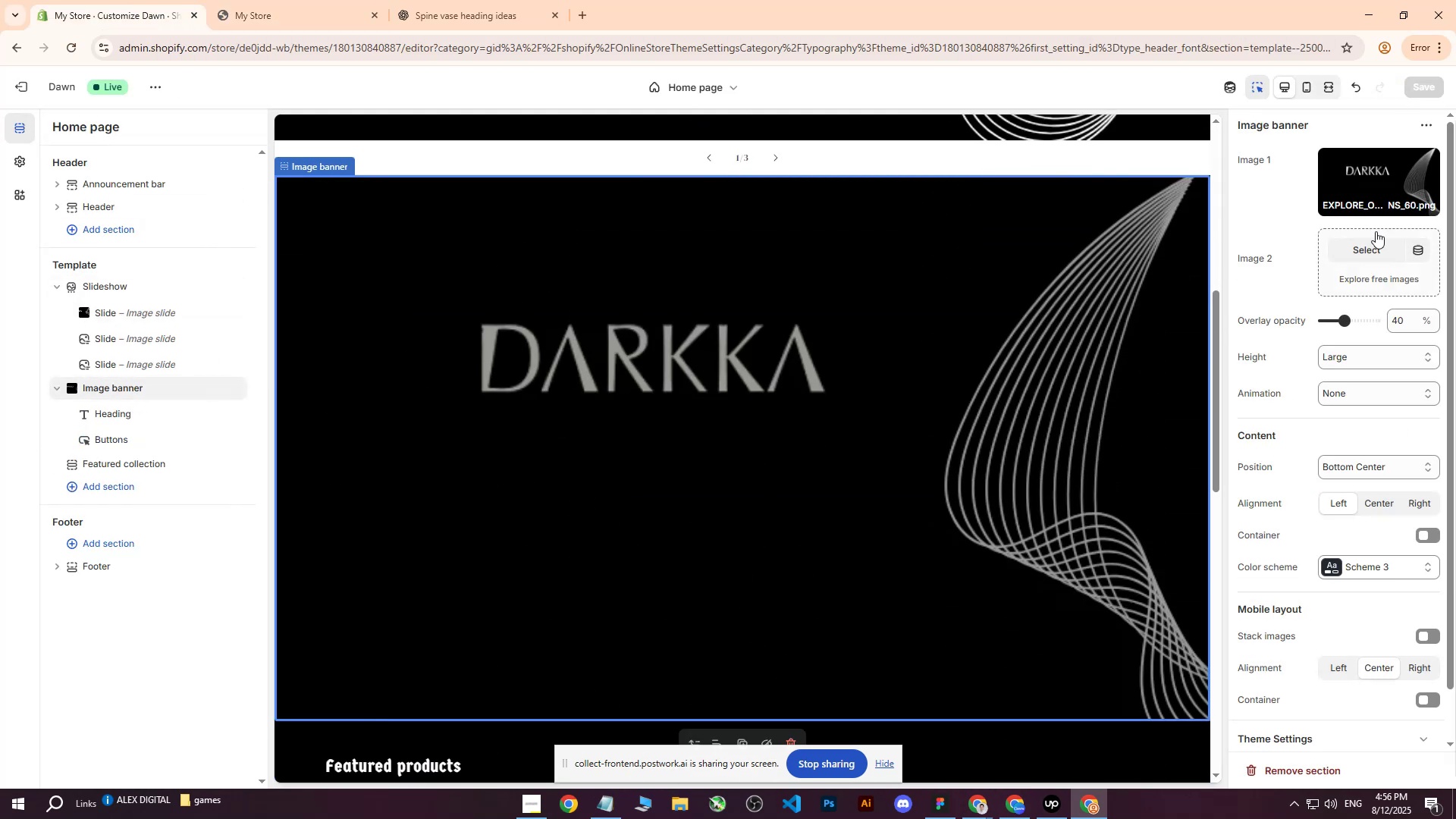 
left_click([1383, 171])
 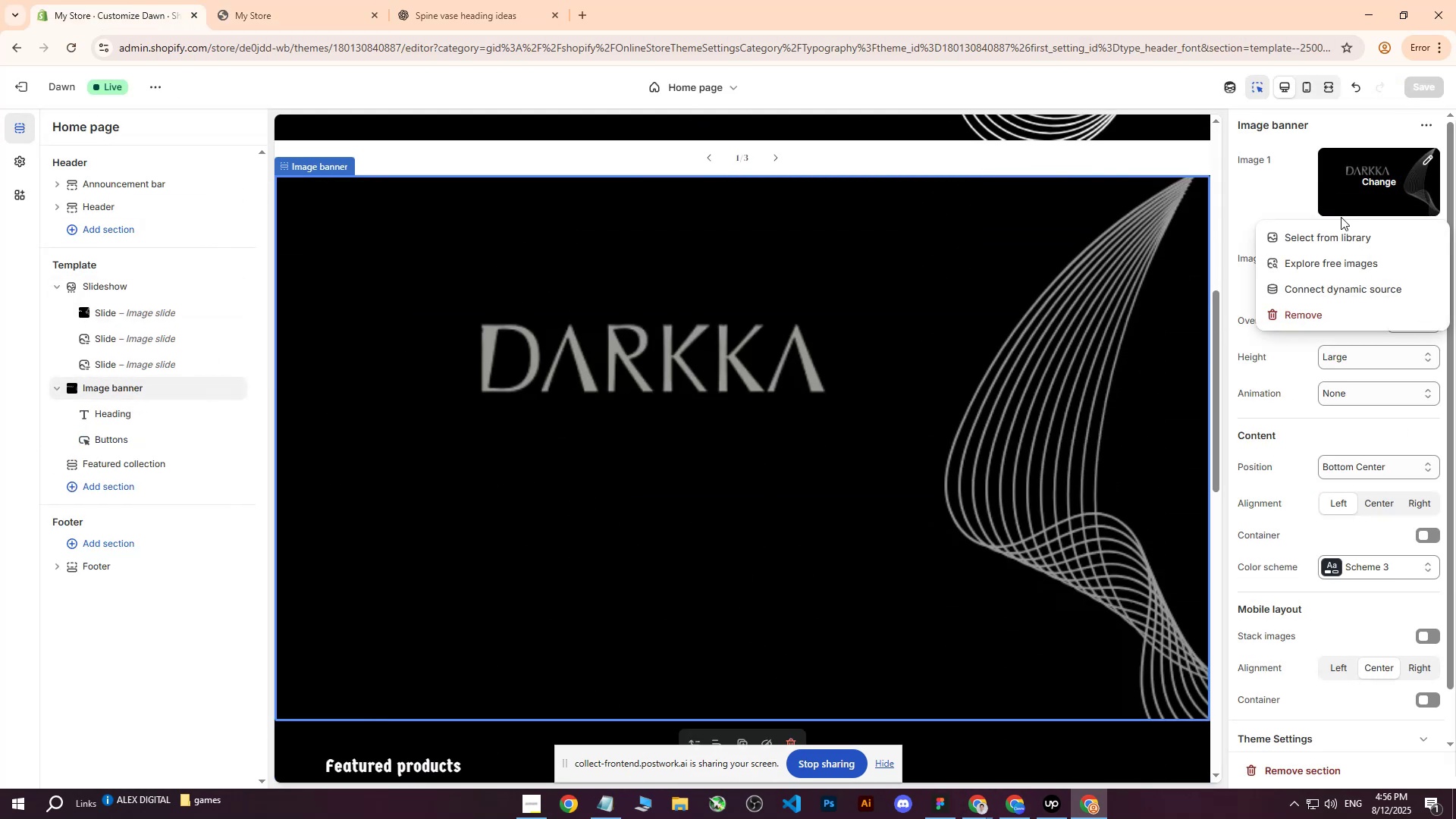 
left_click([1329, 228])
 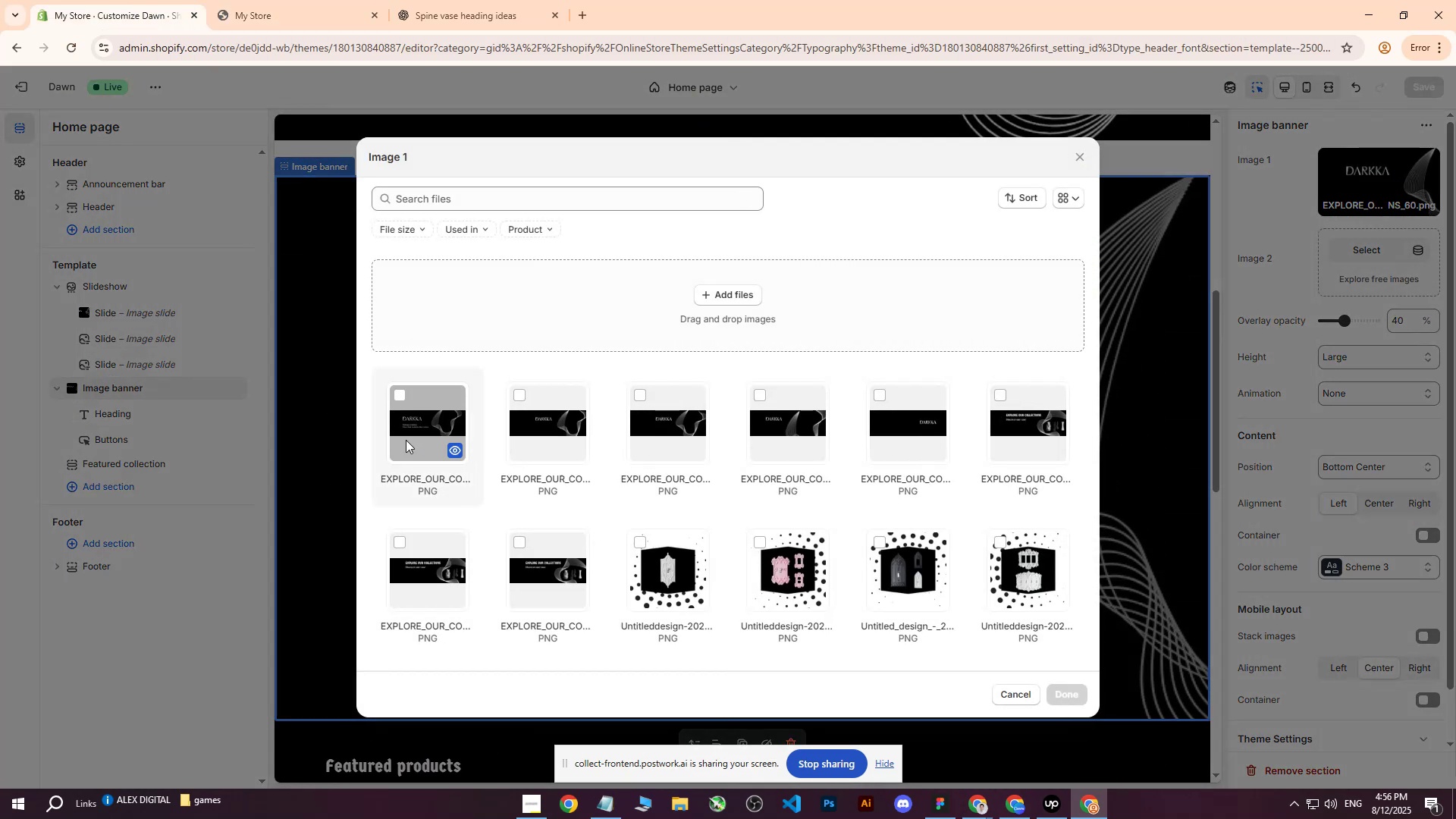 
left_click([397, 435])
 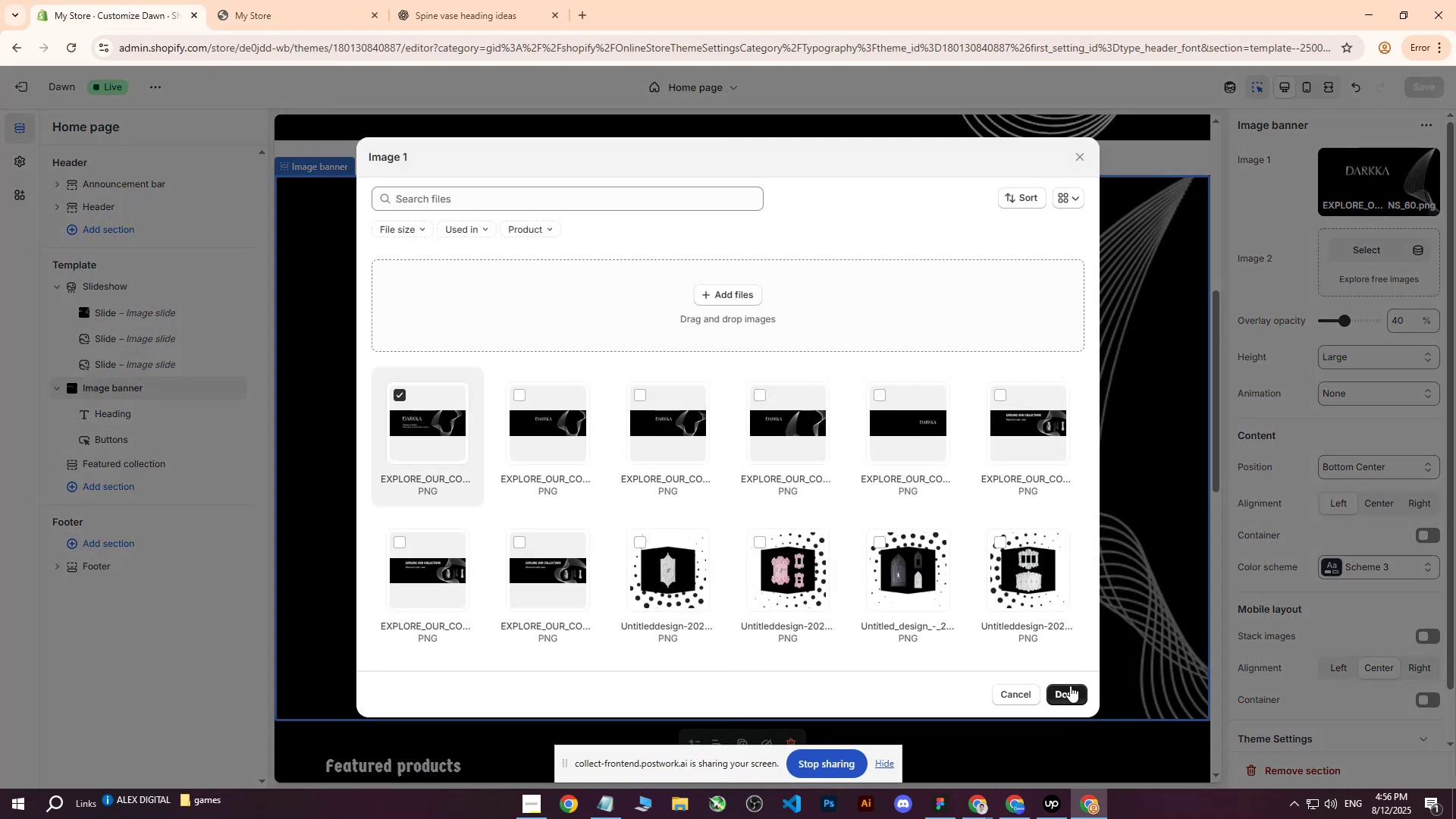 
double_click([1068, 691])
 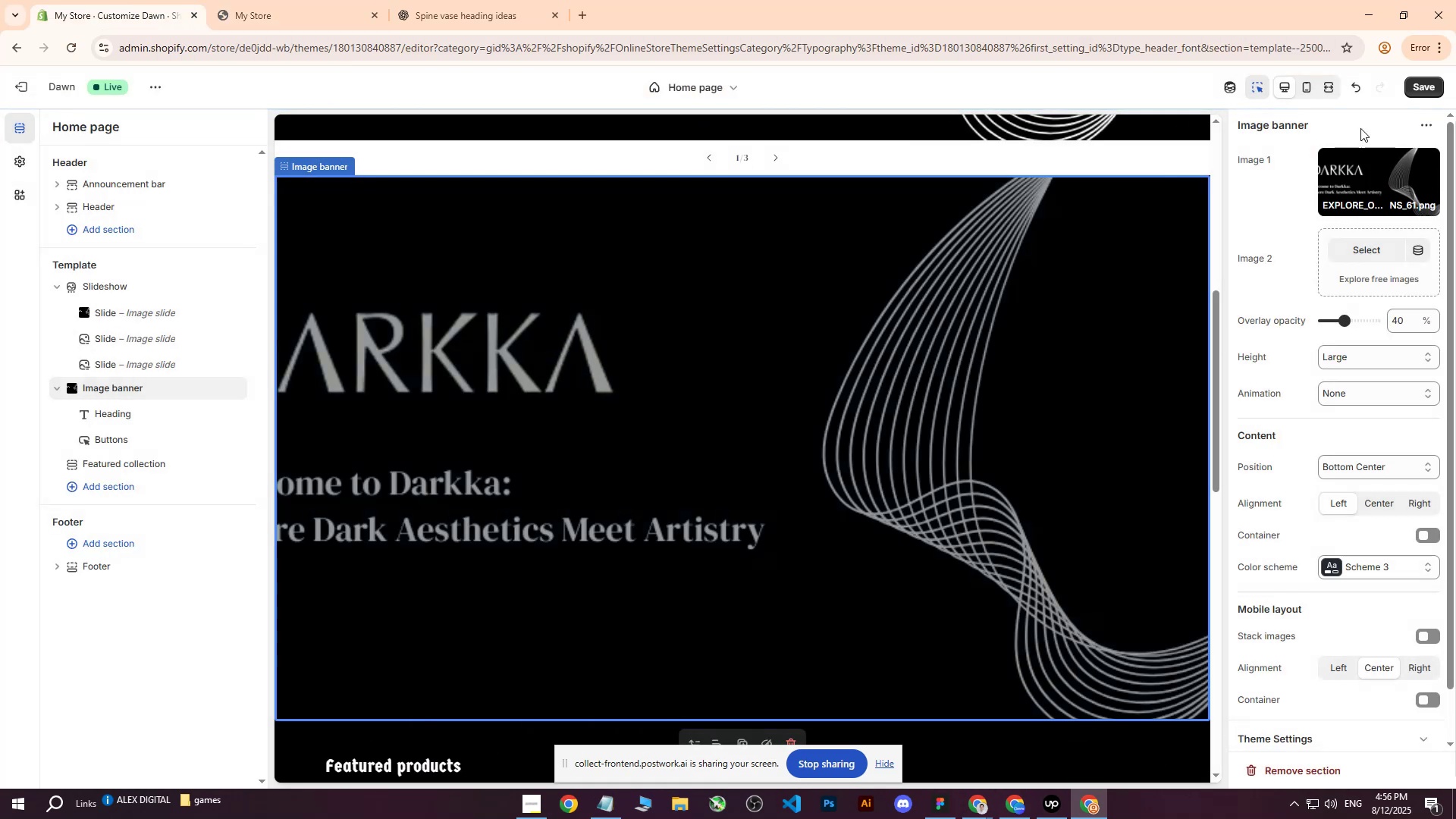 
left_click([1415, 83])
 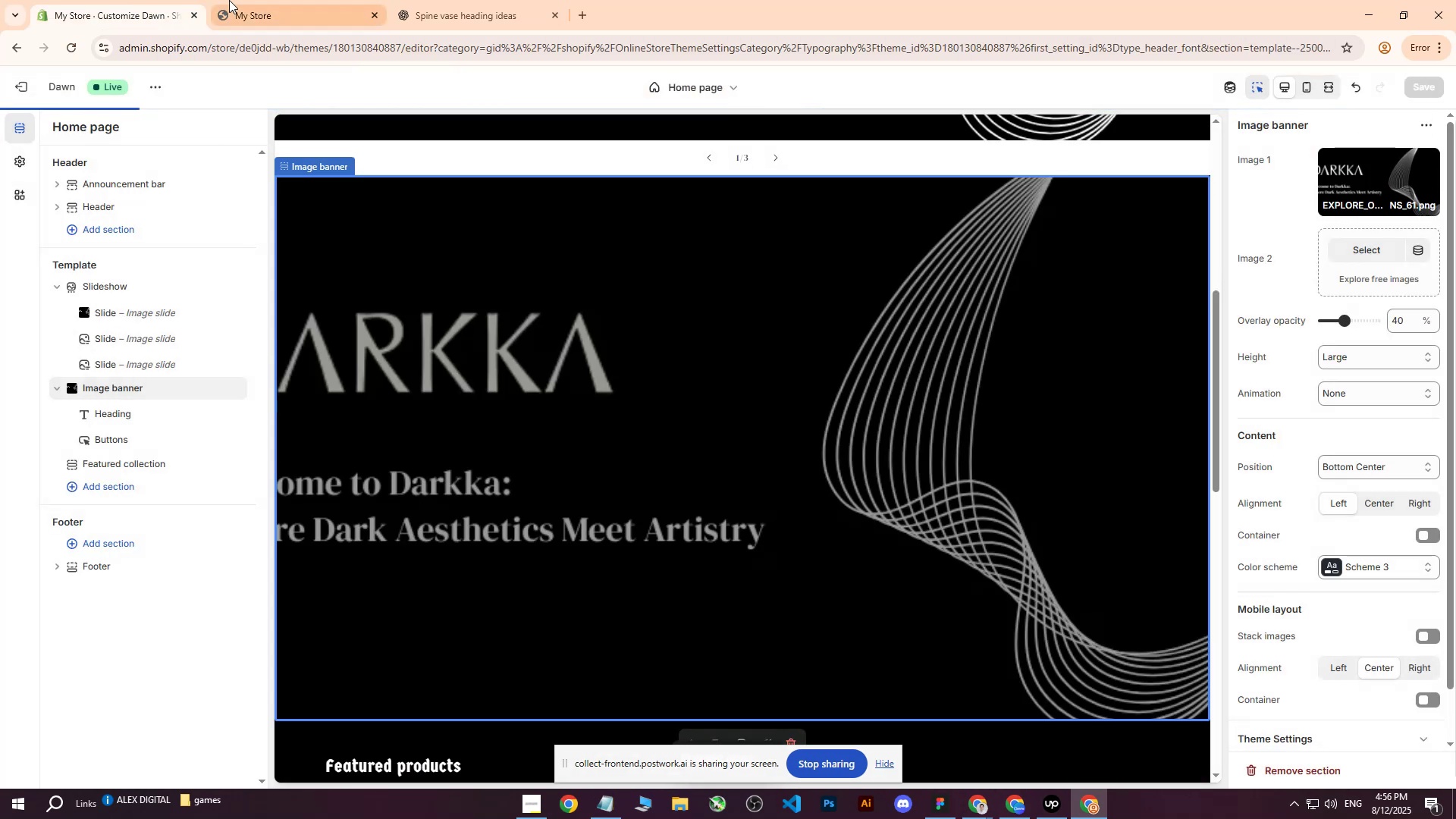 
left_click([229, 0])
 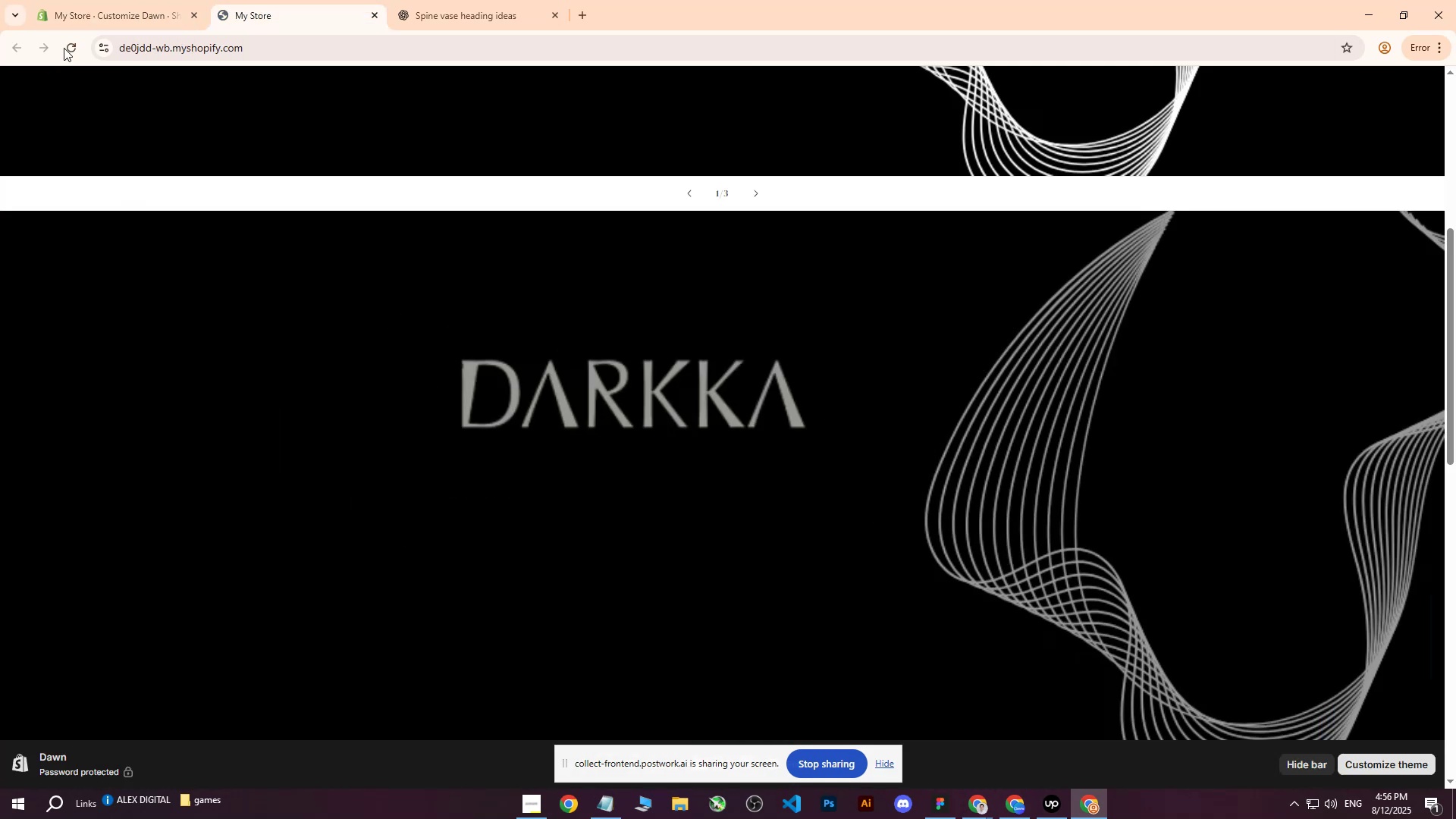 
left_click([67, 46])
 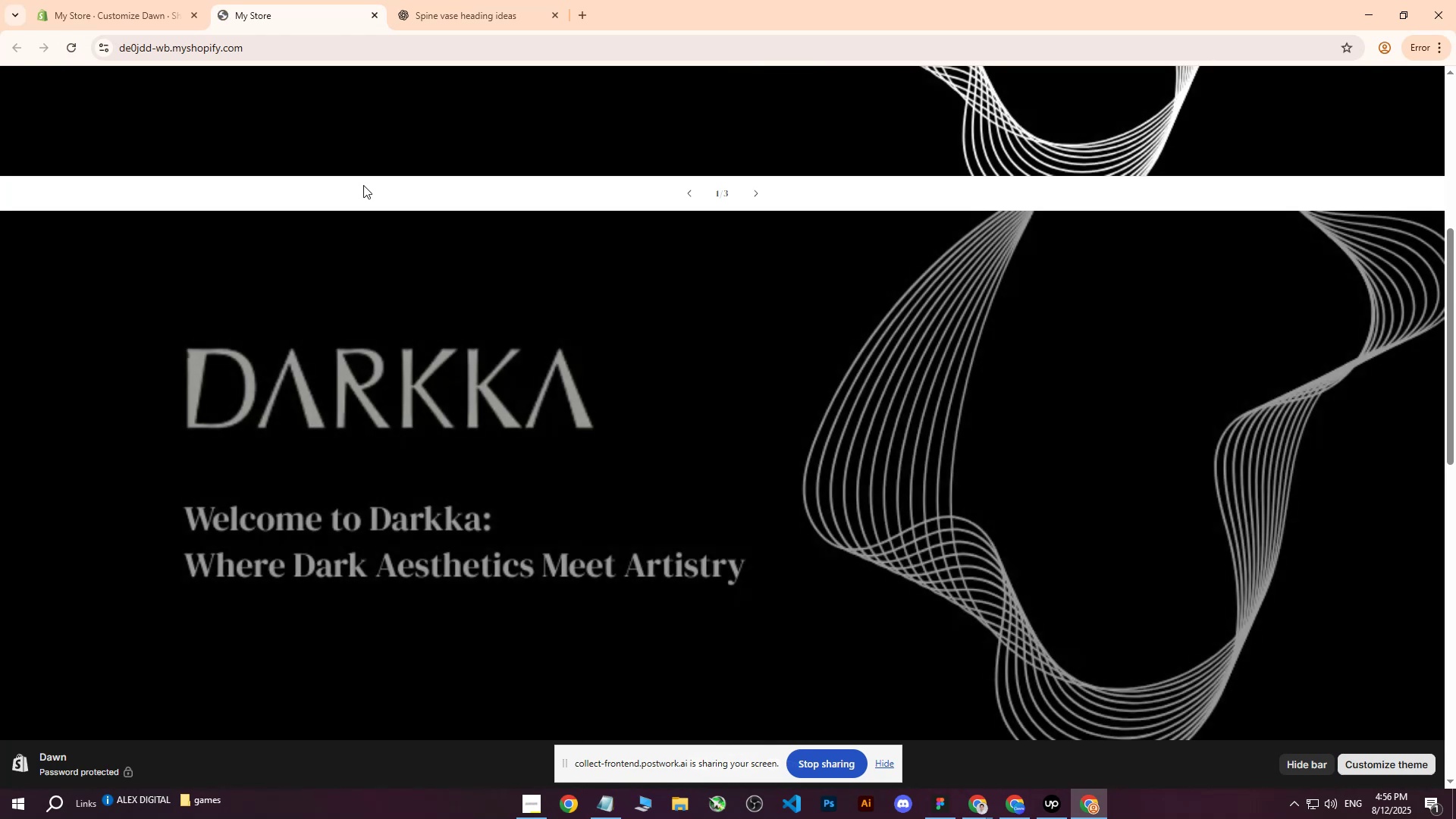 
scroll: coordinate [295, 333], scroll_direction: down, amount: 1.0
 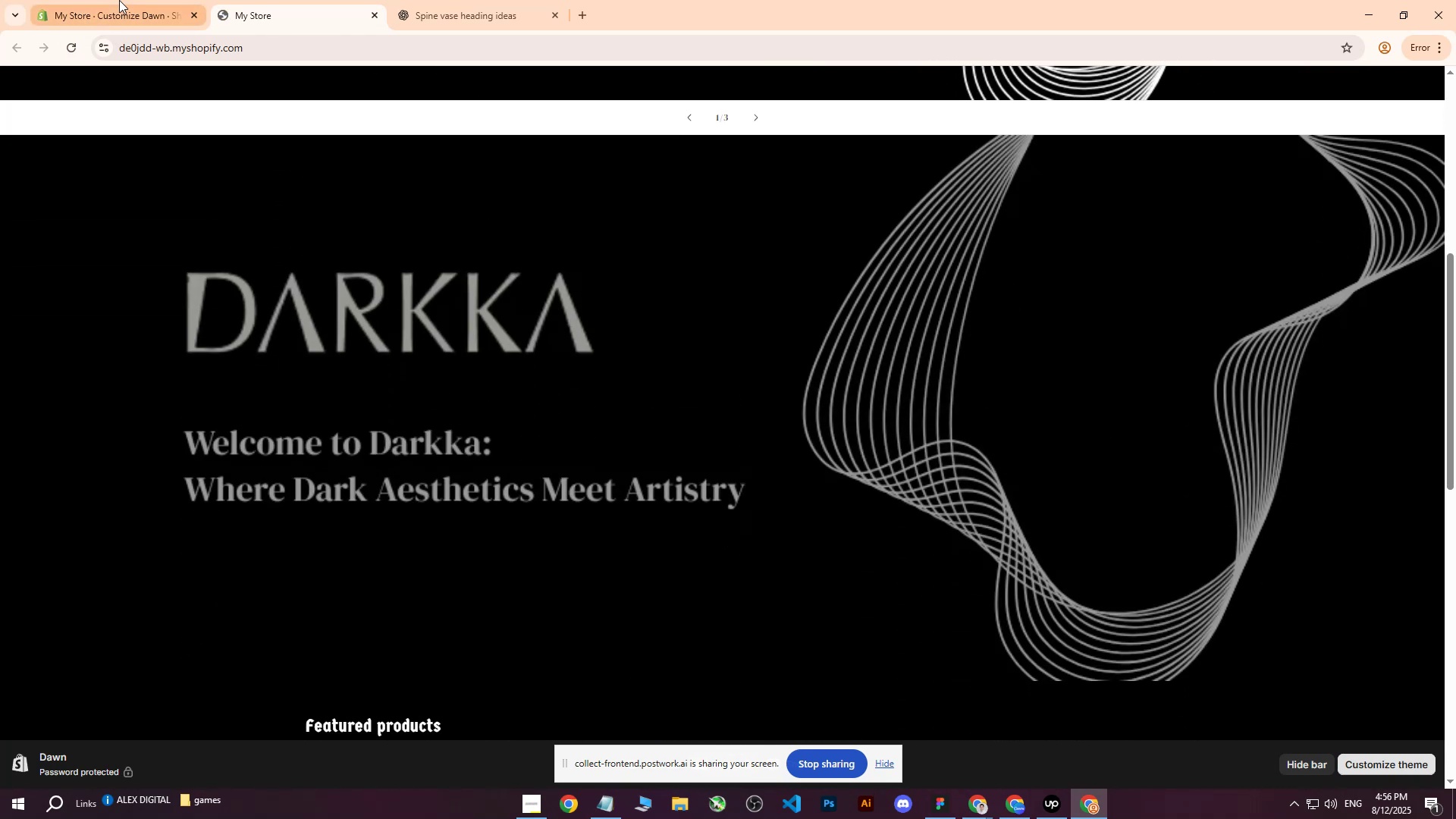 
double_click([302, 0])
 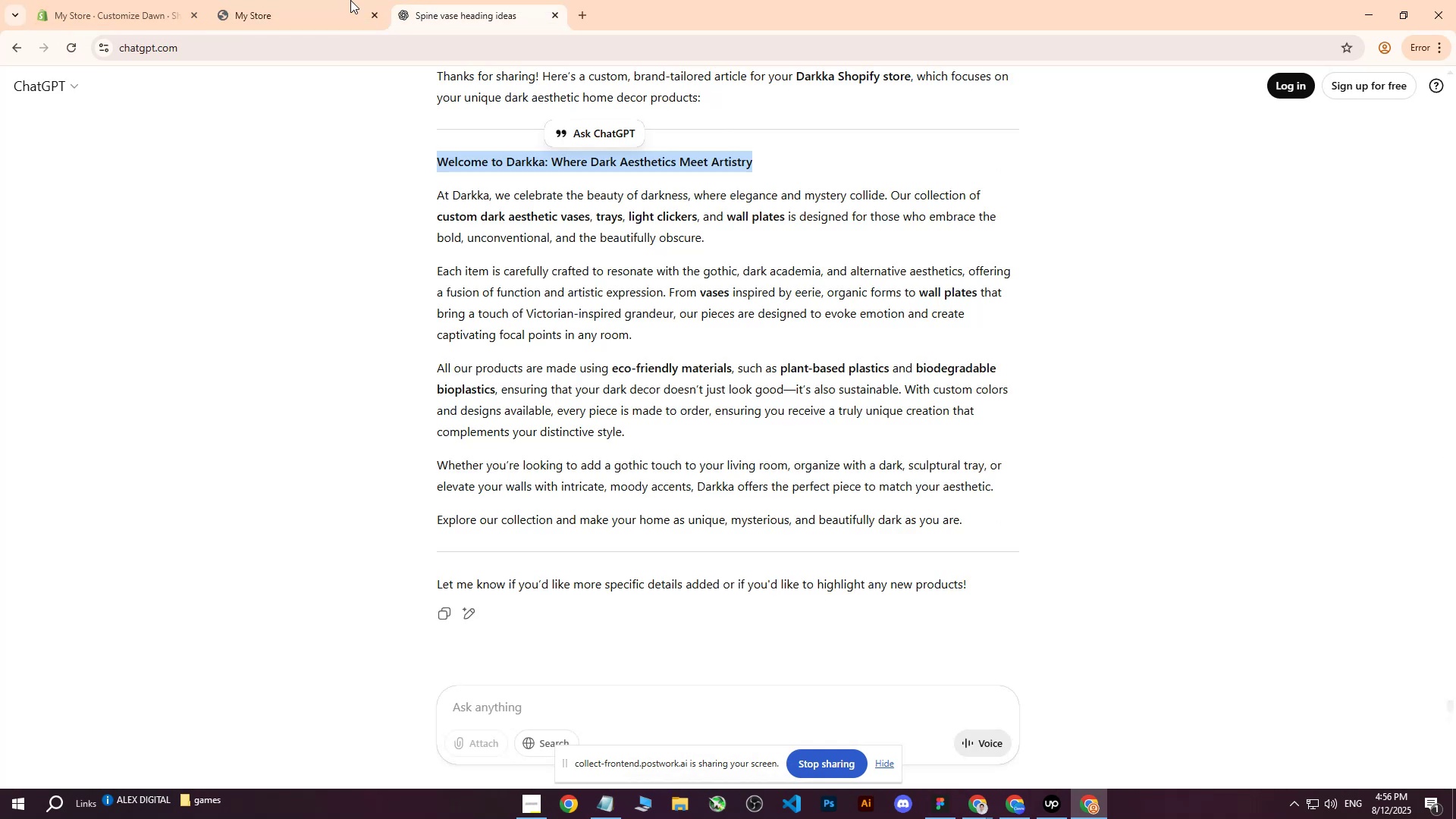 
double_click([218, 0])
 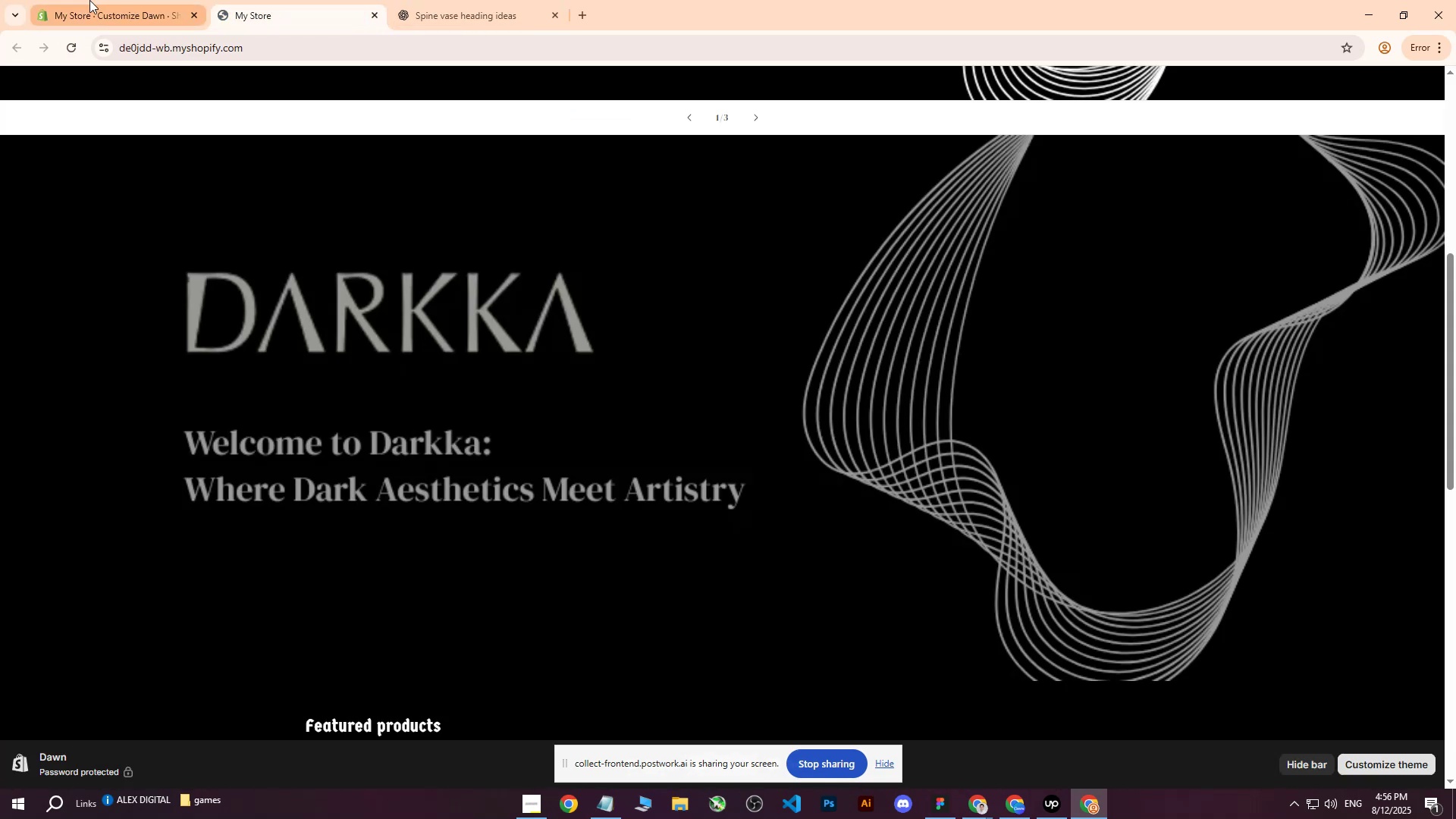 
triple_click([89, 0])
 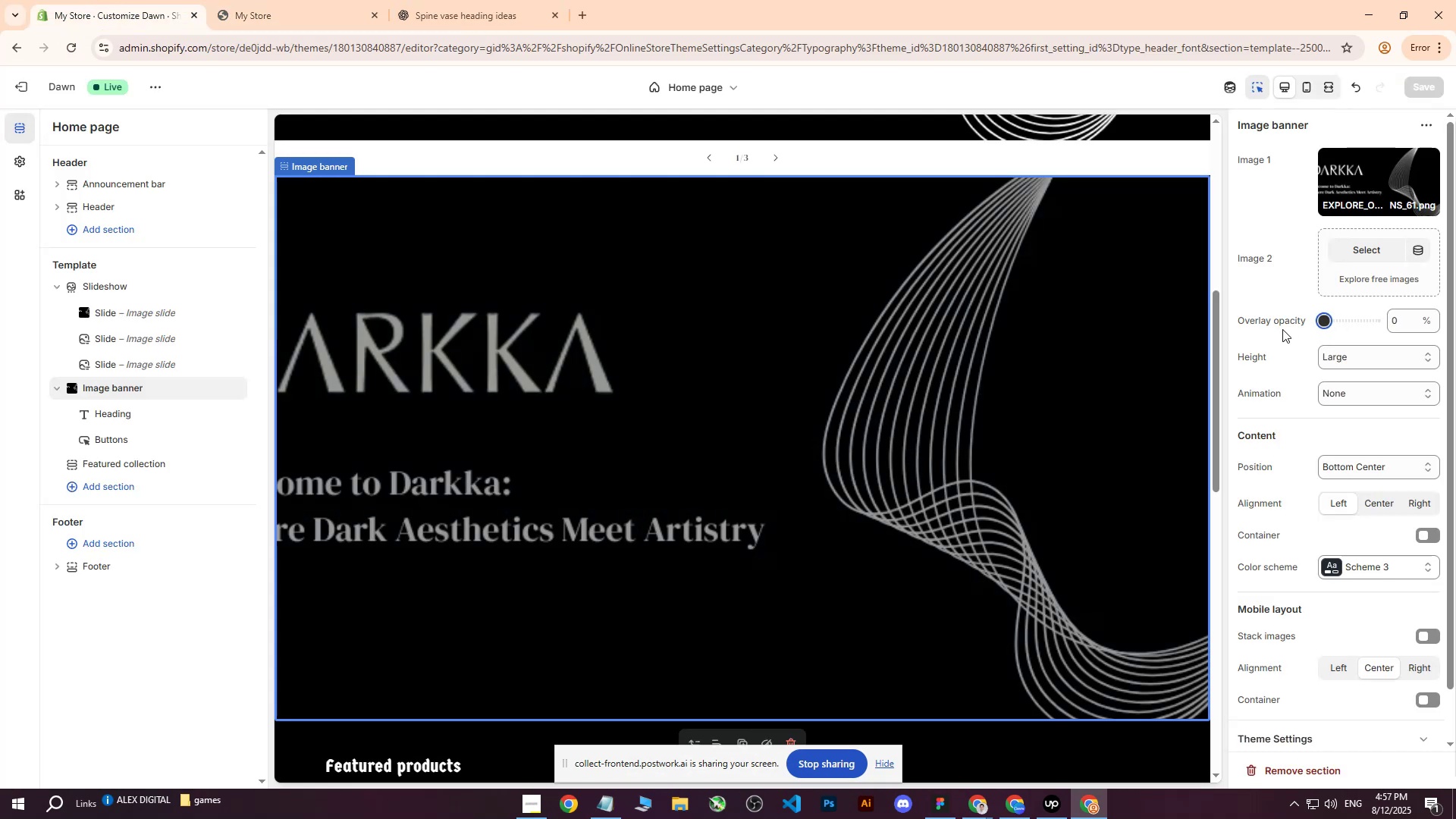 
left_click([1435, 86])
 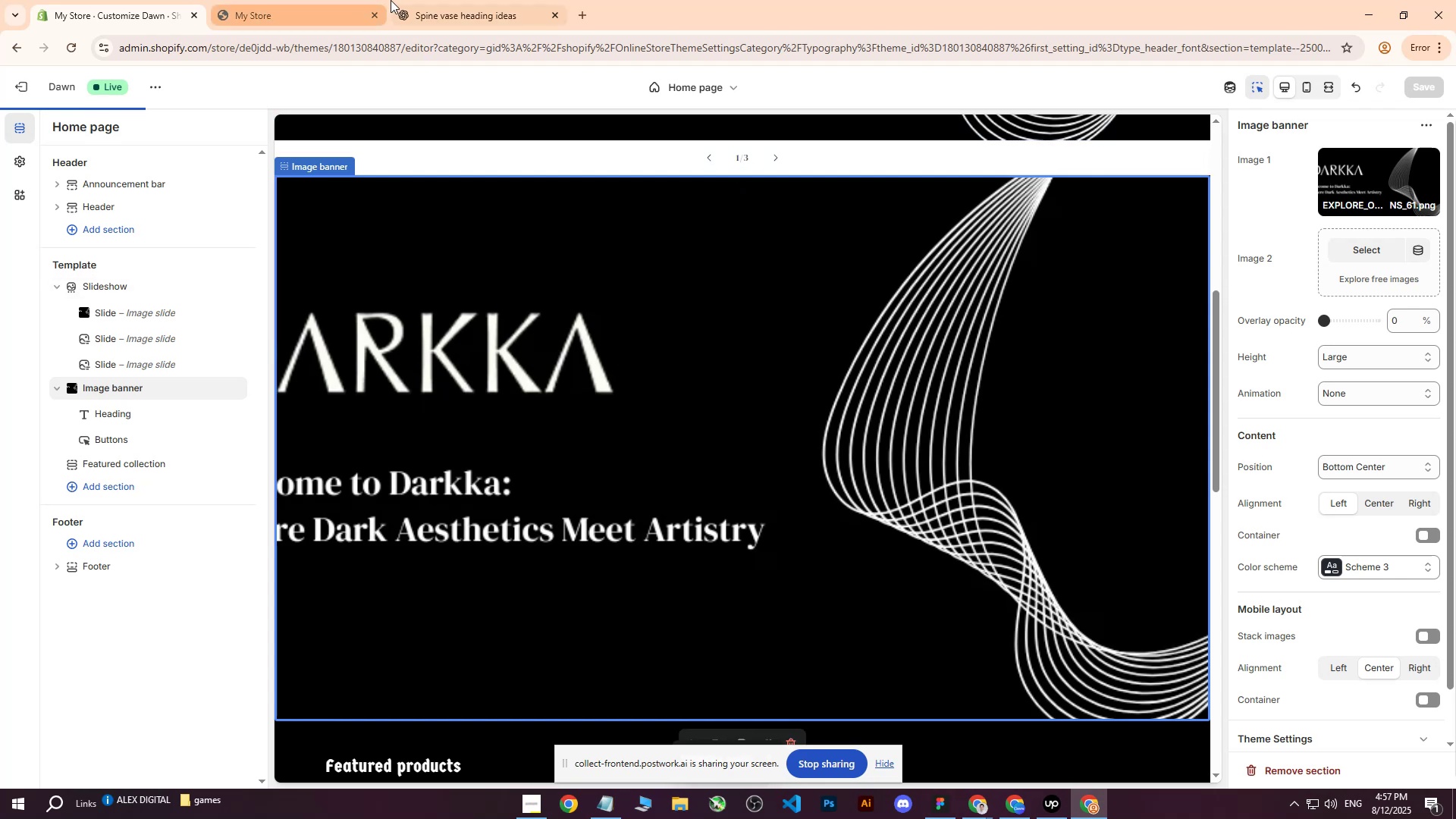 
double_click([310, 0])
 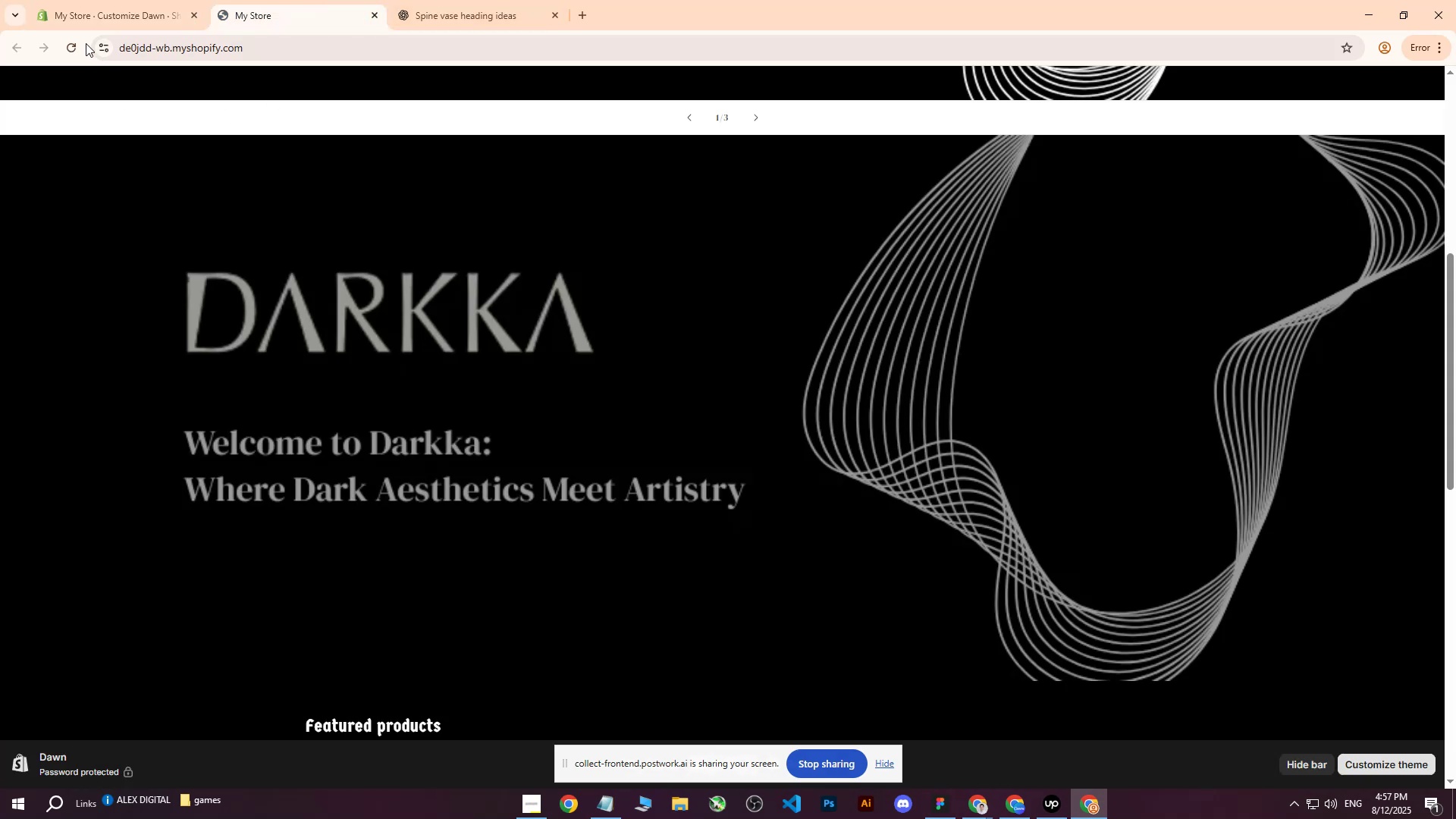 
left_click([75, 42])
 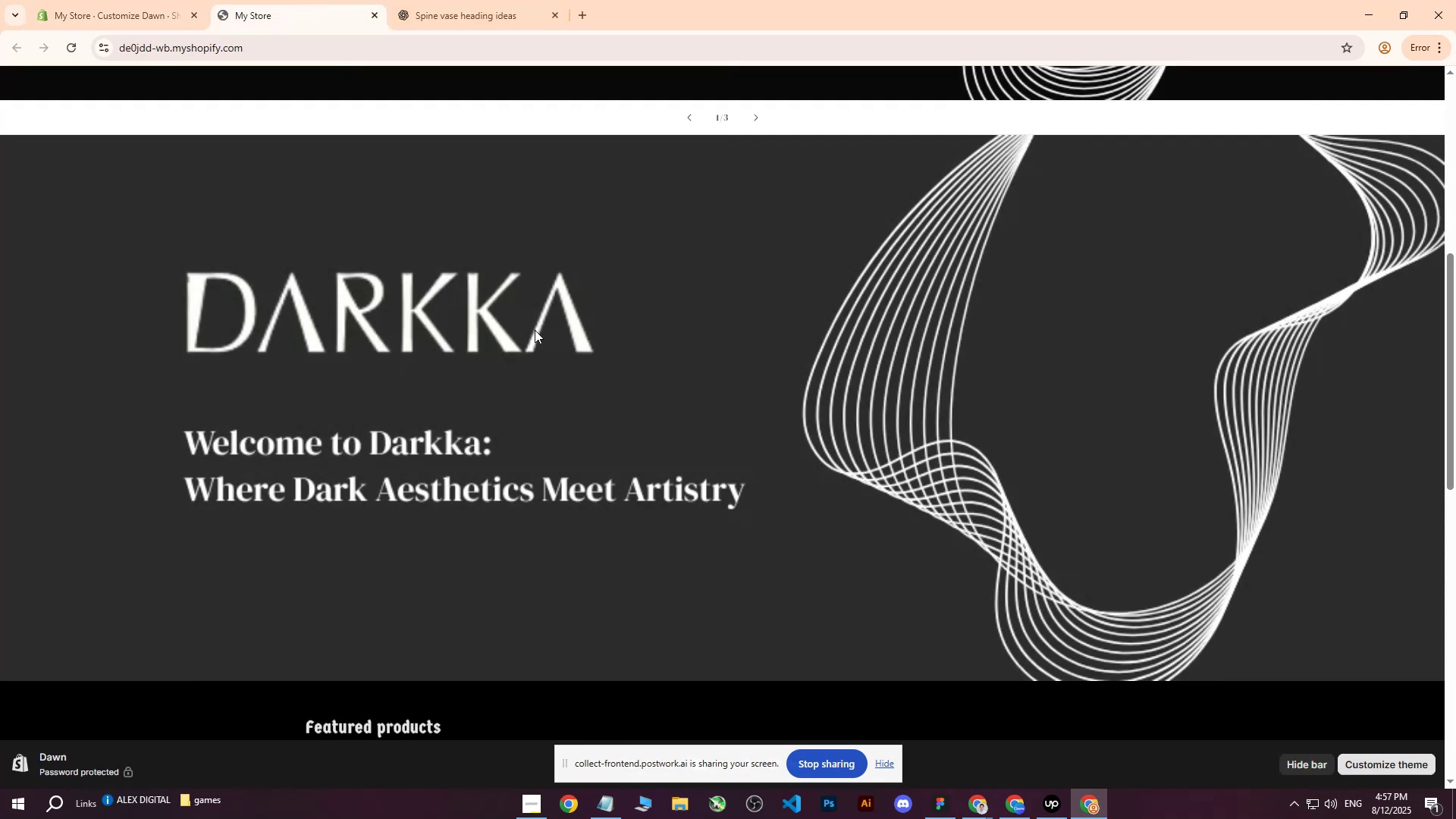 
scroll: coordinate [538, 335], scroll_direction: up, amount: 9.0
 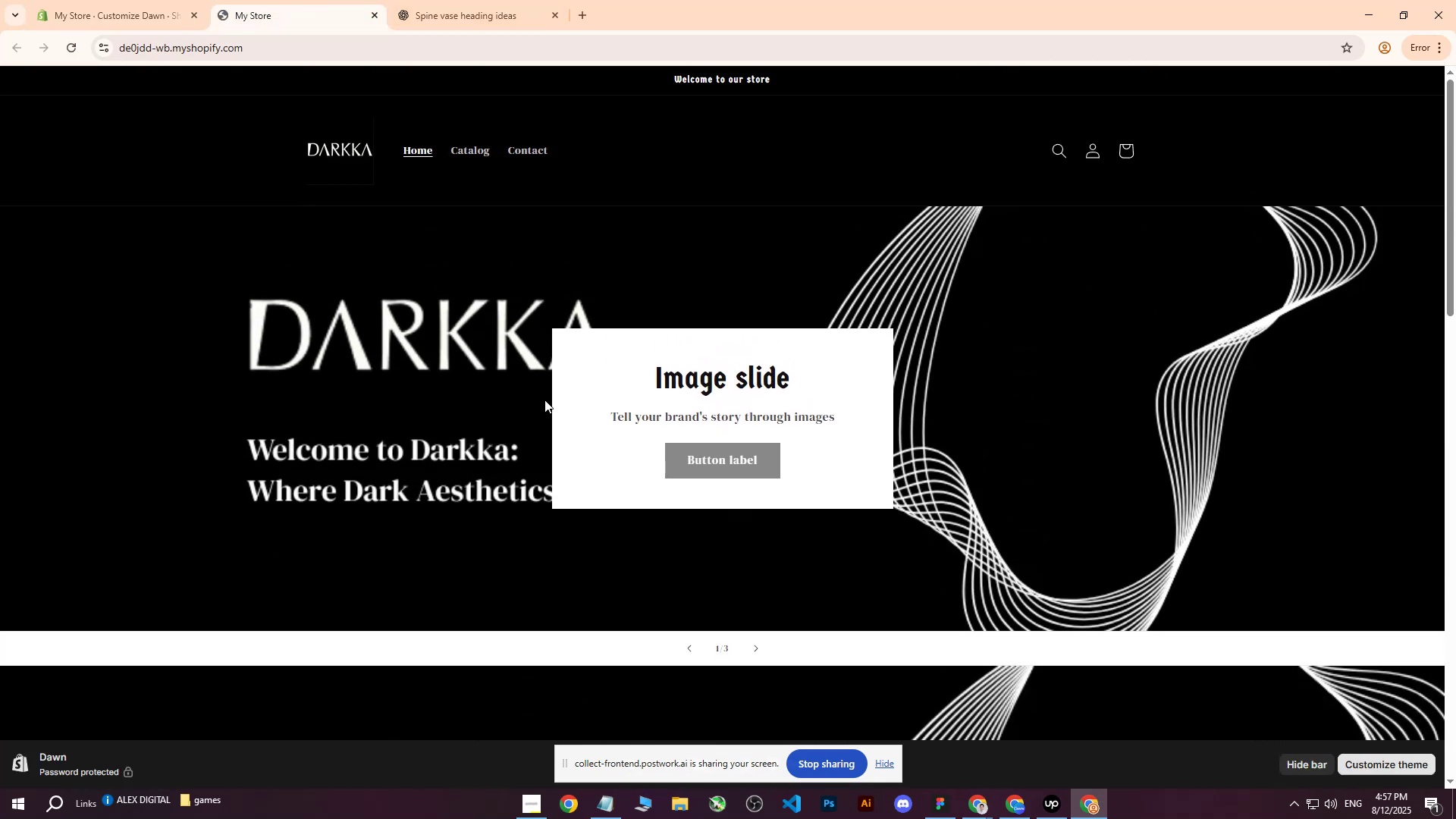 
scroll: coordinate [556, 447], scroll_direction: down, amount: 3.0
 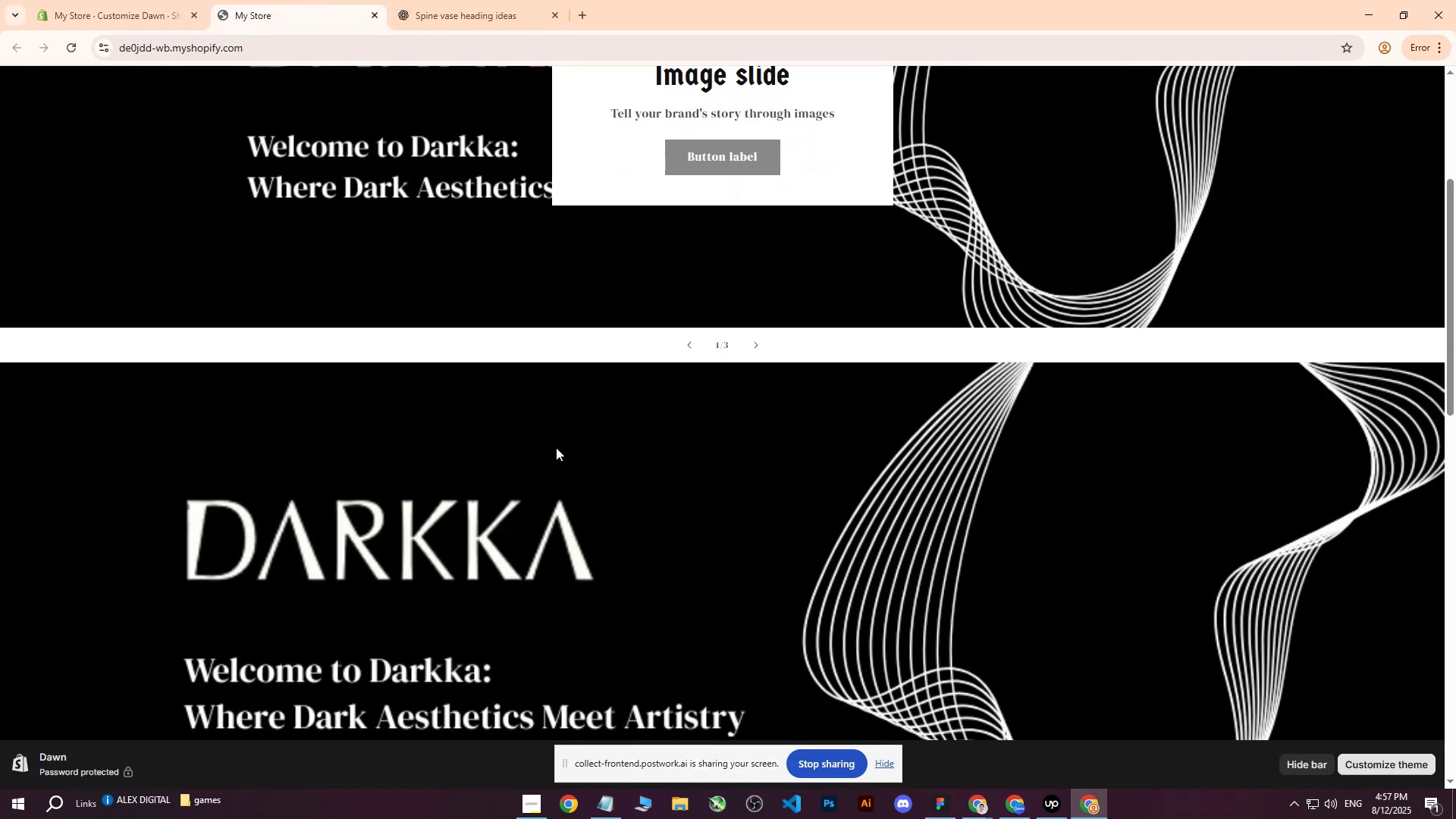 
scroll: coordinate [556, 447], scroll_direction: up, amount: 6.0
 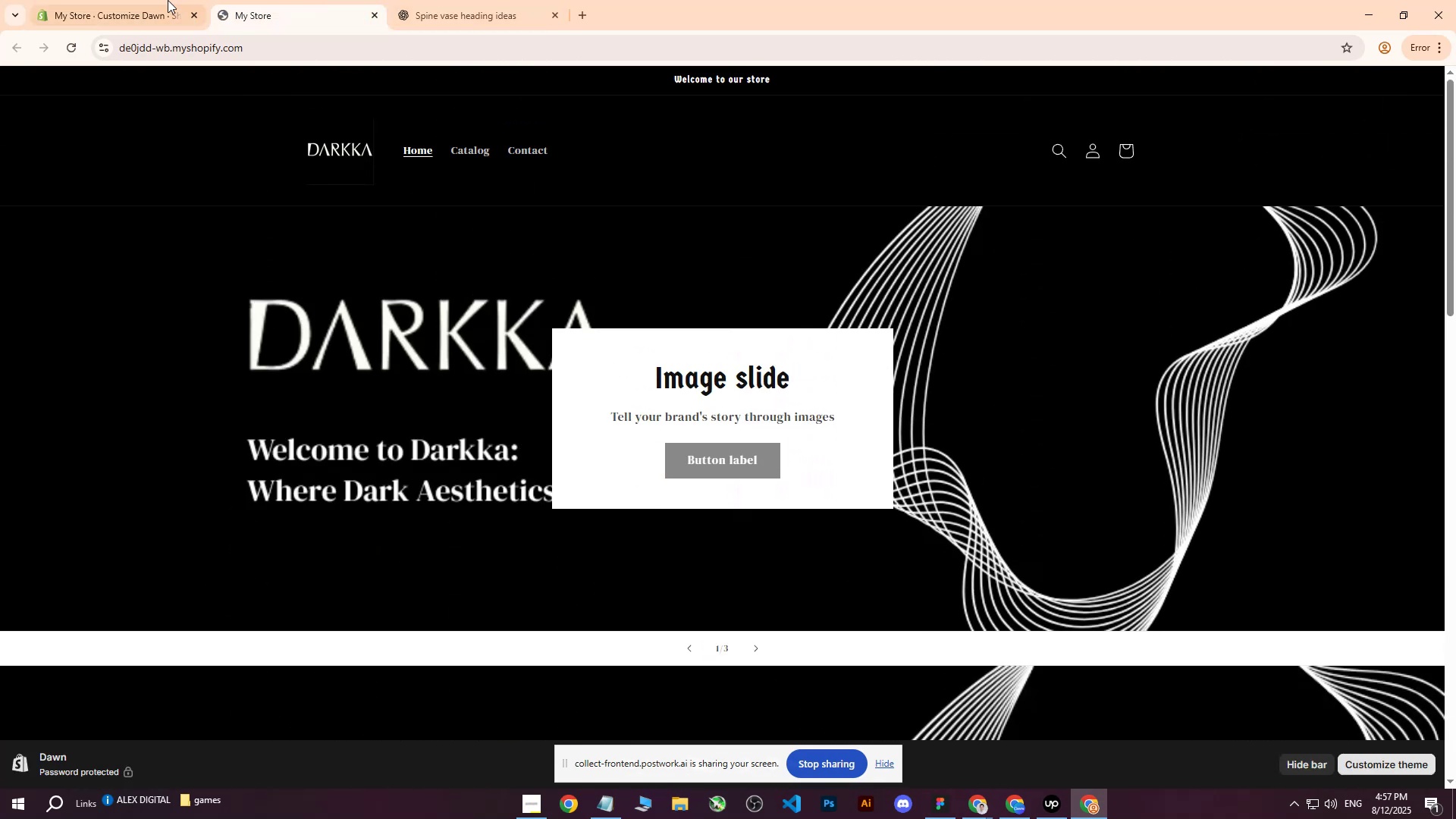 
left_click([133, 0])
 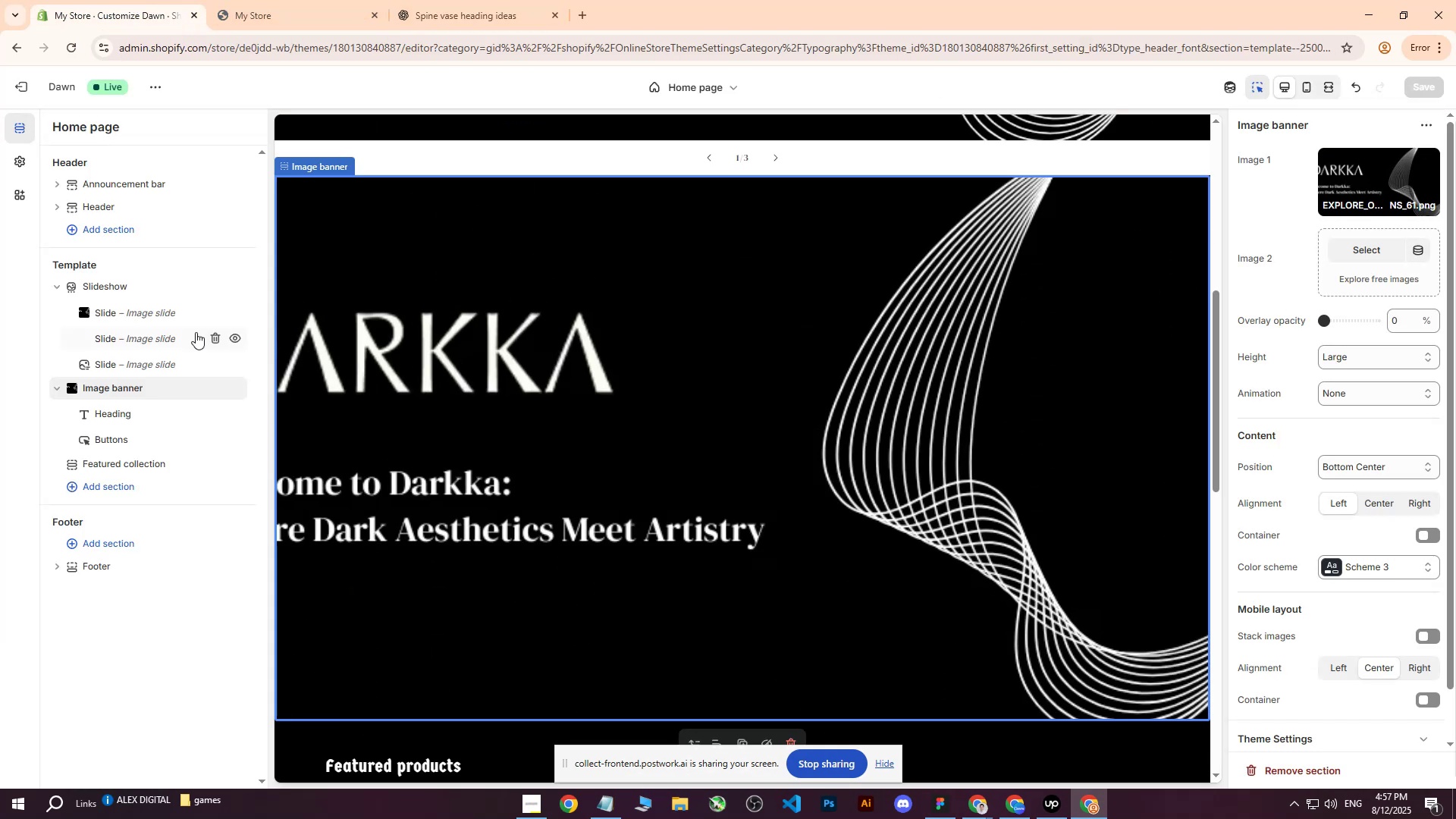 
left_click([135, 313])
 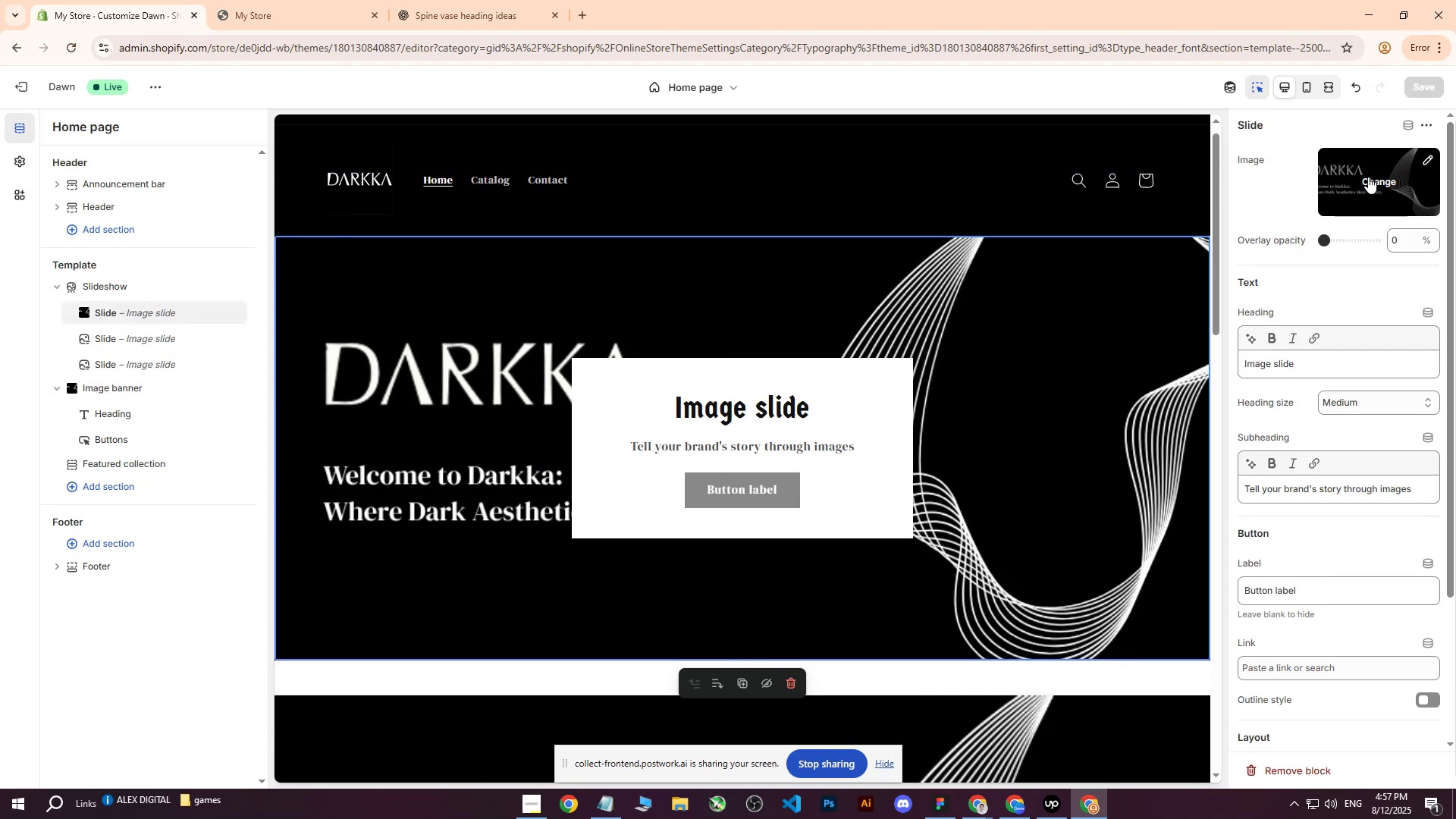 
left_click([1366, 180])
 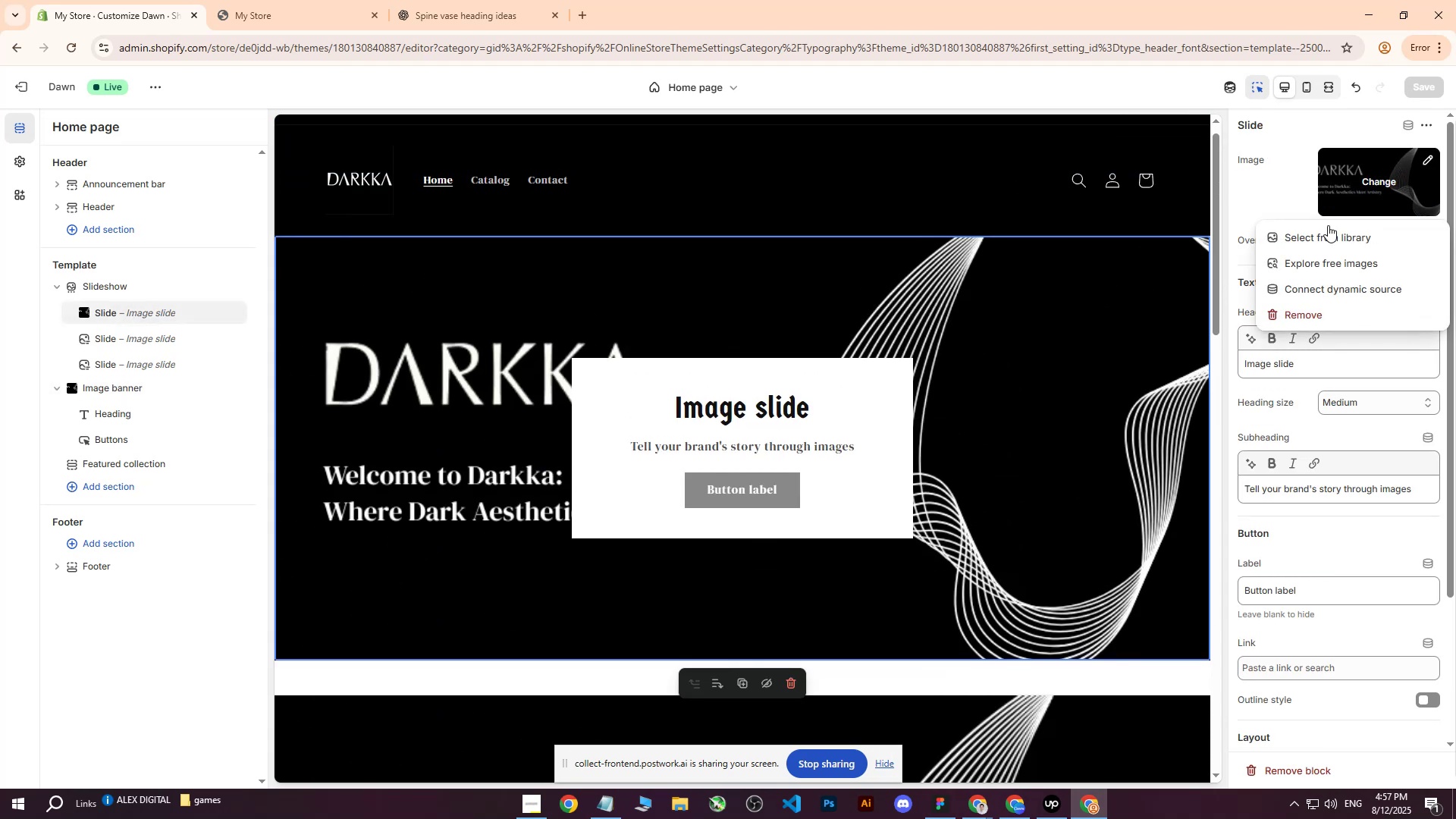 
left_click([1323, 233])
 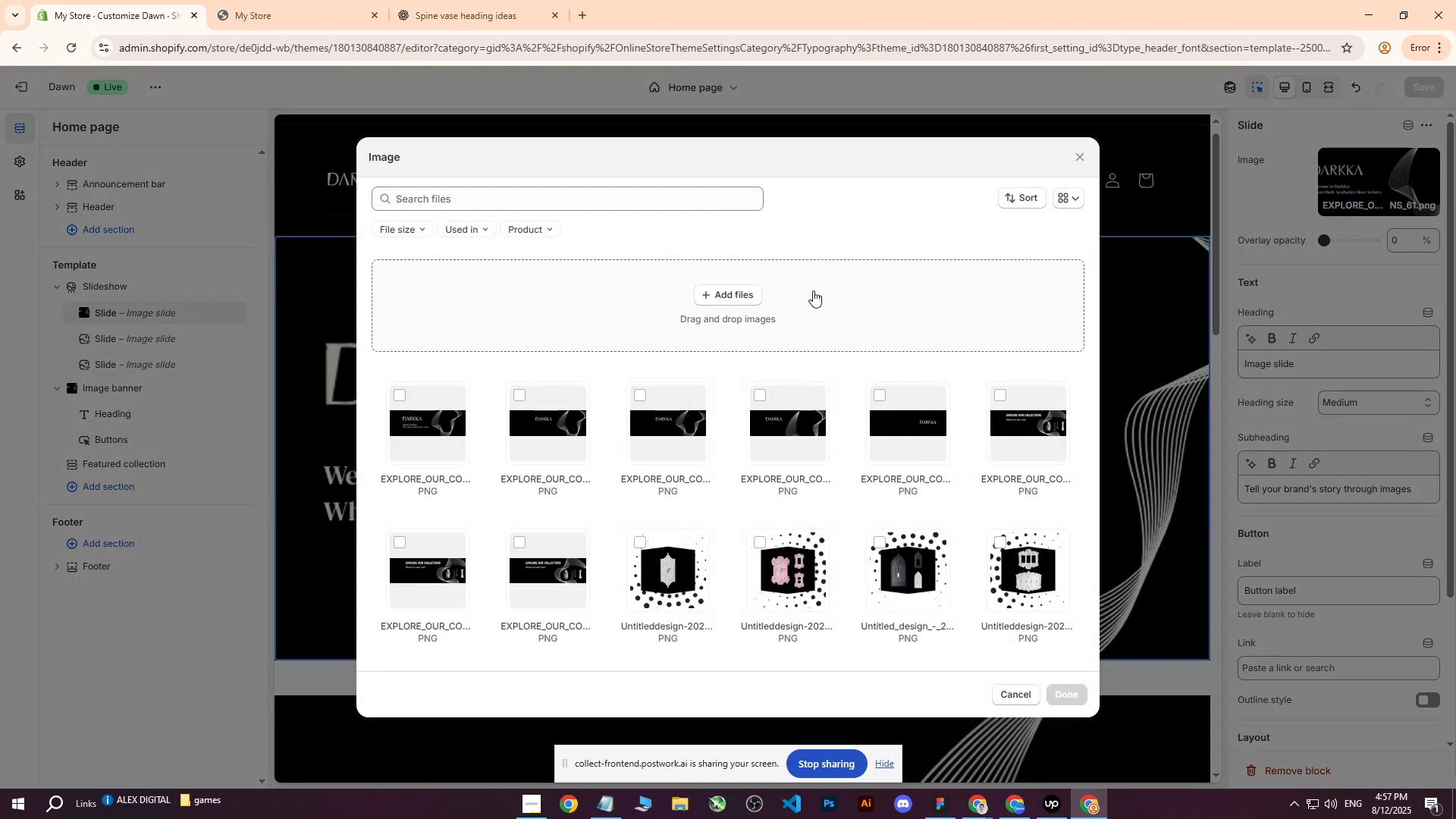 
left_click([1011, 429])
 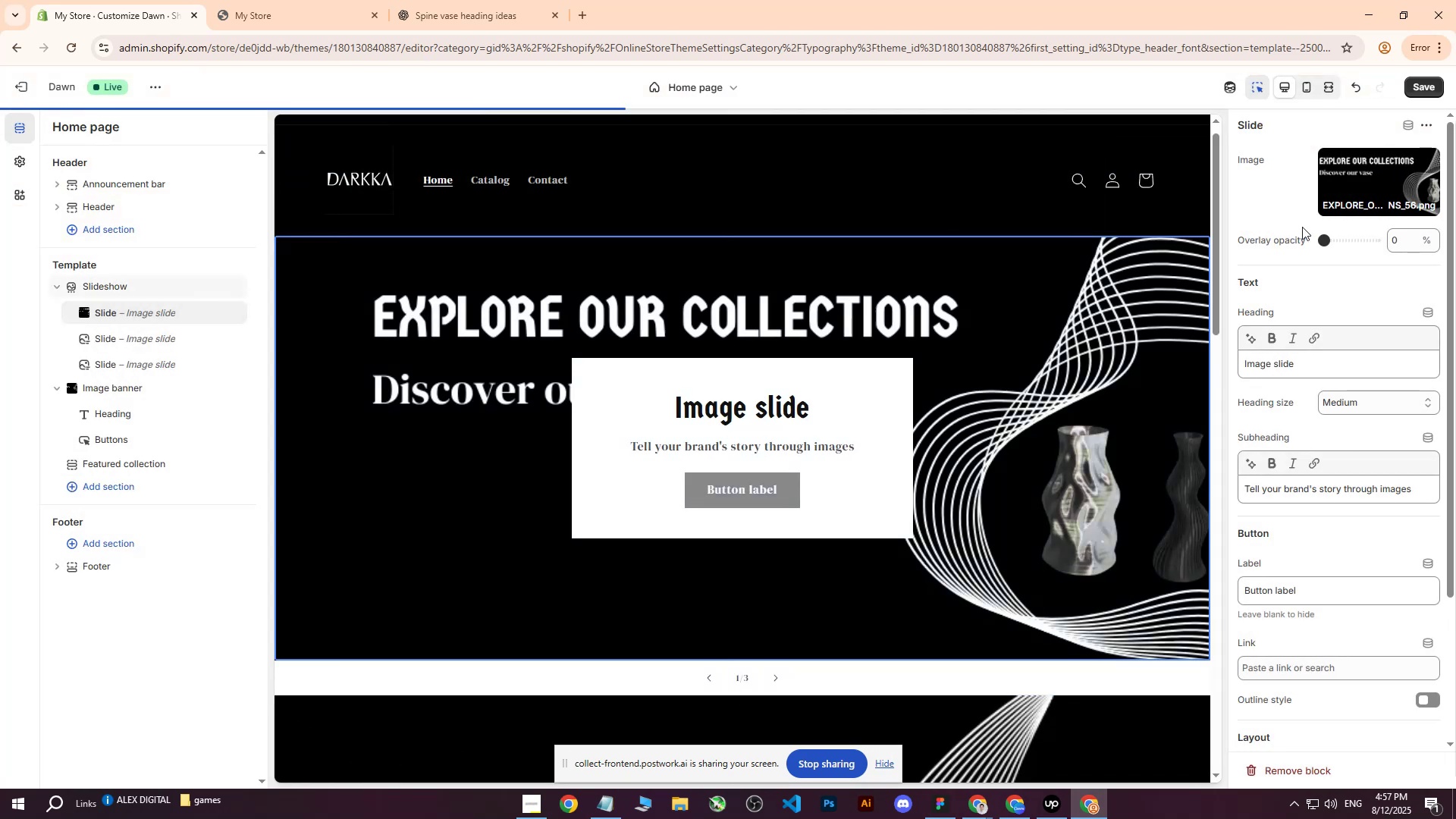 
left_click([1408, 87])
 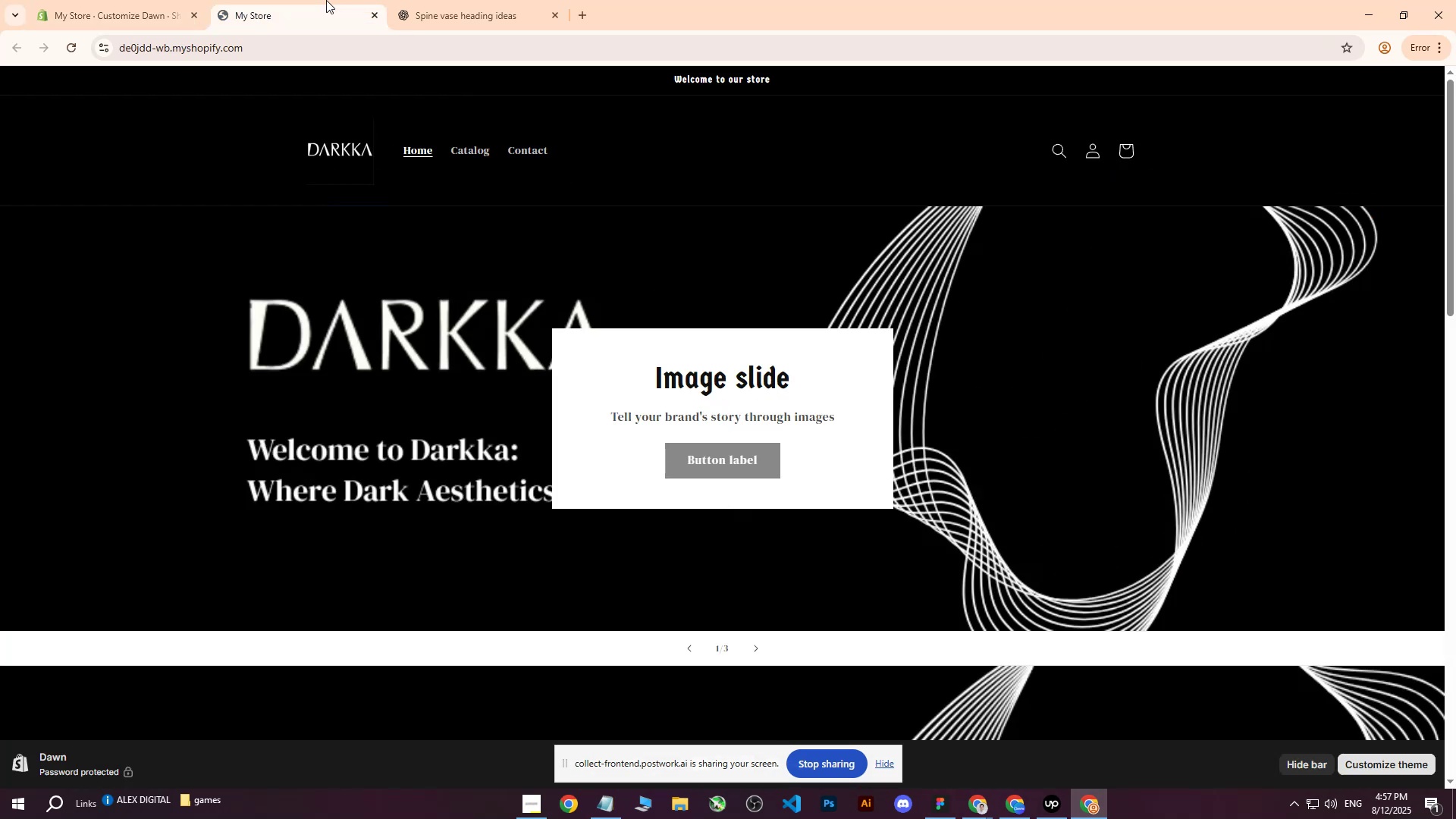 
left_click([326, 0])
 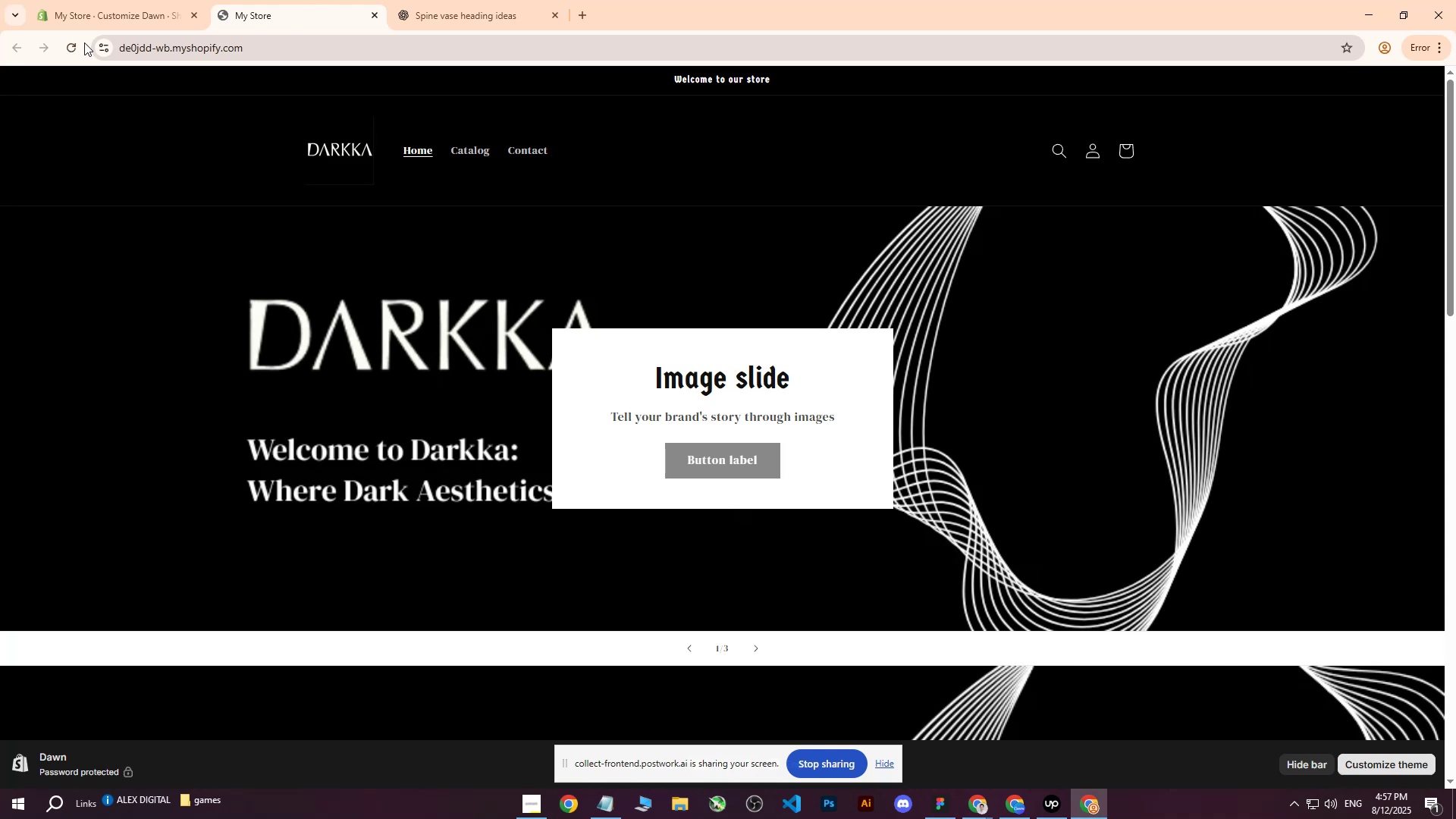 
left_click([80, 42])
 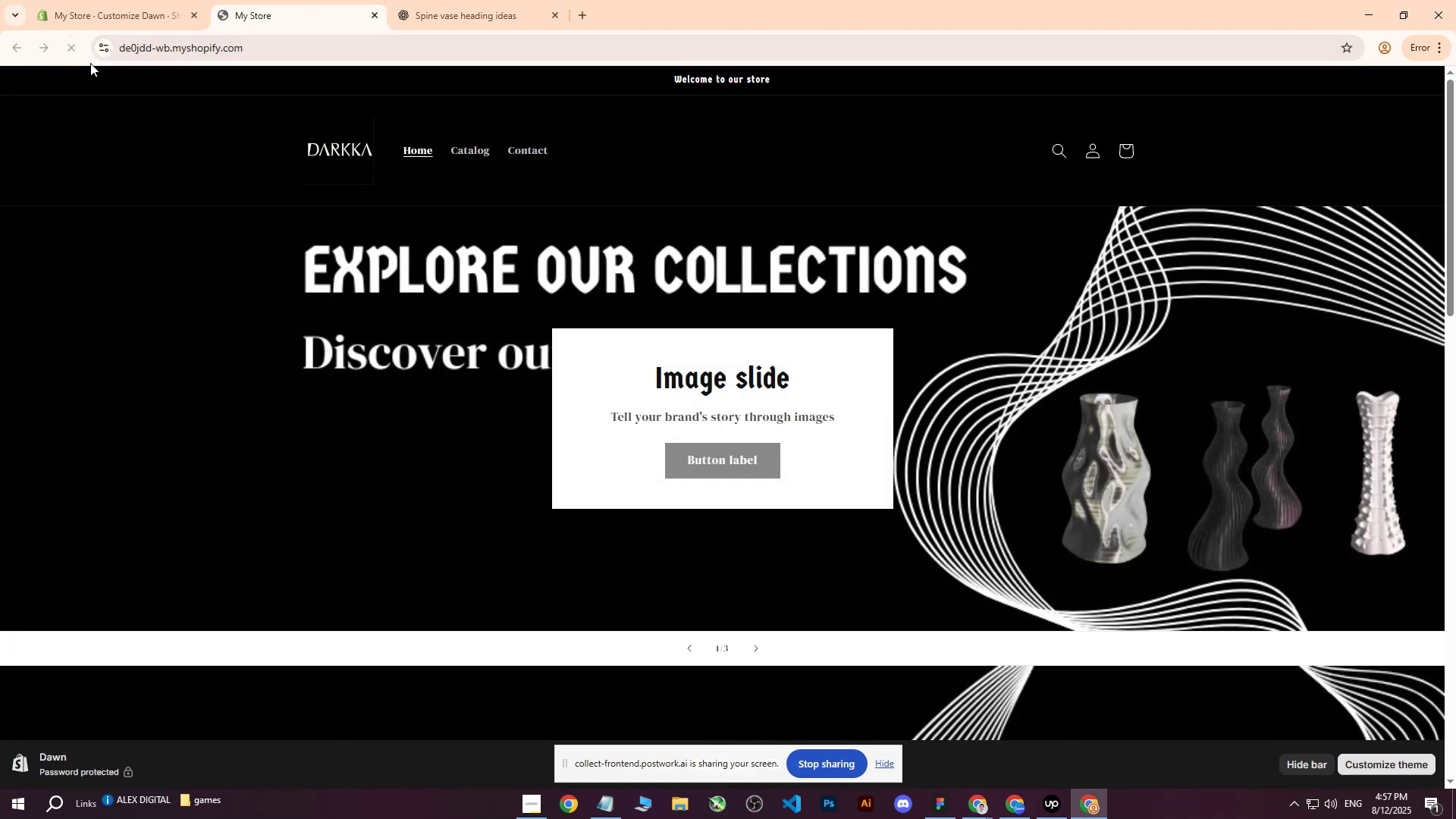 
scroll: coordinate [337, 232], scroll_direction: down, amount: 7.0
 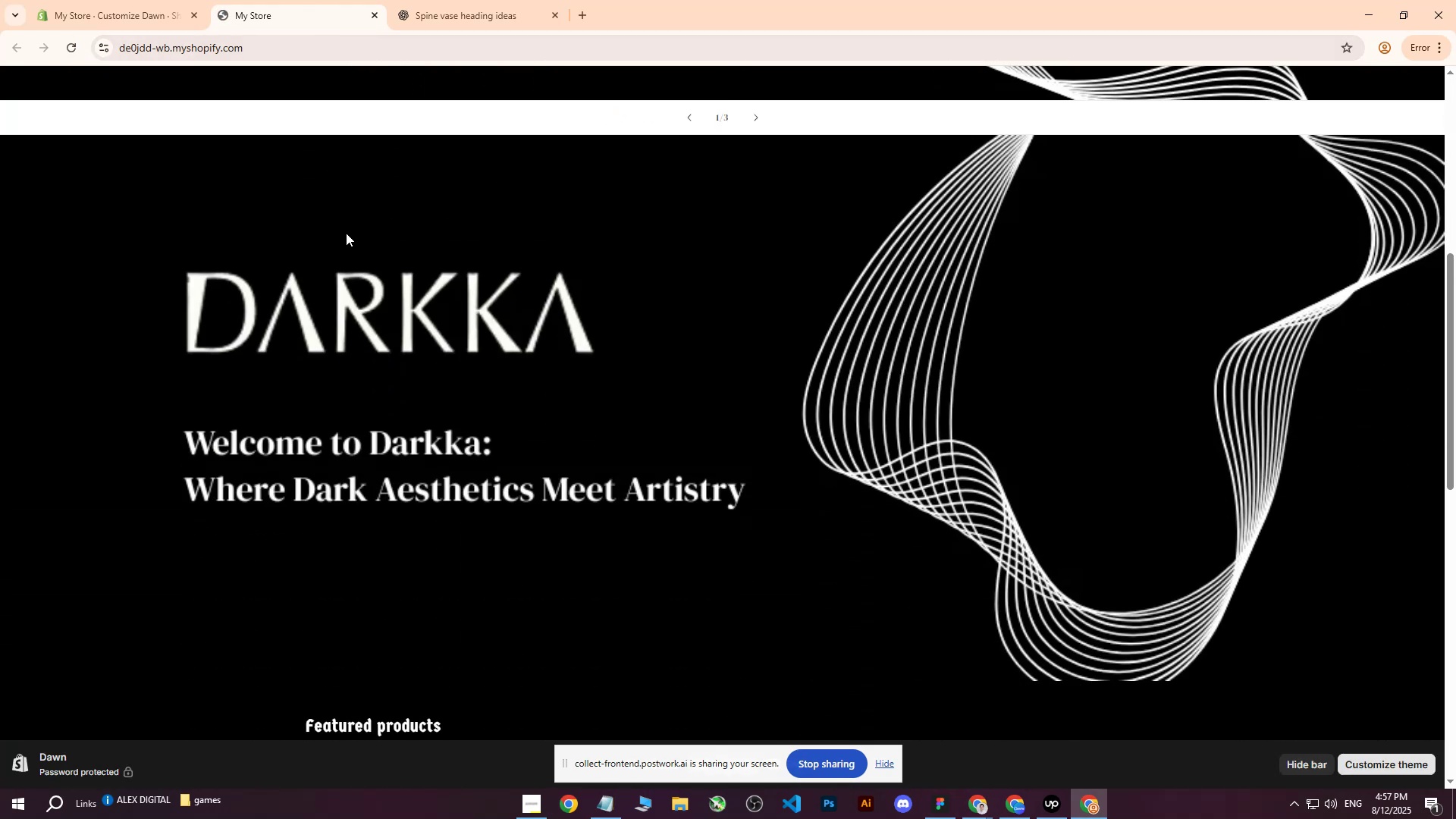 
scroll: coordinate [634, 323], scroll_direction: up, amount: 9.0
 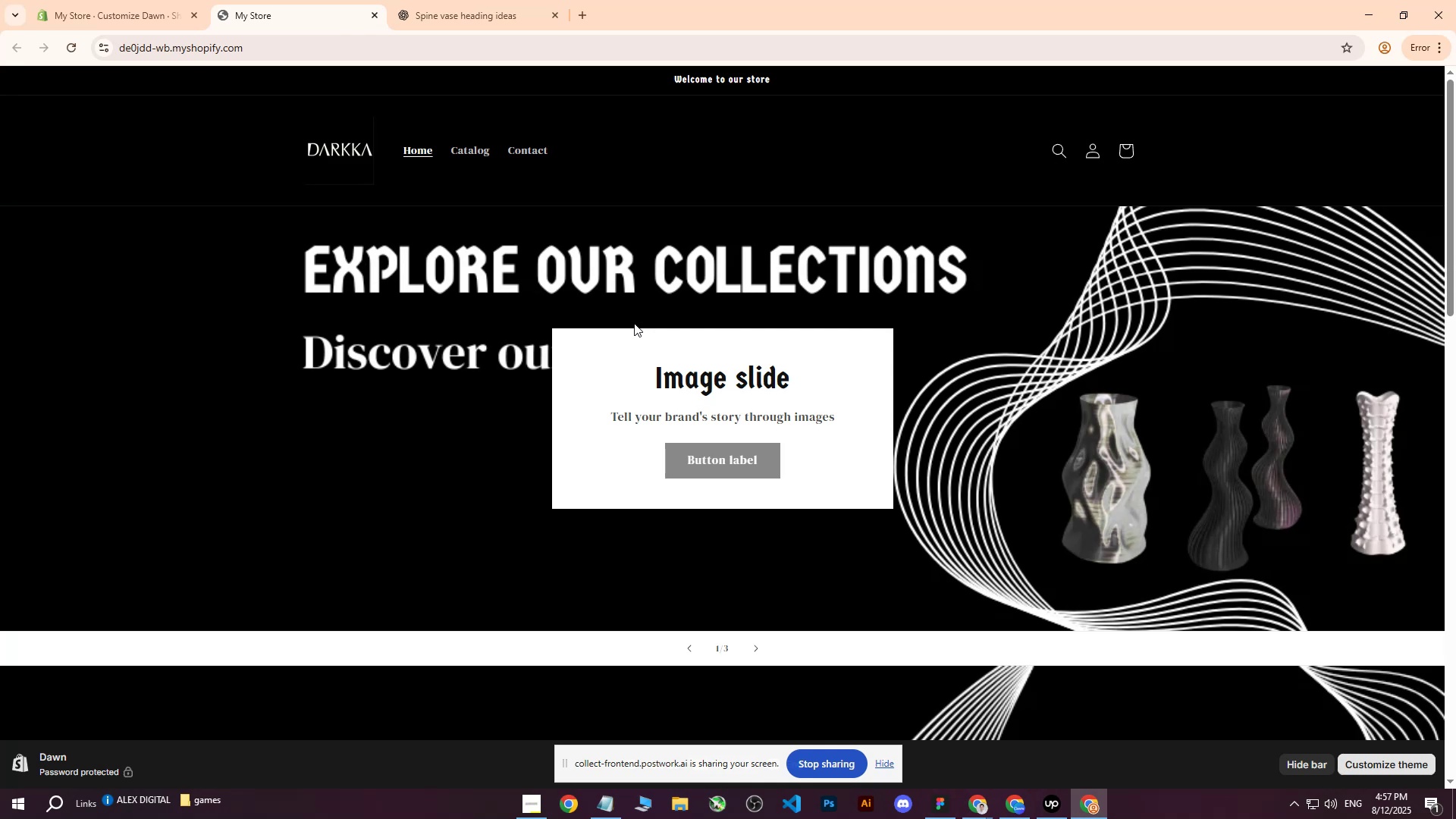 
wait(31.81)
 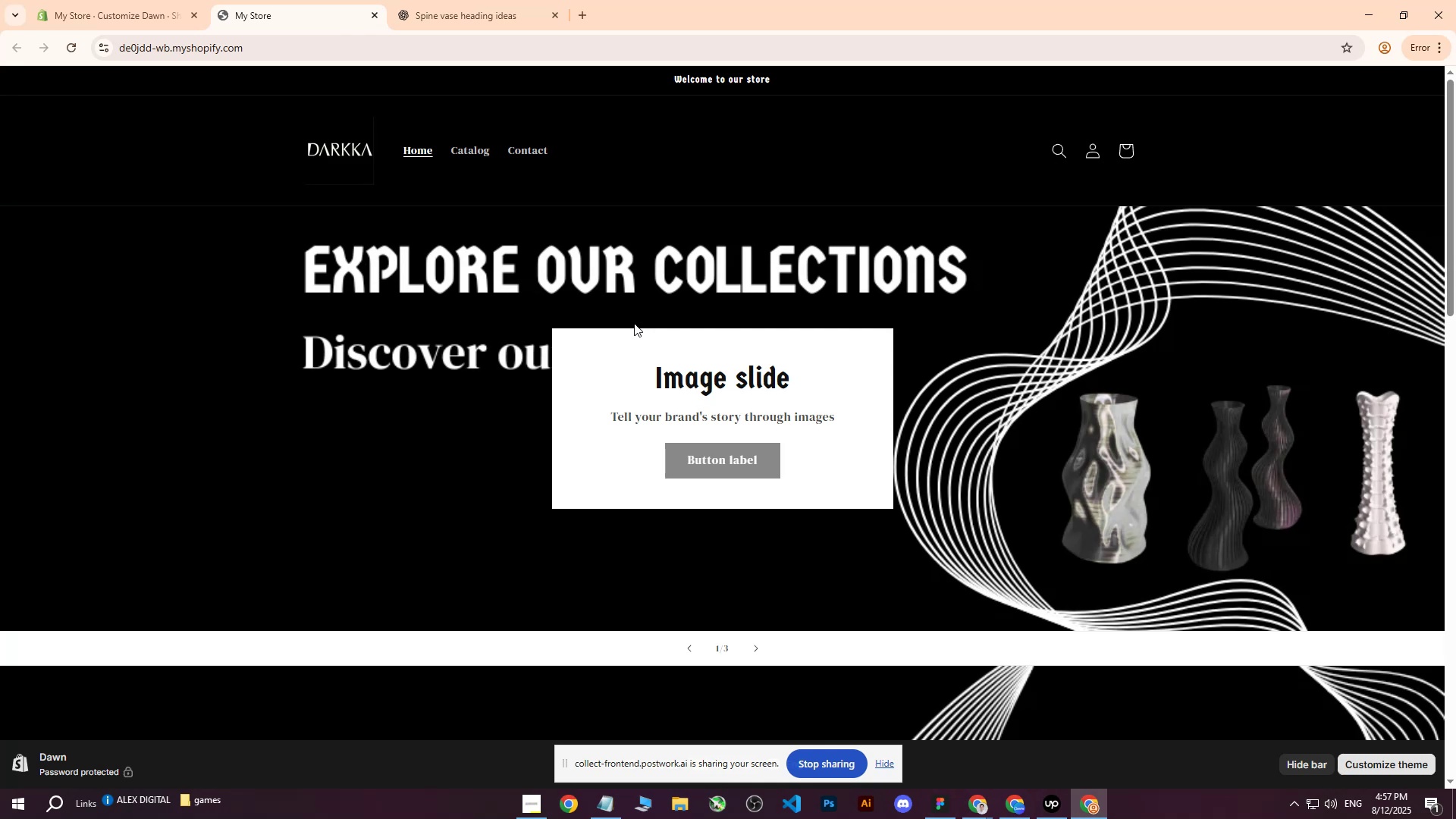 
scroll: coordinate [671, 383], scroll_direction: none, amount: 0.0
 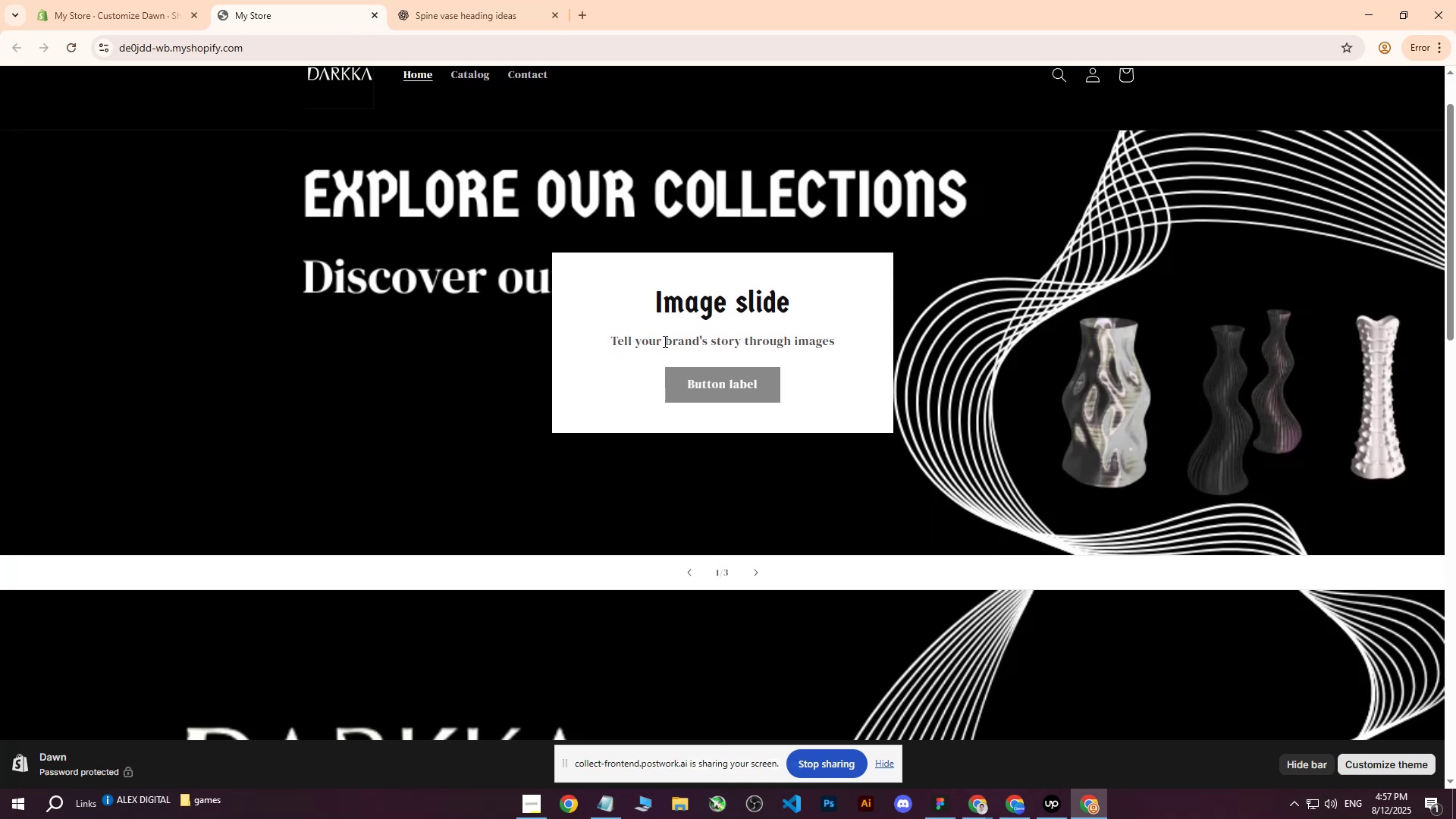 
scroll: coordinate [664, 344], scroll_direction: down, amount: 1.0
 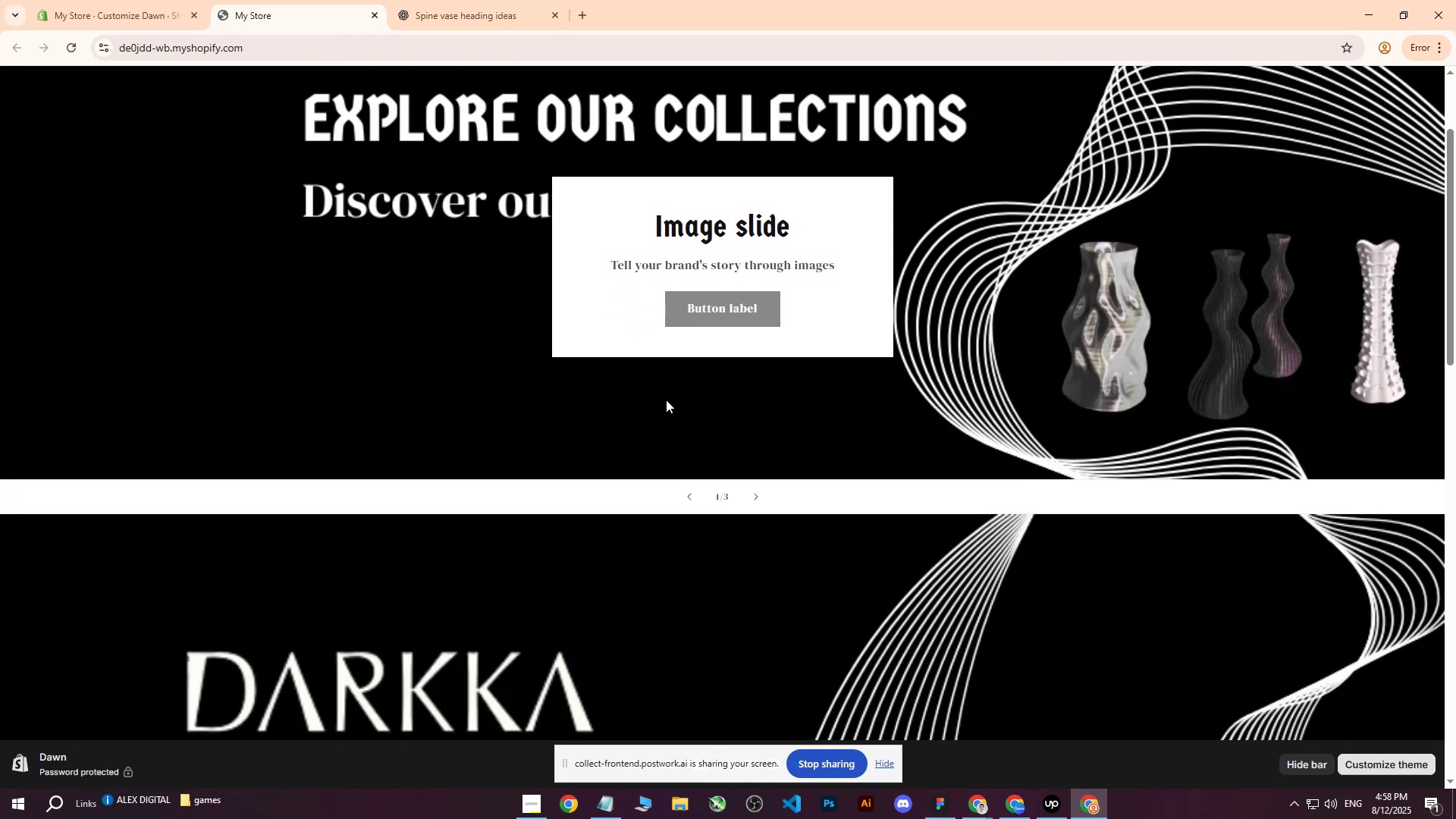 
scroll: coordinate [433, 334], scroll_direction: up, amount: 5.0
 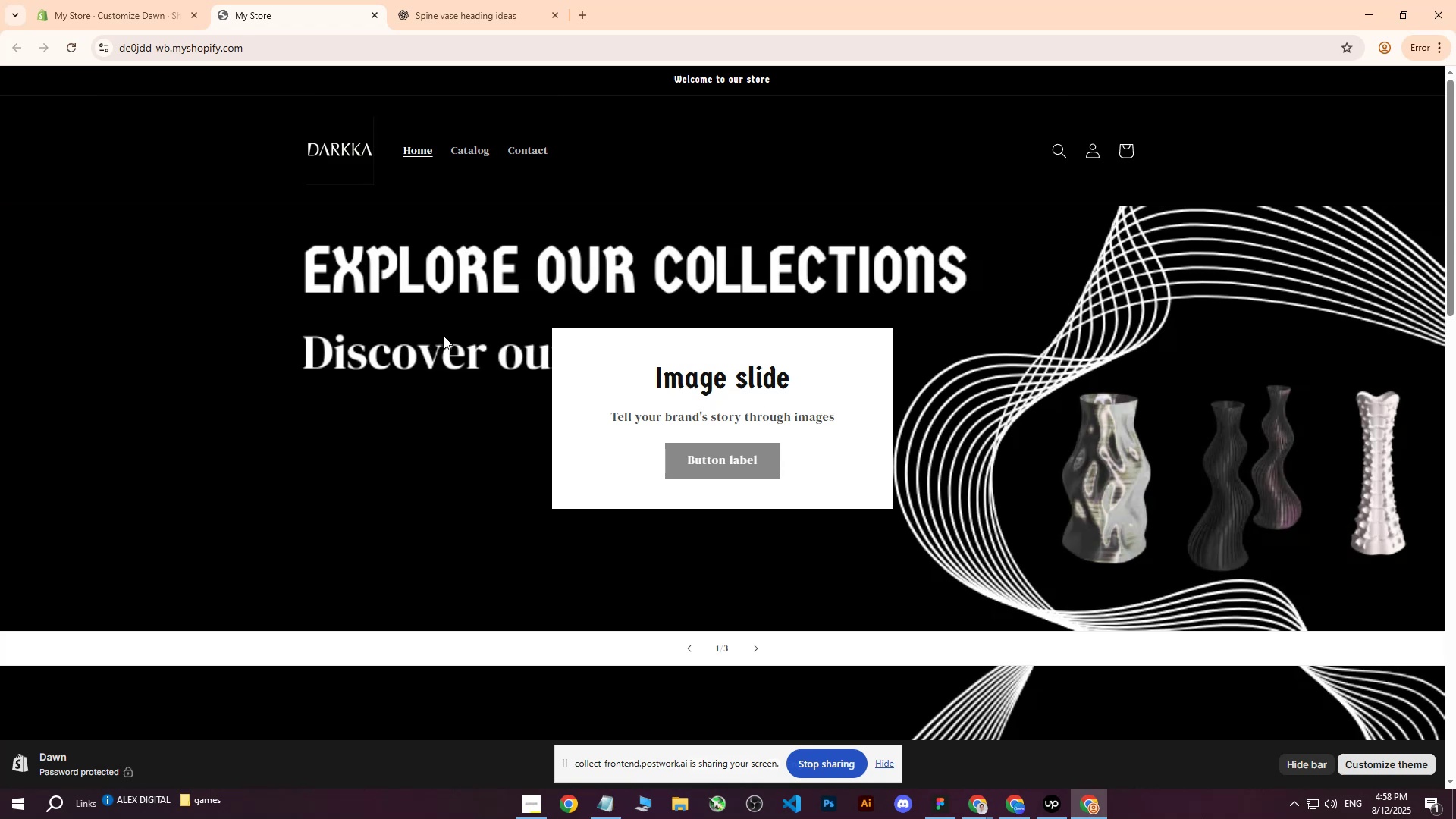 
scroll: coordinate [453, 348], scroll_direction: down, amount: 8.0
 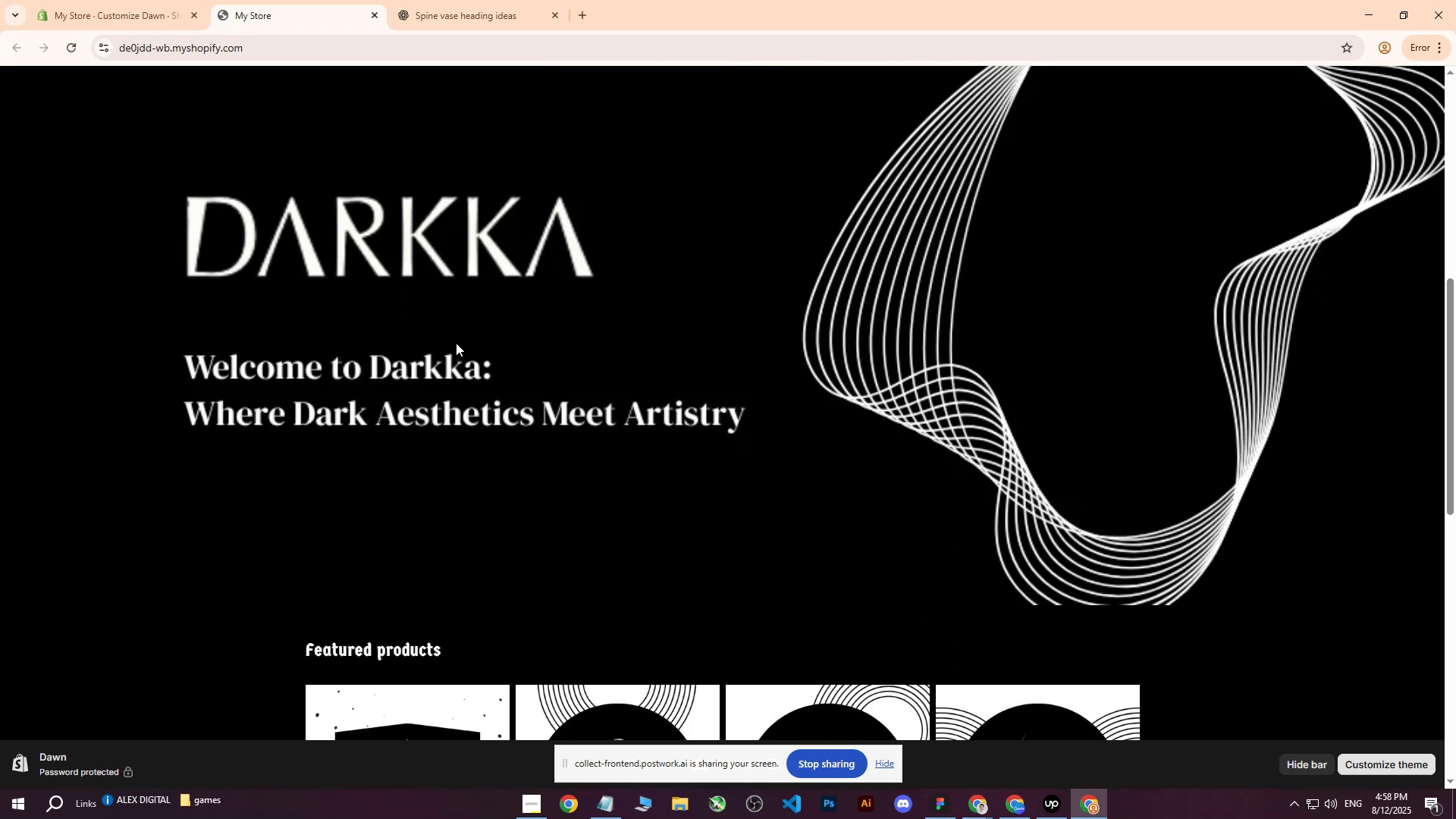 
scroll: coordinate [460, 334], scroll_direction: none, amount: 0.0
 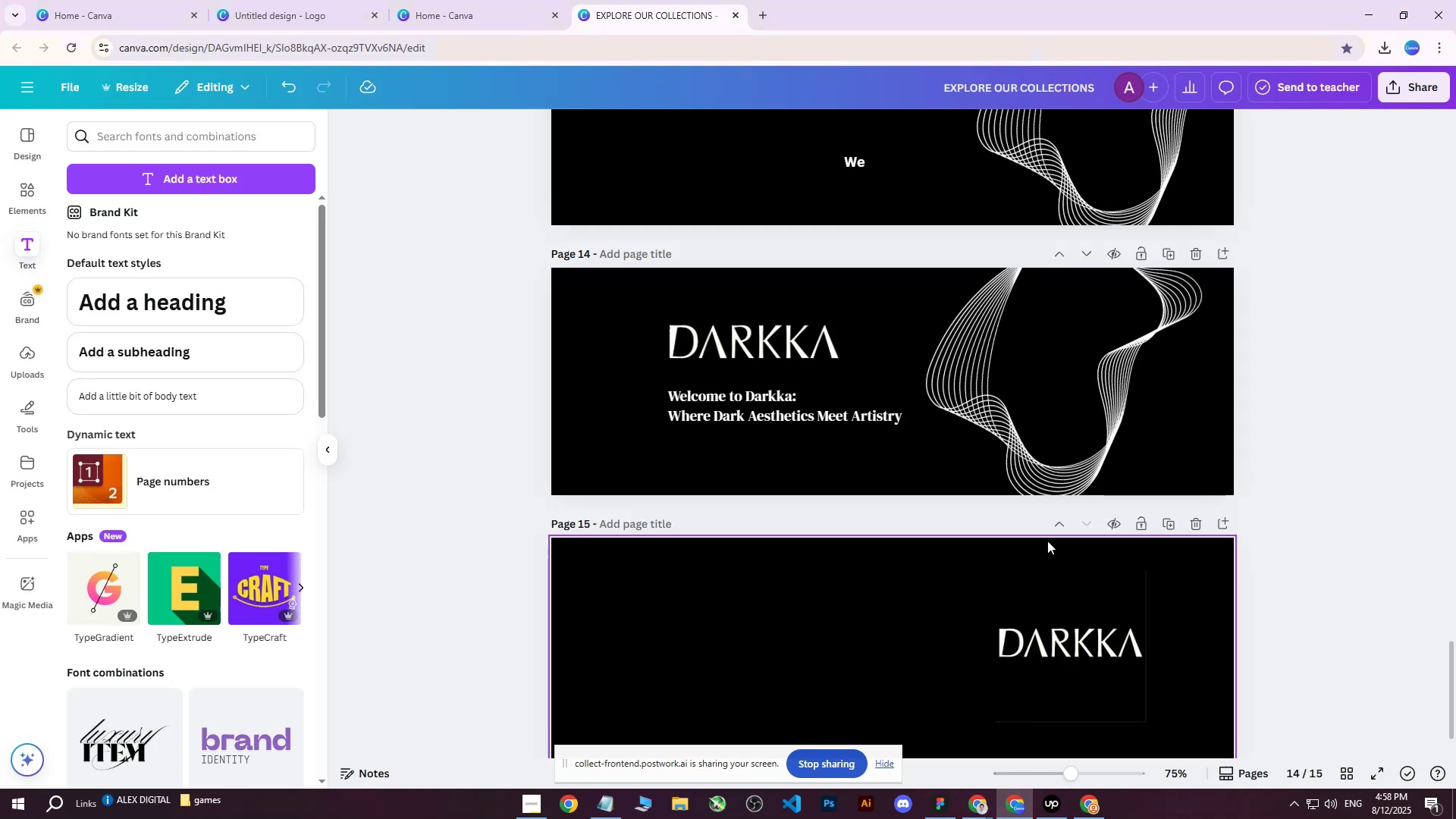 
left_click([1034, 414])
 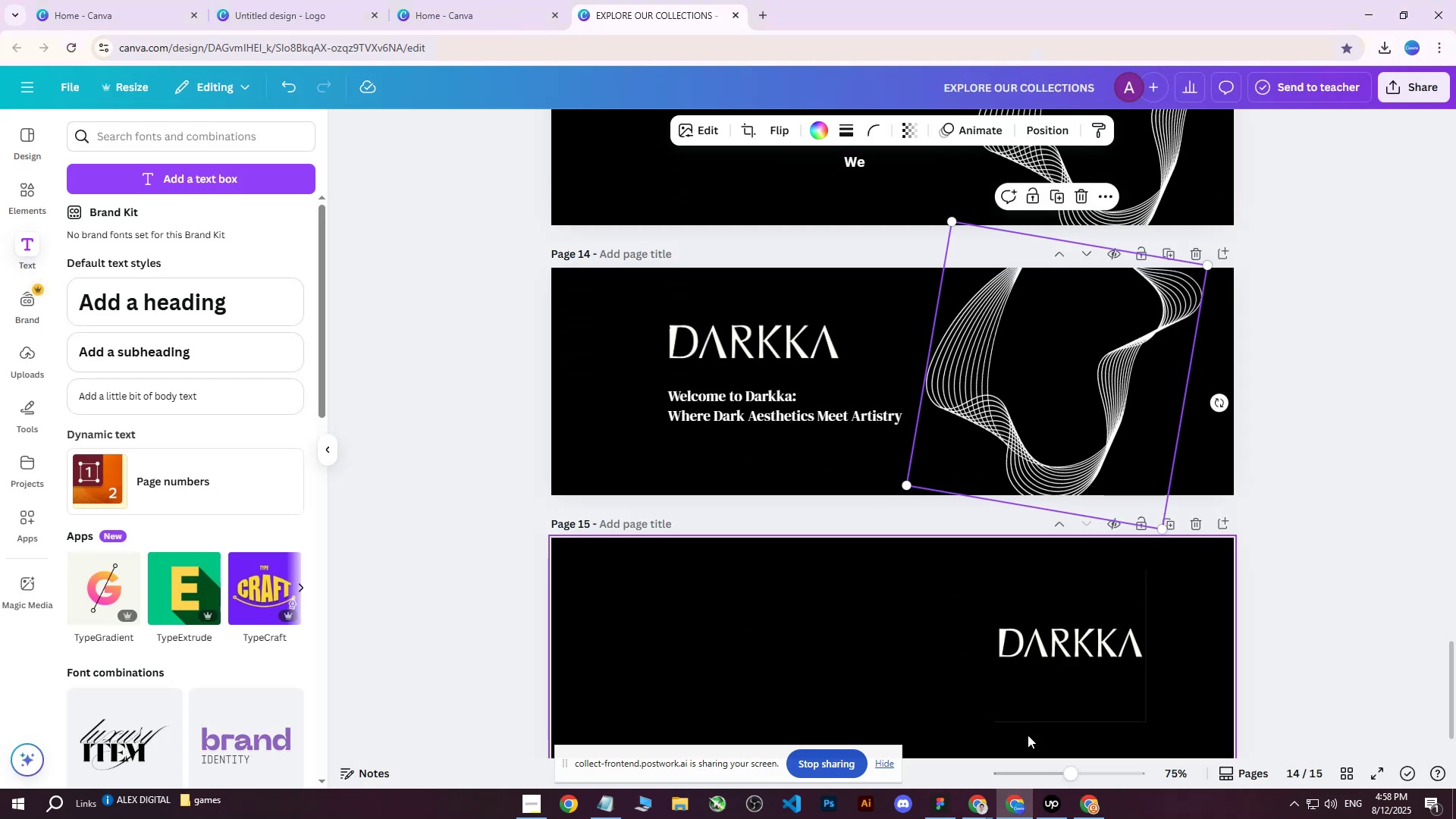 
left_click([1087, 801])
 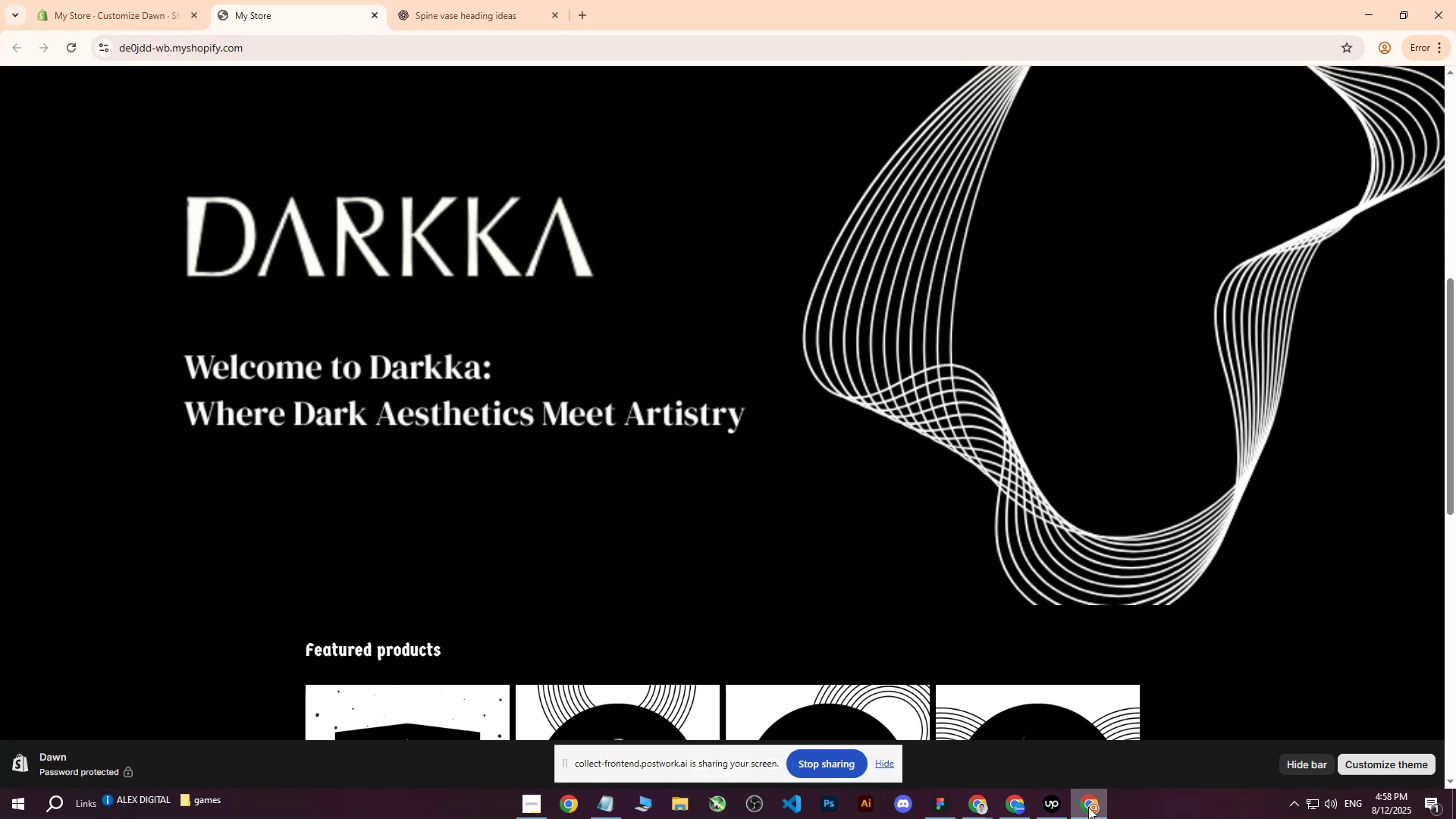 
left_click([1088, 807])
 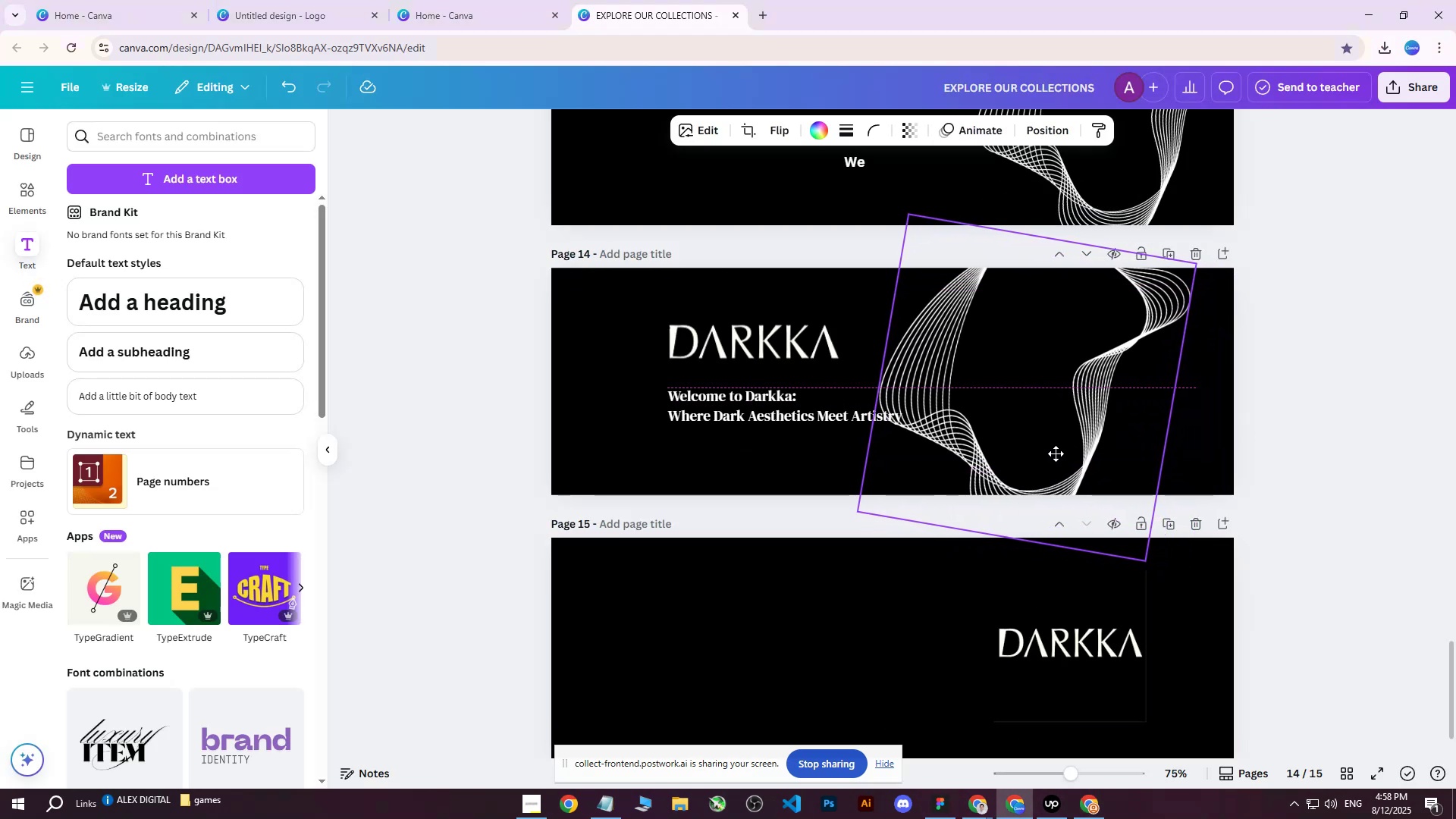 
wait(9.75)
 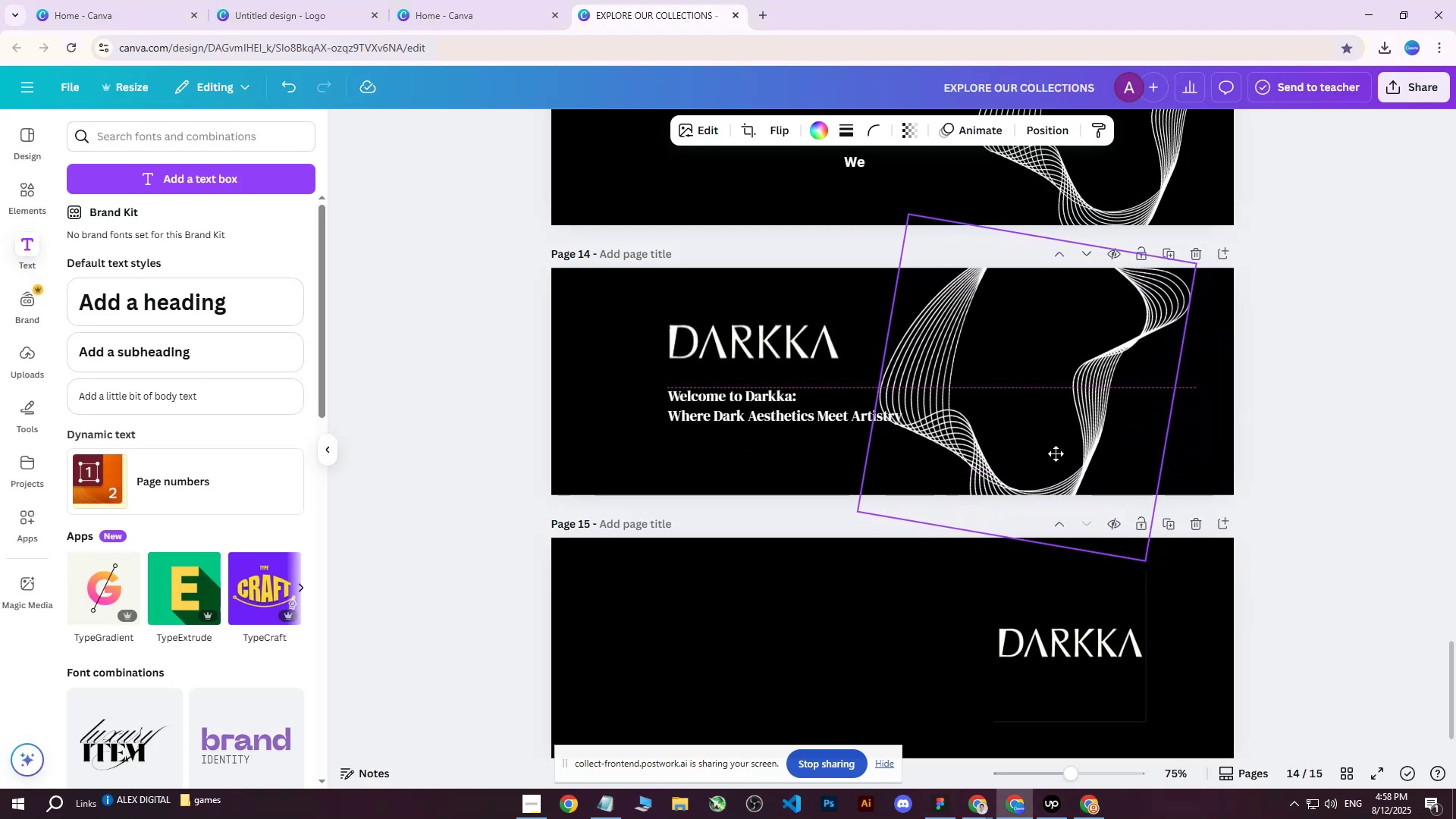 
left_click([447, 0])
 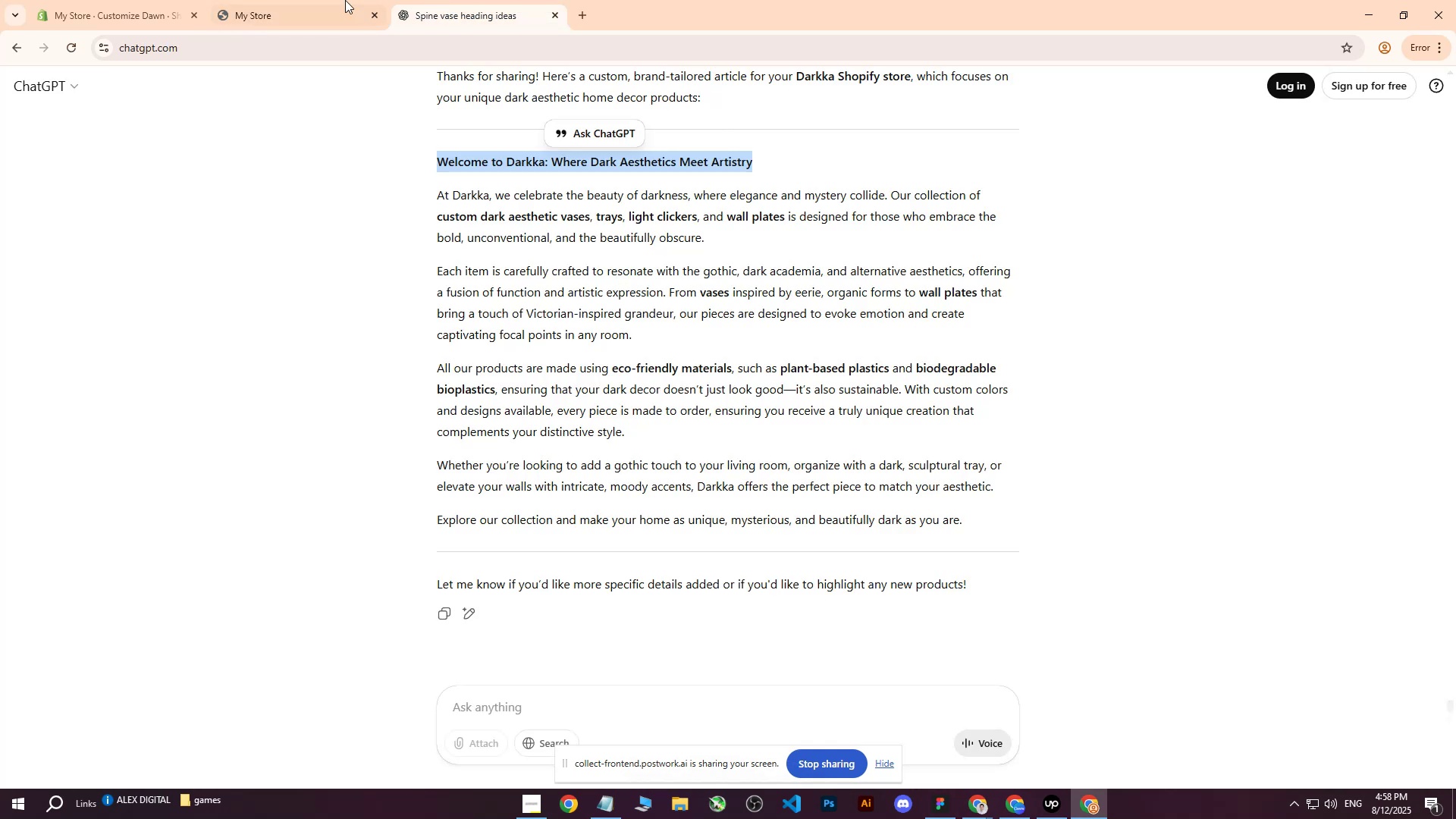 
left_click([322, 0])
 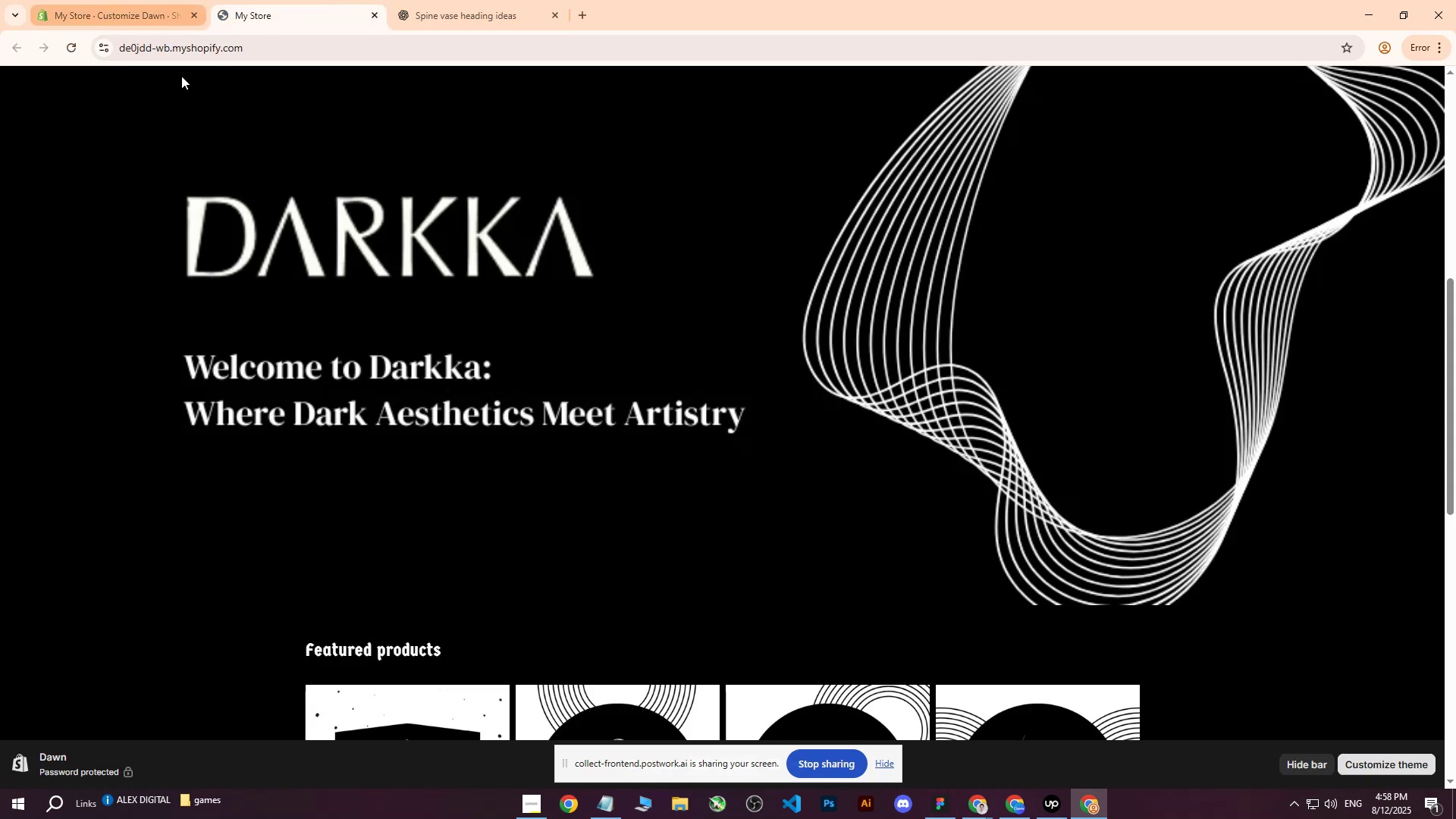 
scroll: coordinate [801, 583], scroll_direction: up, amount: 5.0
 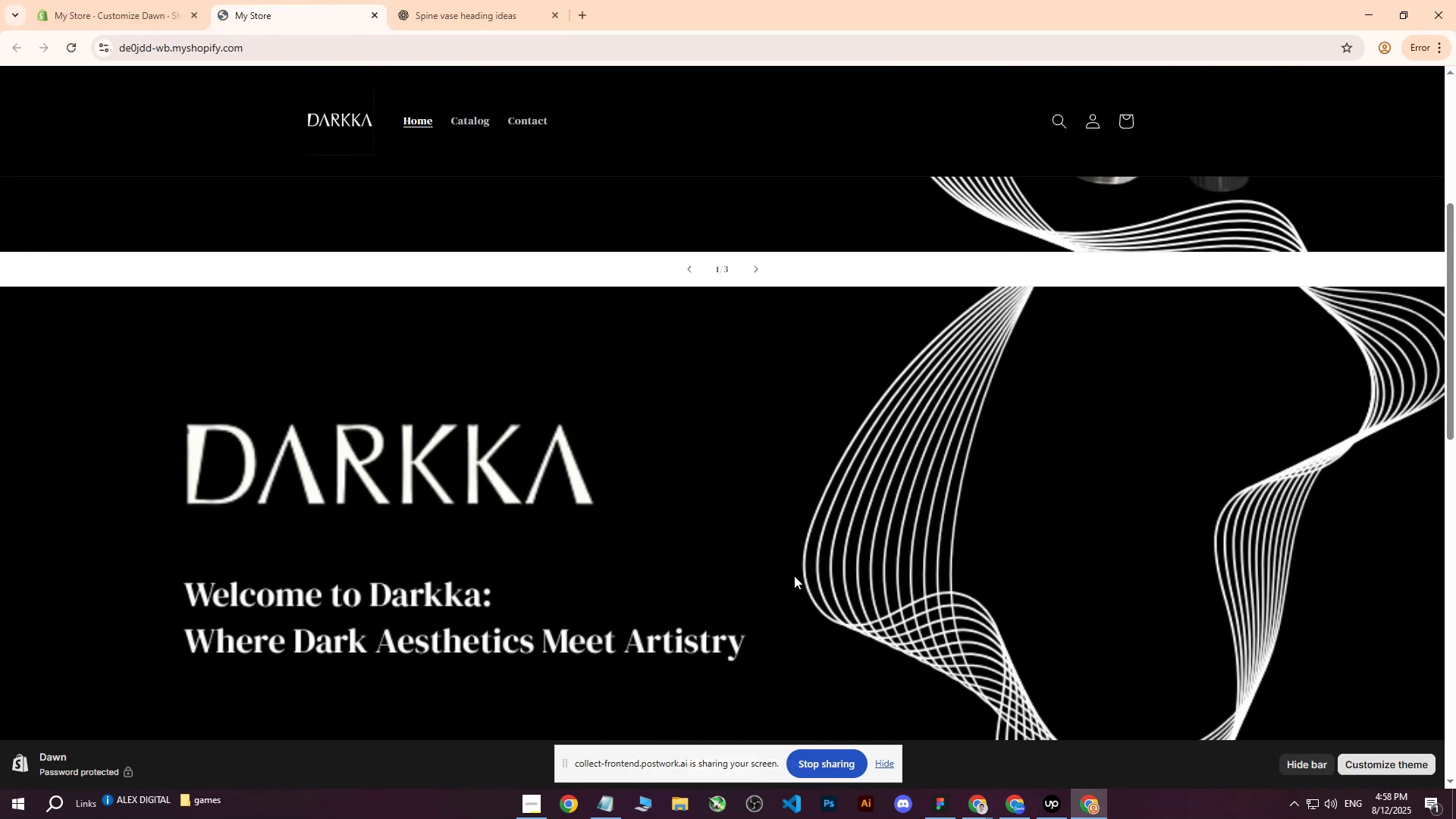 
scroll: coordinate [795, 576], scroll_direction: down, amount: 1.0
 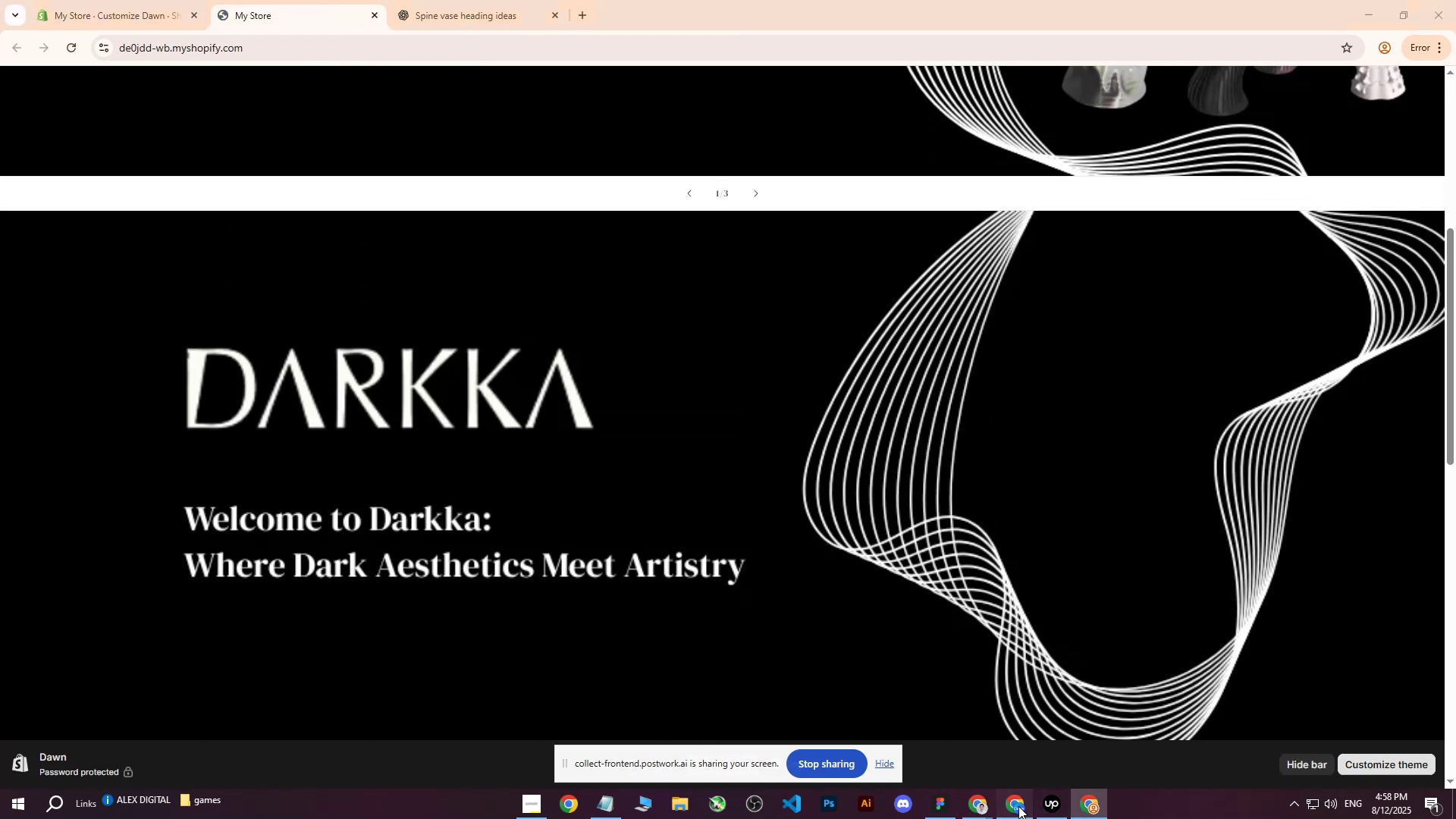 
left_click([1018, 806])
 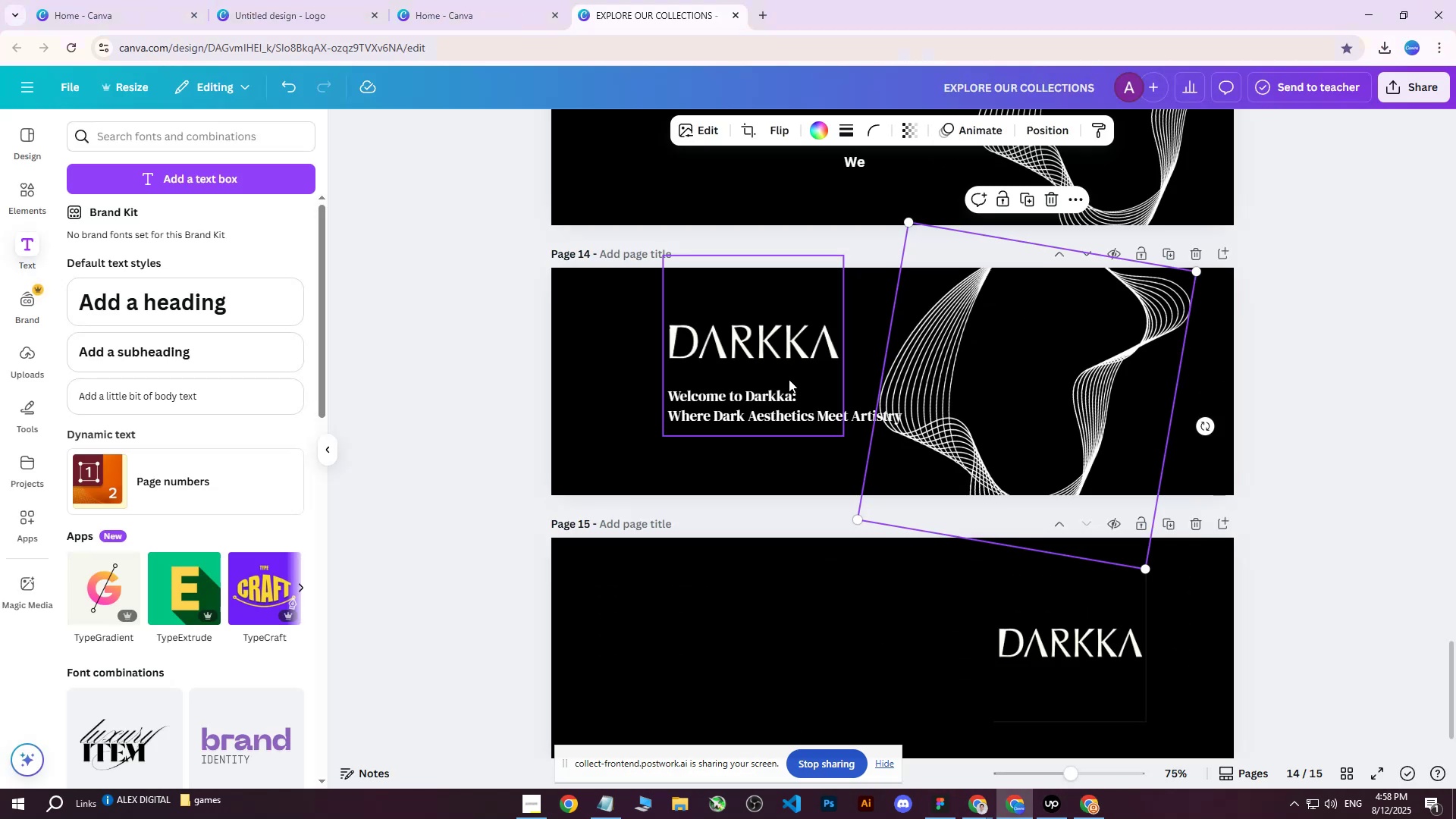 
left_click([761, 337])
 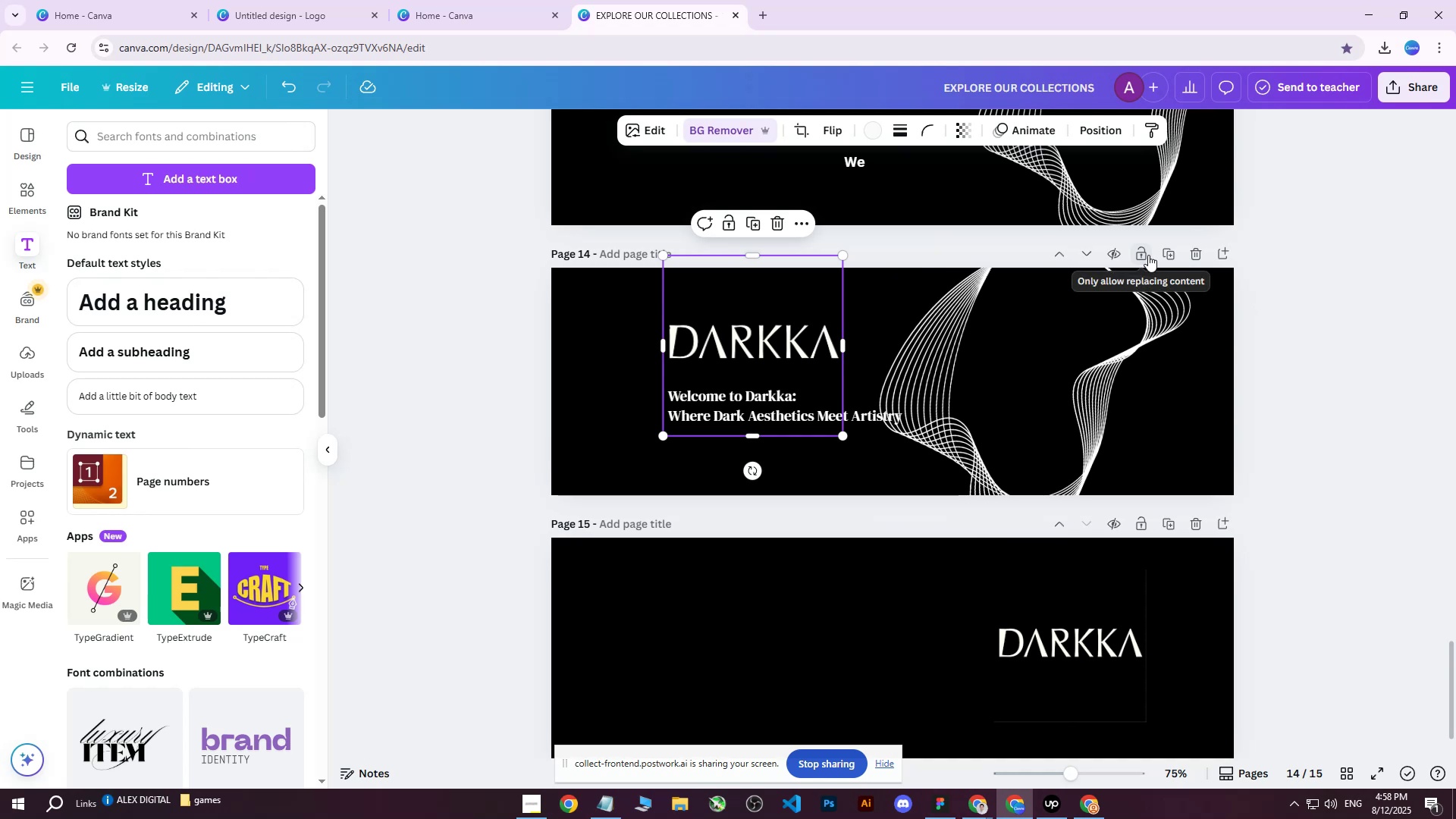 
left_click([1166, 254])
 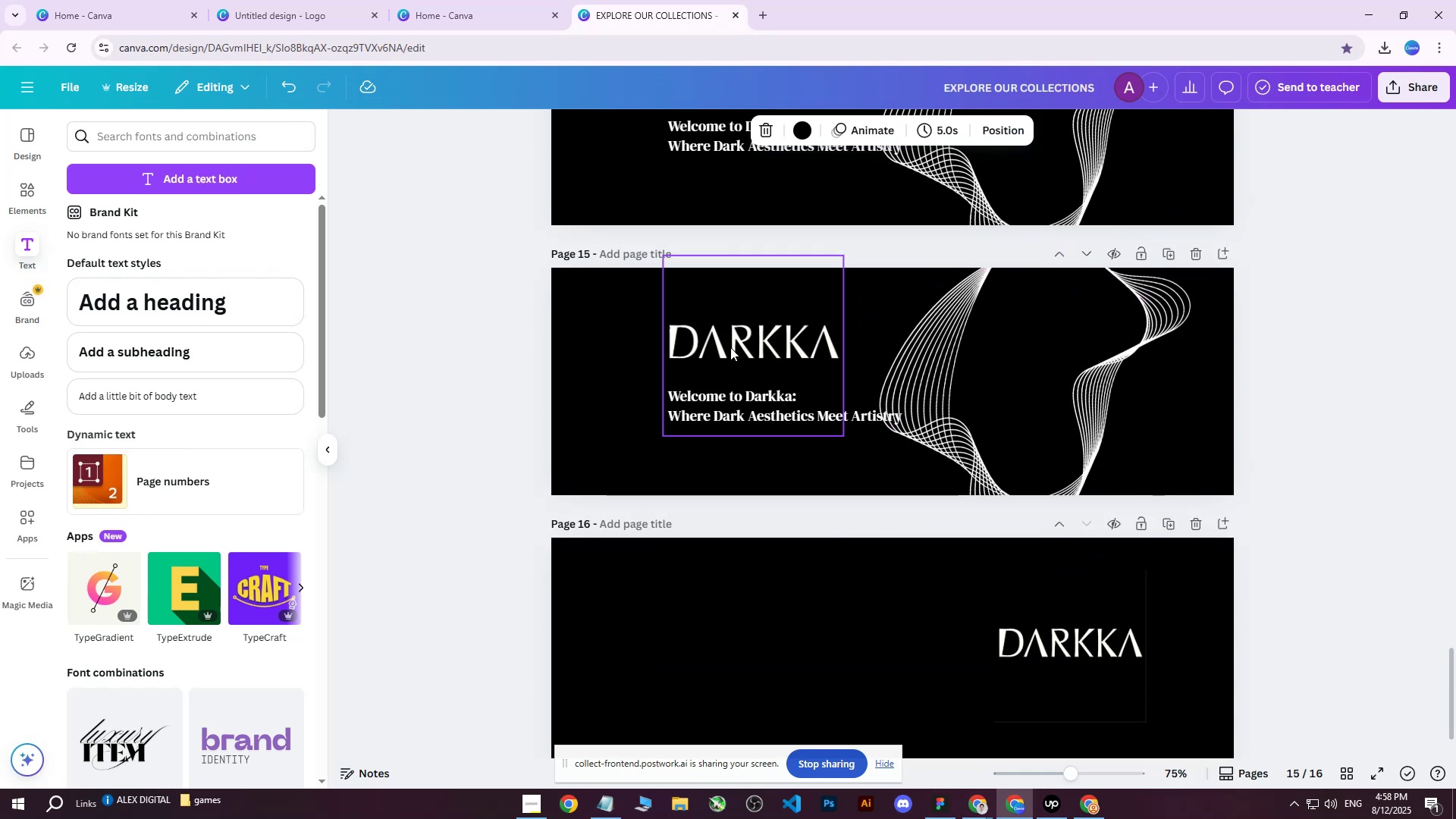 
left_click([725, 337])
 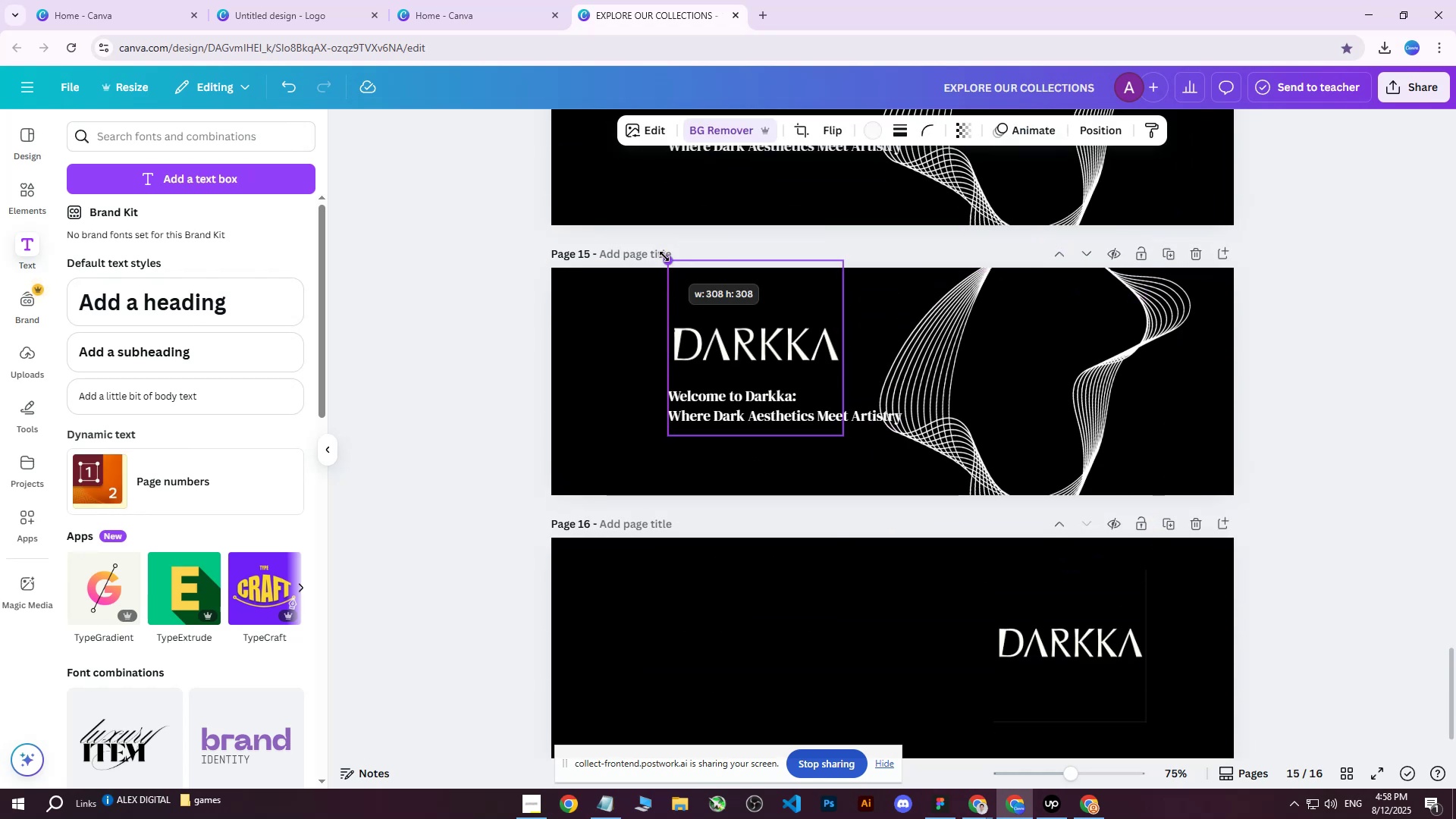 
key(Control+ControlLeft)
 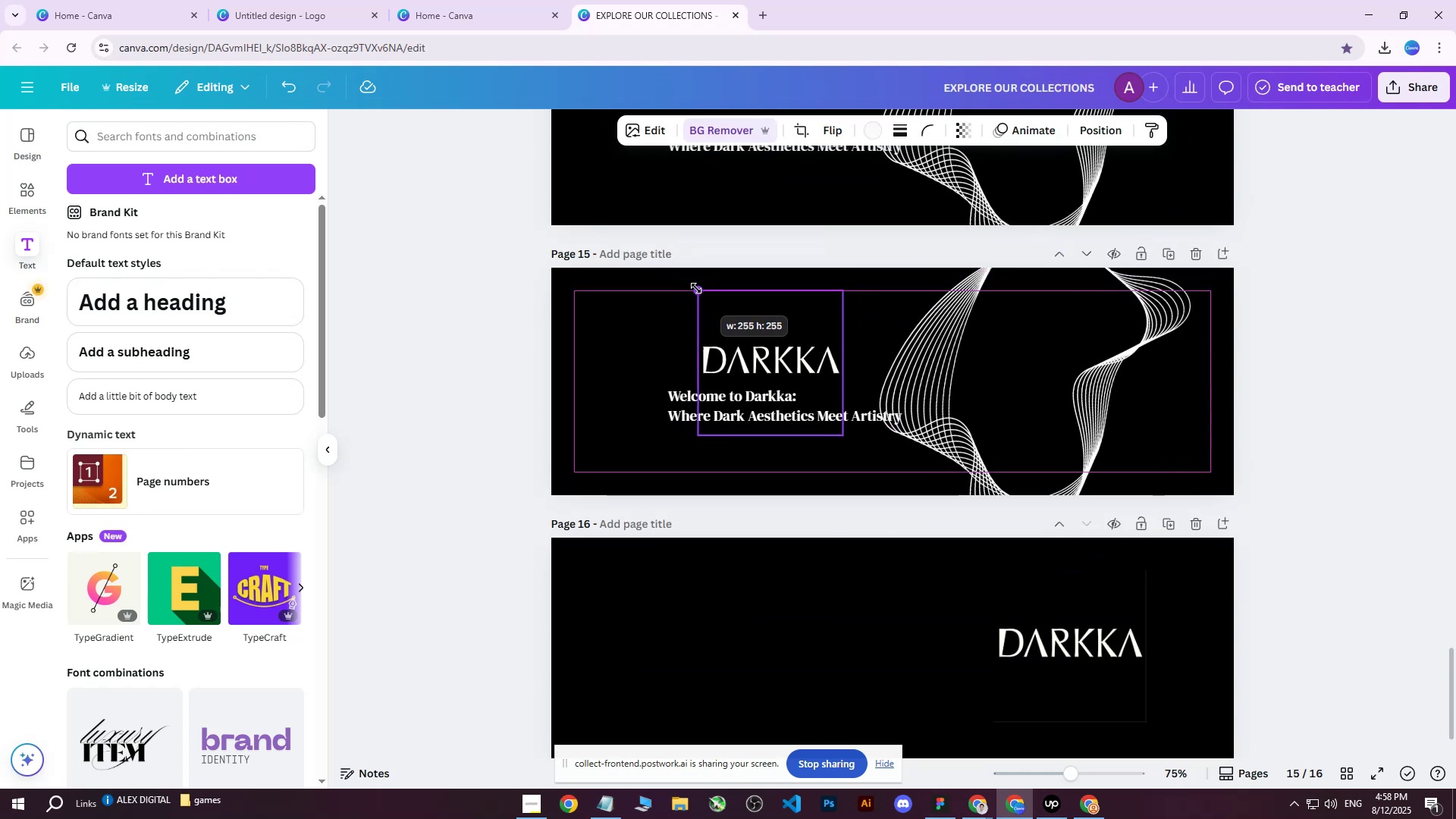 
hold_key(key=ArrowLeft, duration=1.52)
 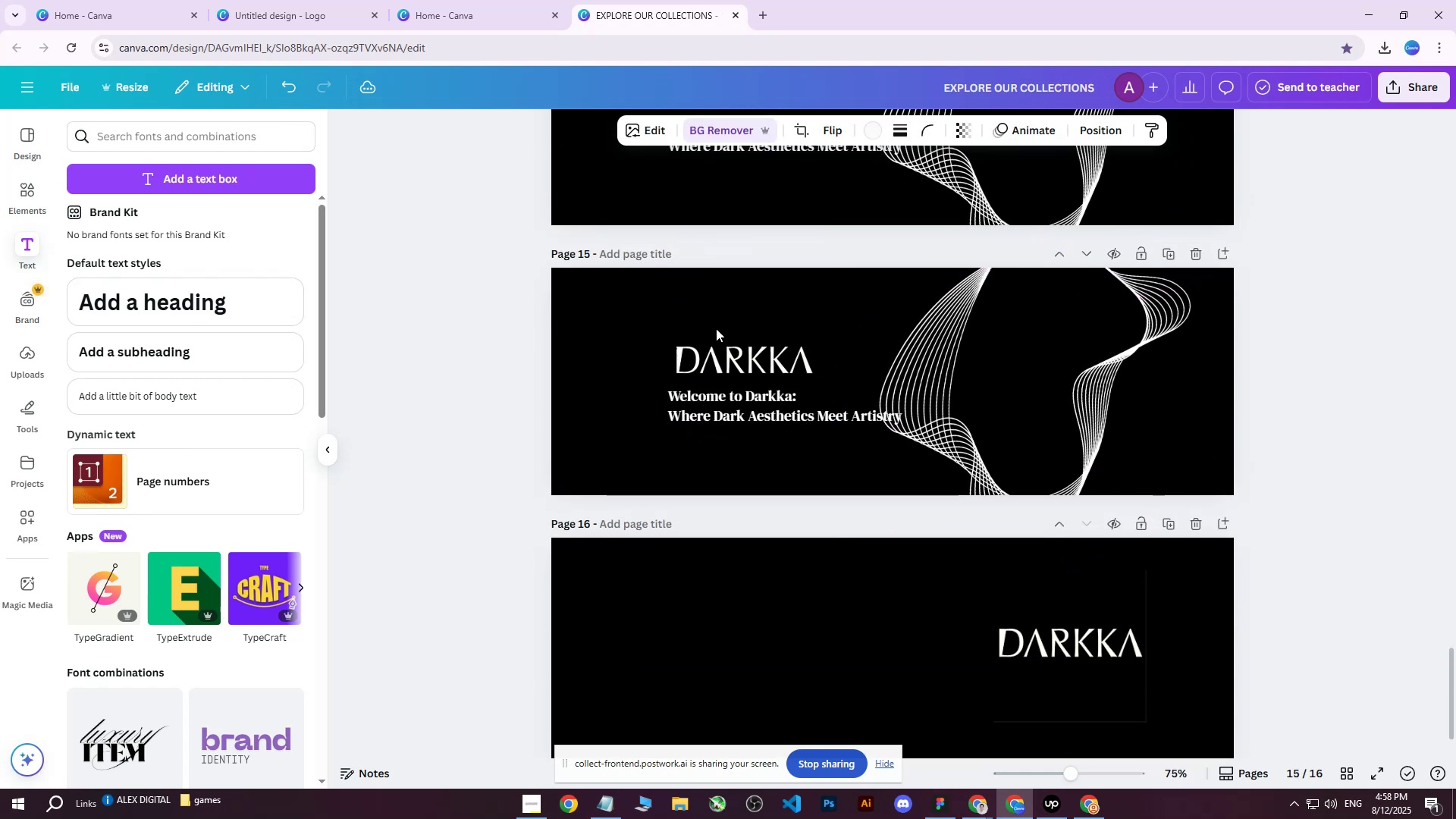 
hold_key(key=ArrowLeft, duration=1.53)
 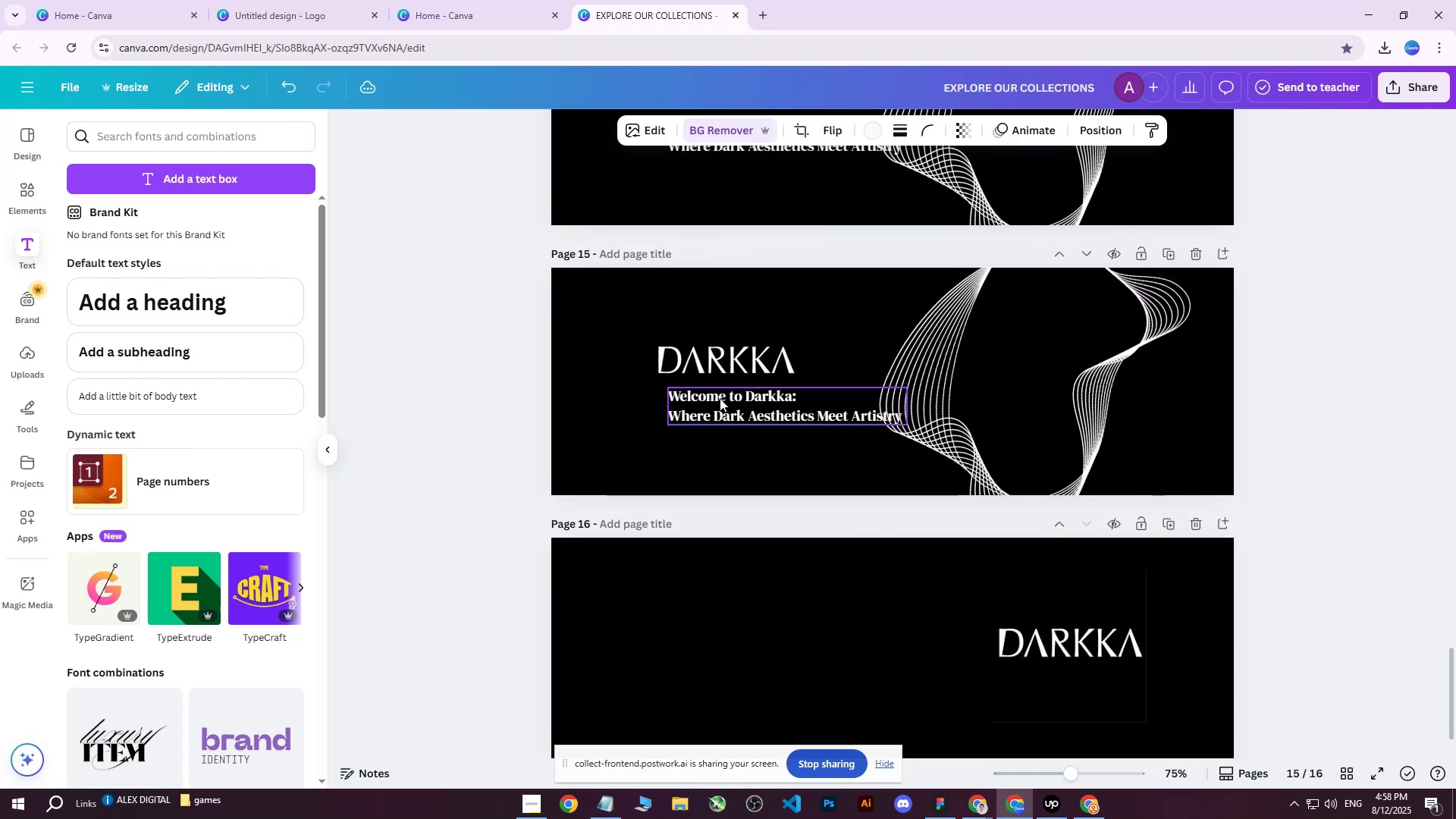 
key(ArrowLeft)
 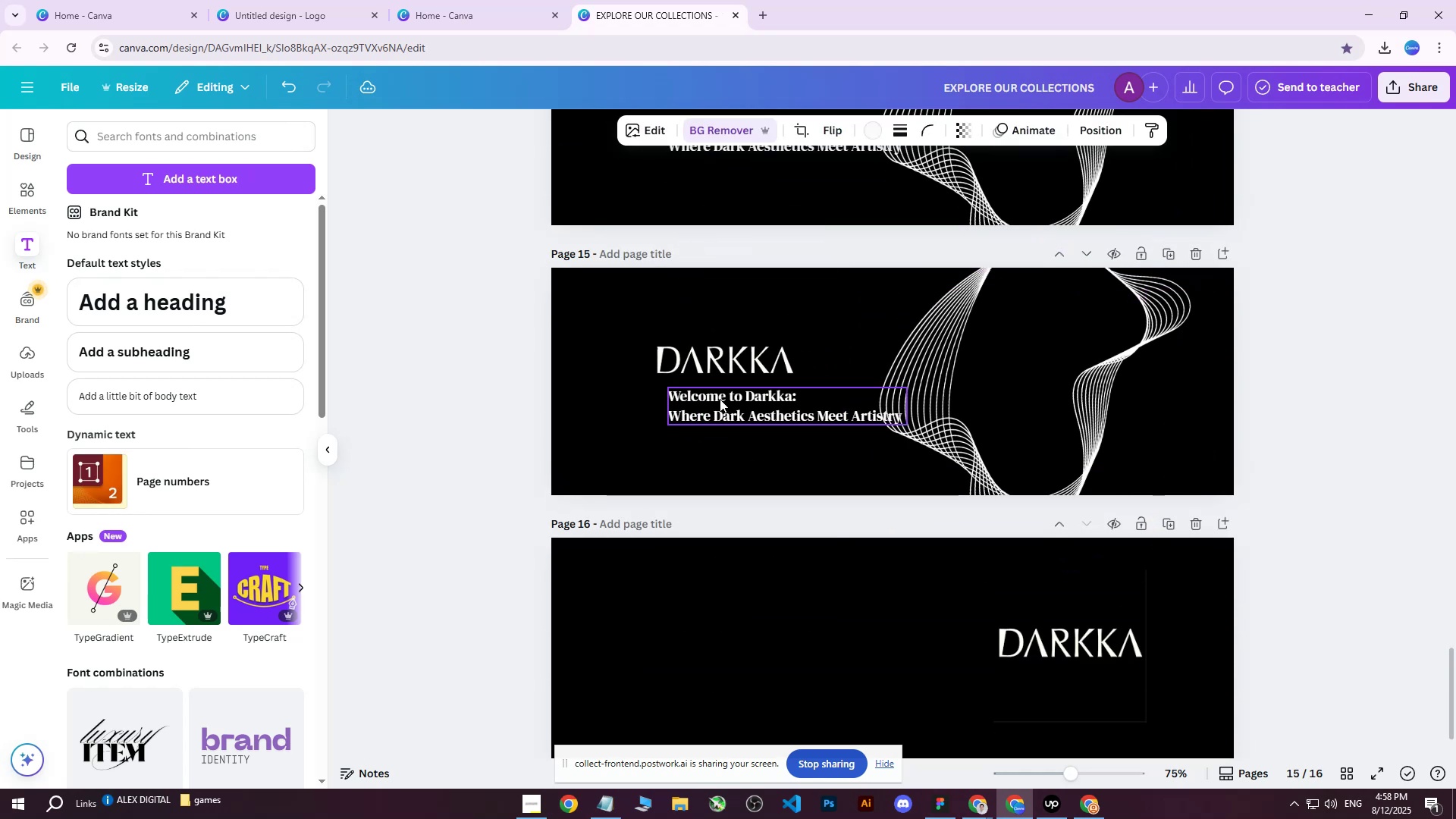 
key(ArrowLeft)
 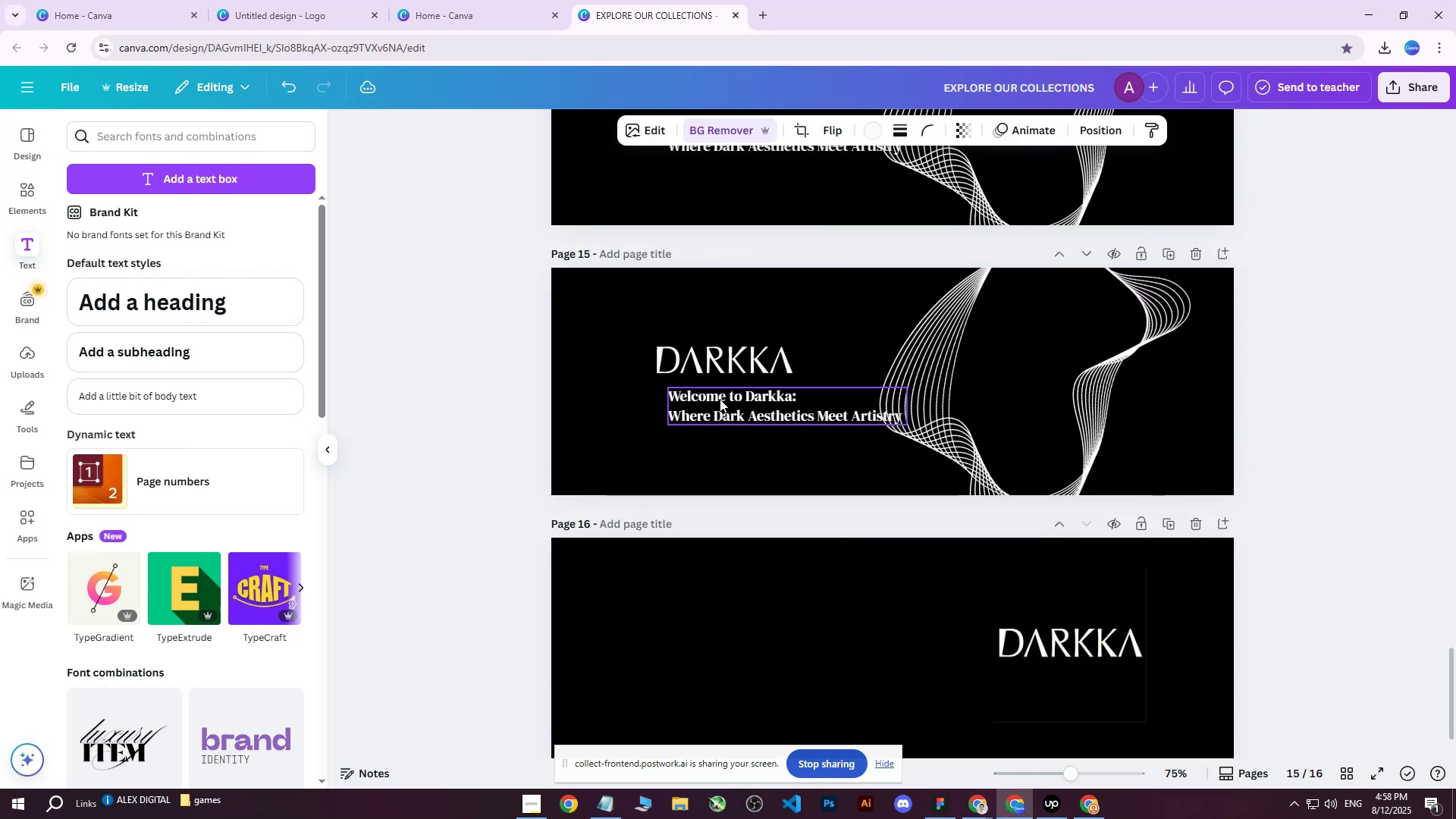 
key(ArrowLeft)
 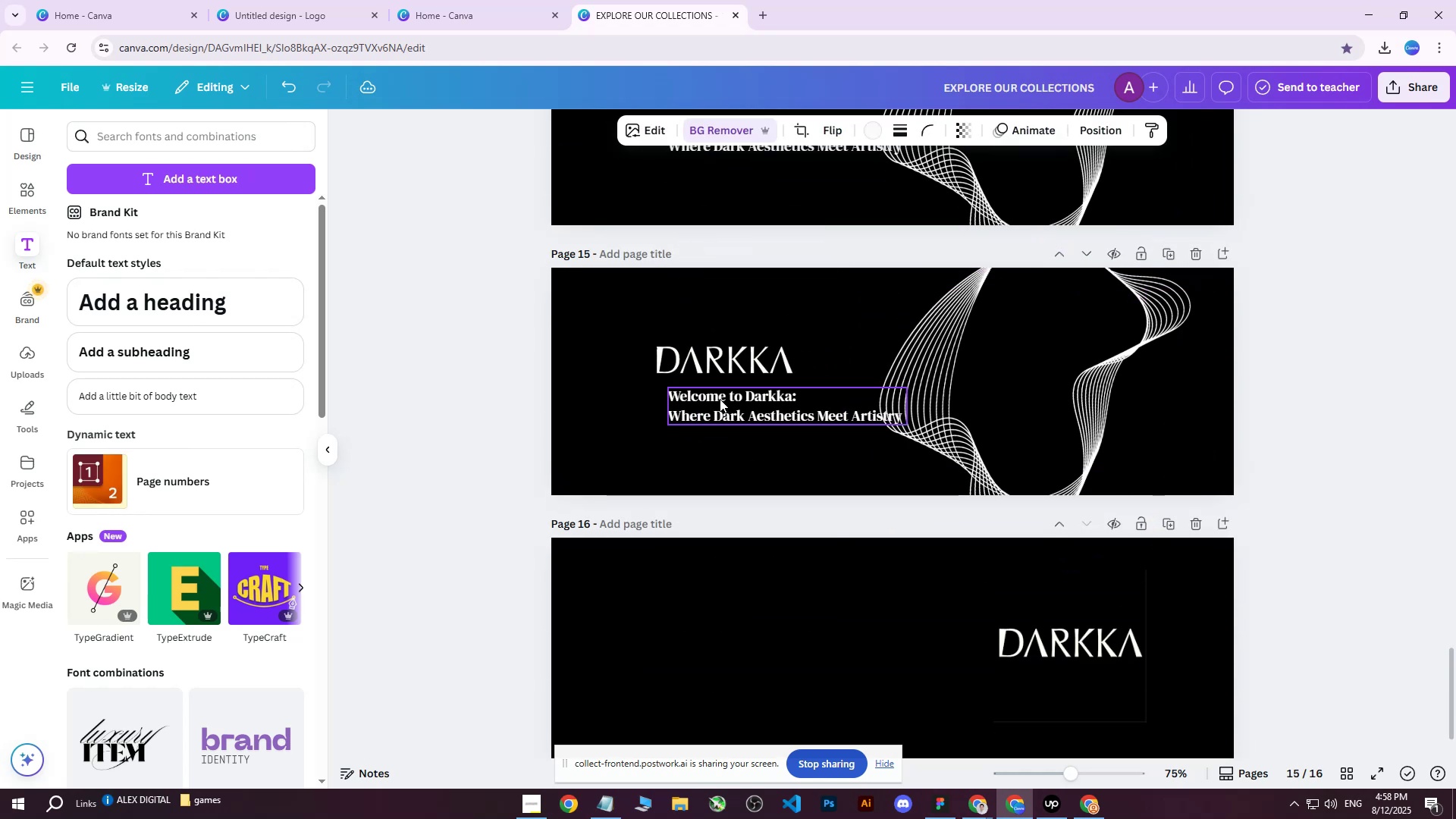 
left_click([720, 399])
 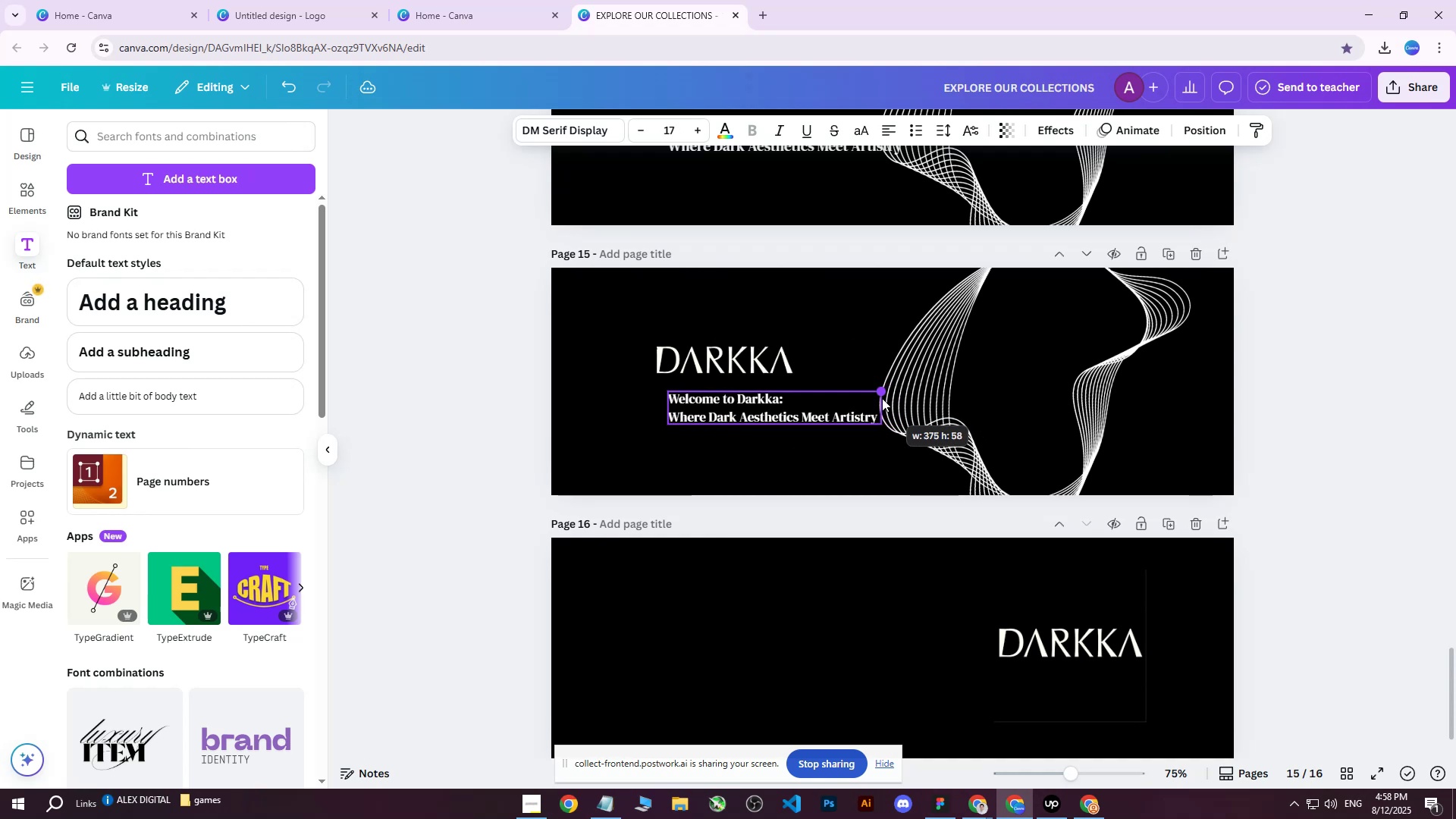 
hold_key(key=ArrowLeft, duration=1.4)
 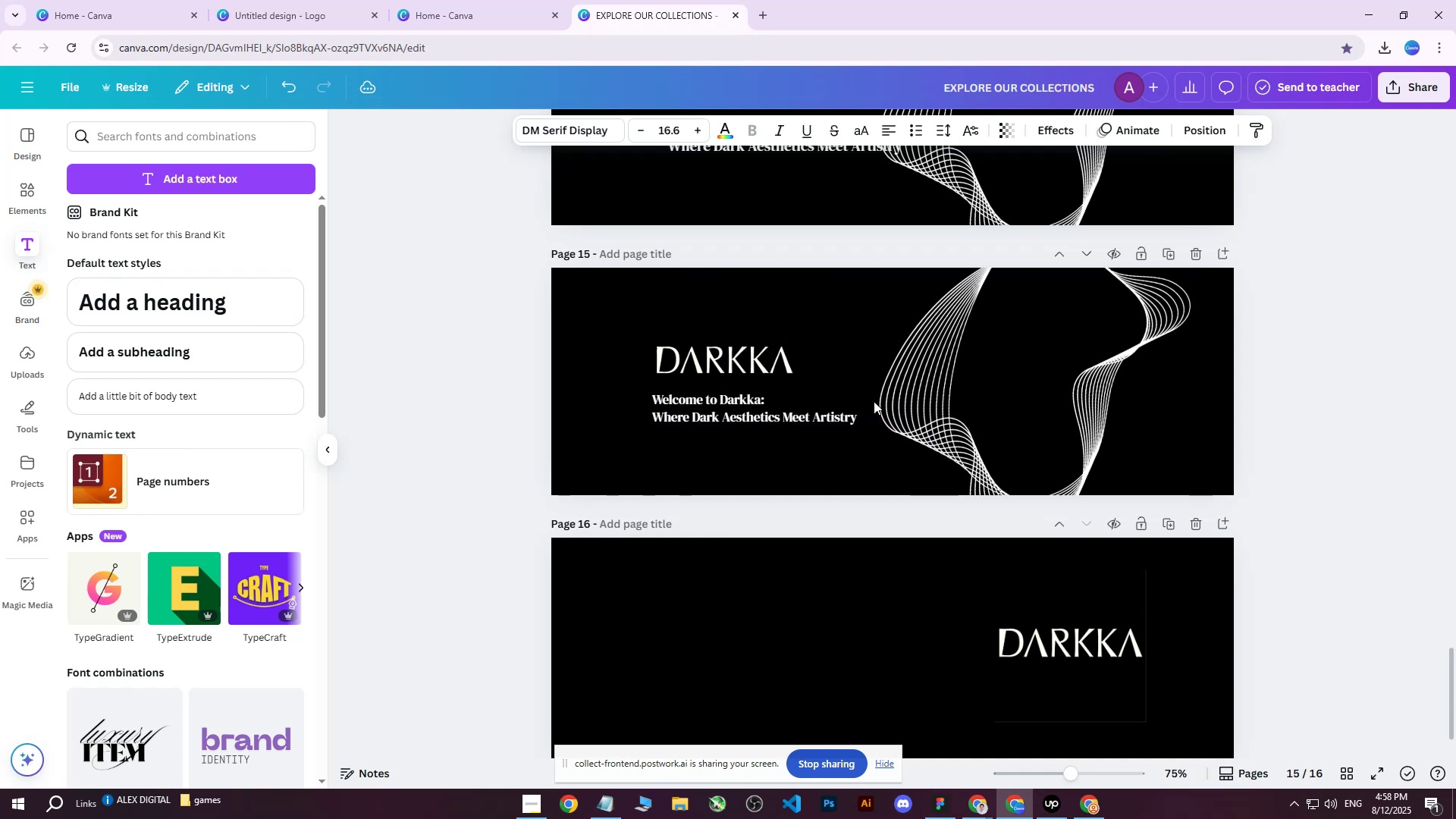 
key(ArrowRight)
 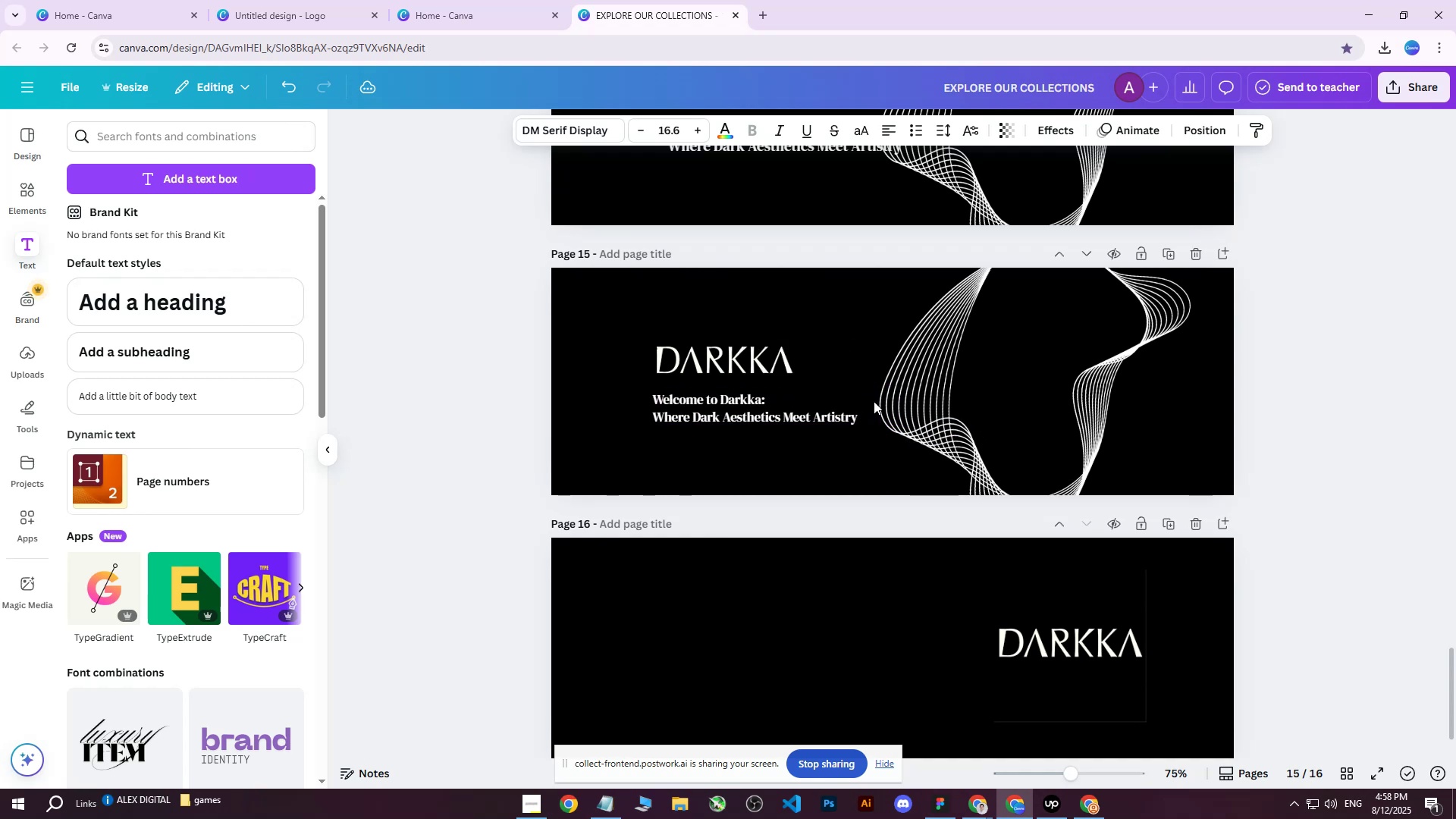 
key(ArrowRight)
 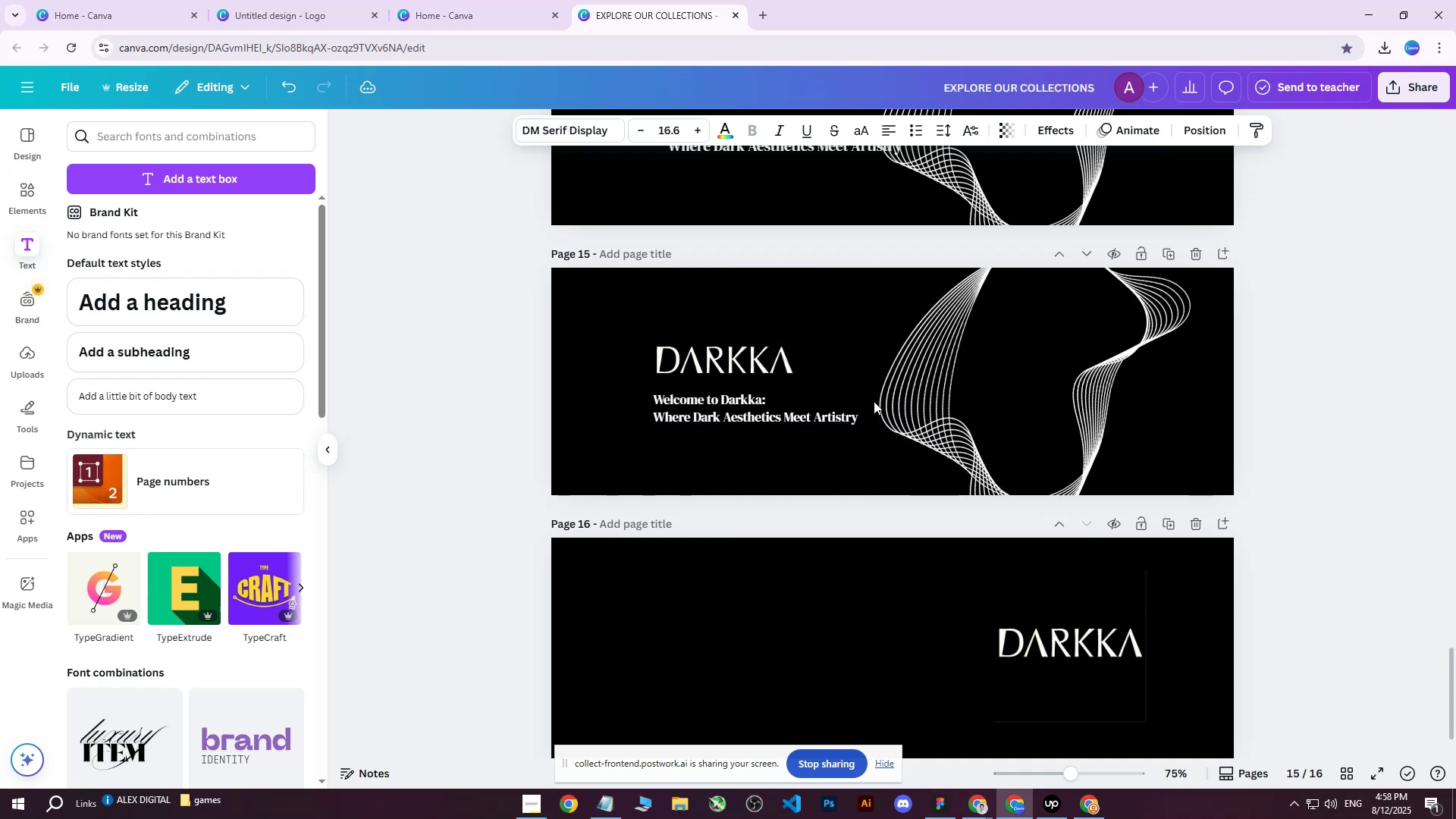 
key(ArrowRight)
 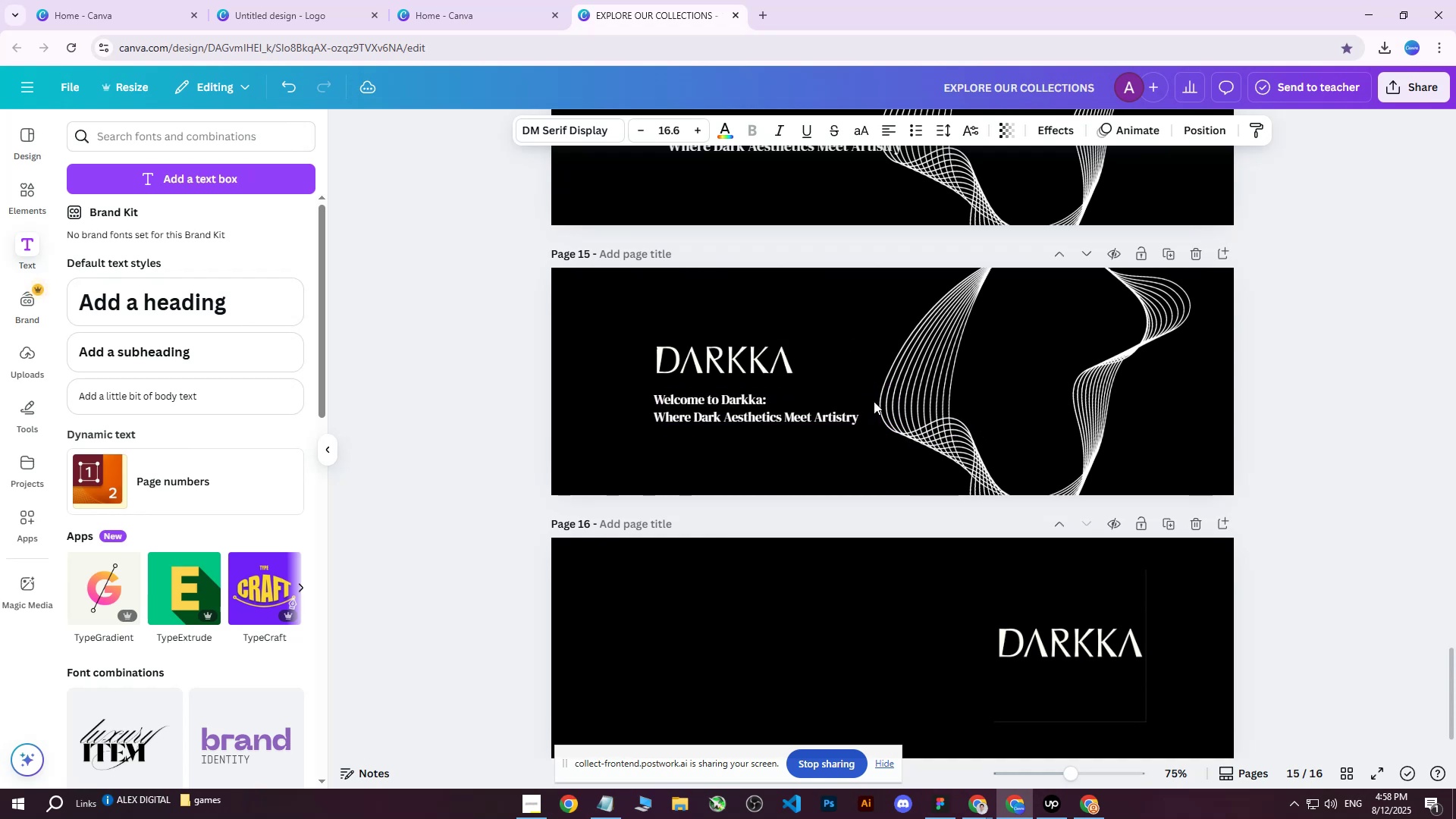 
key(ArrowRight)
 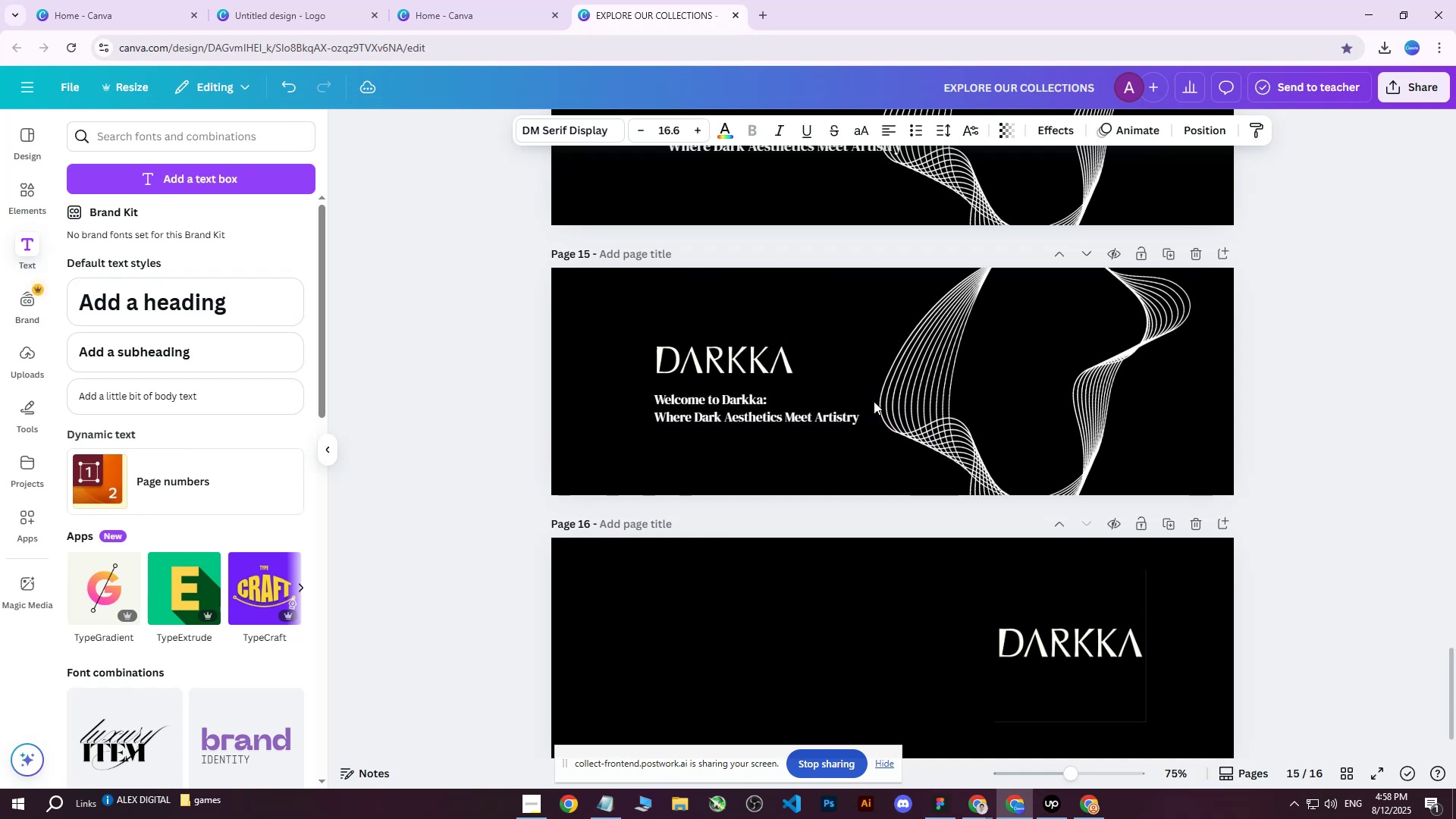 
key(ArrowRight)
 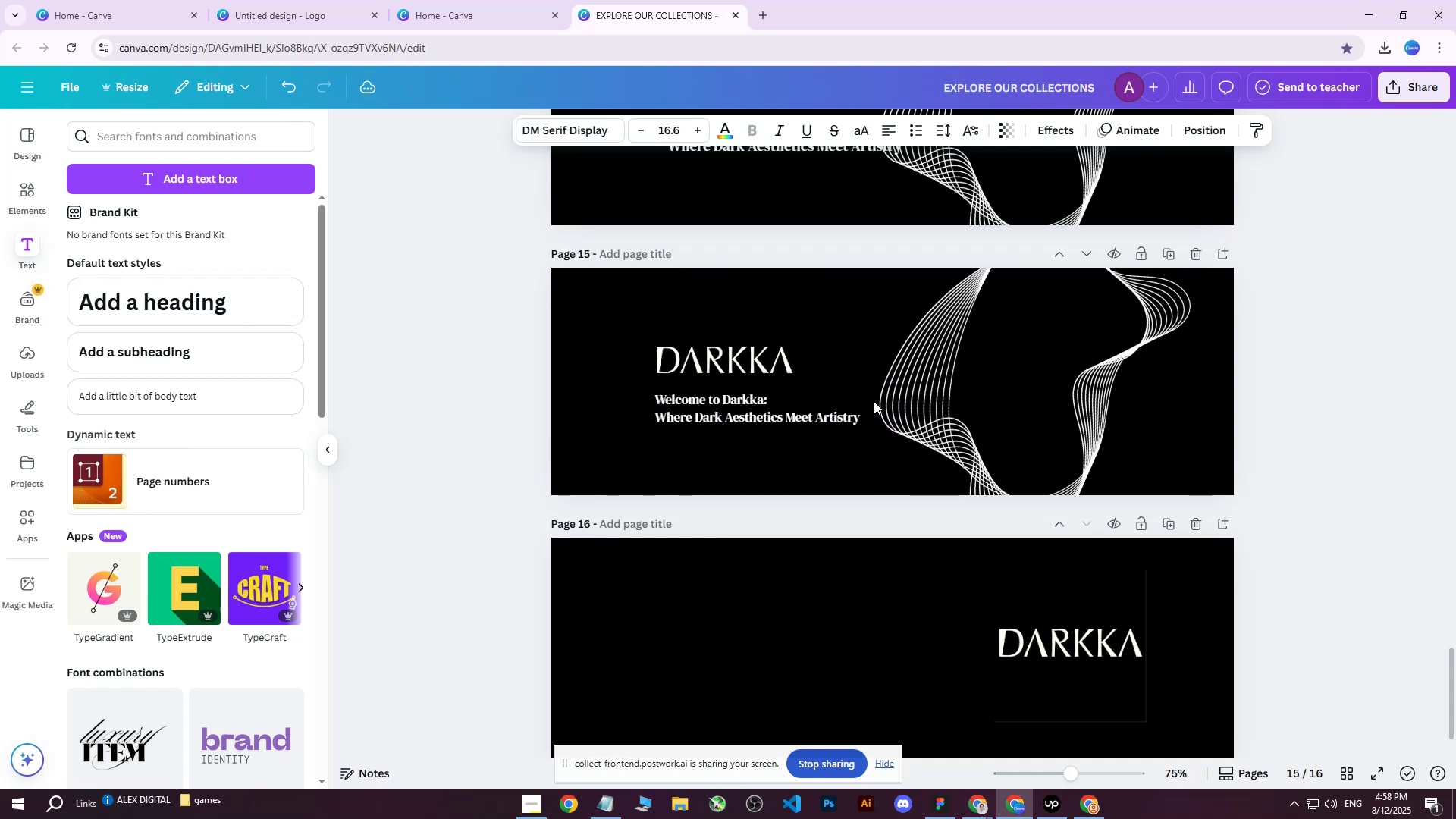 
key(ArrowRight)
 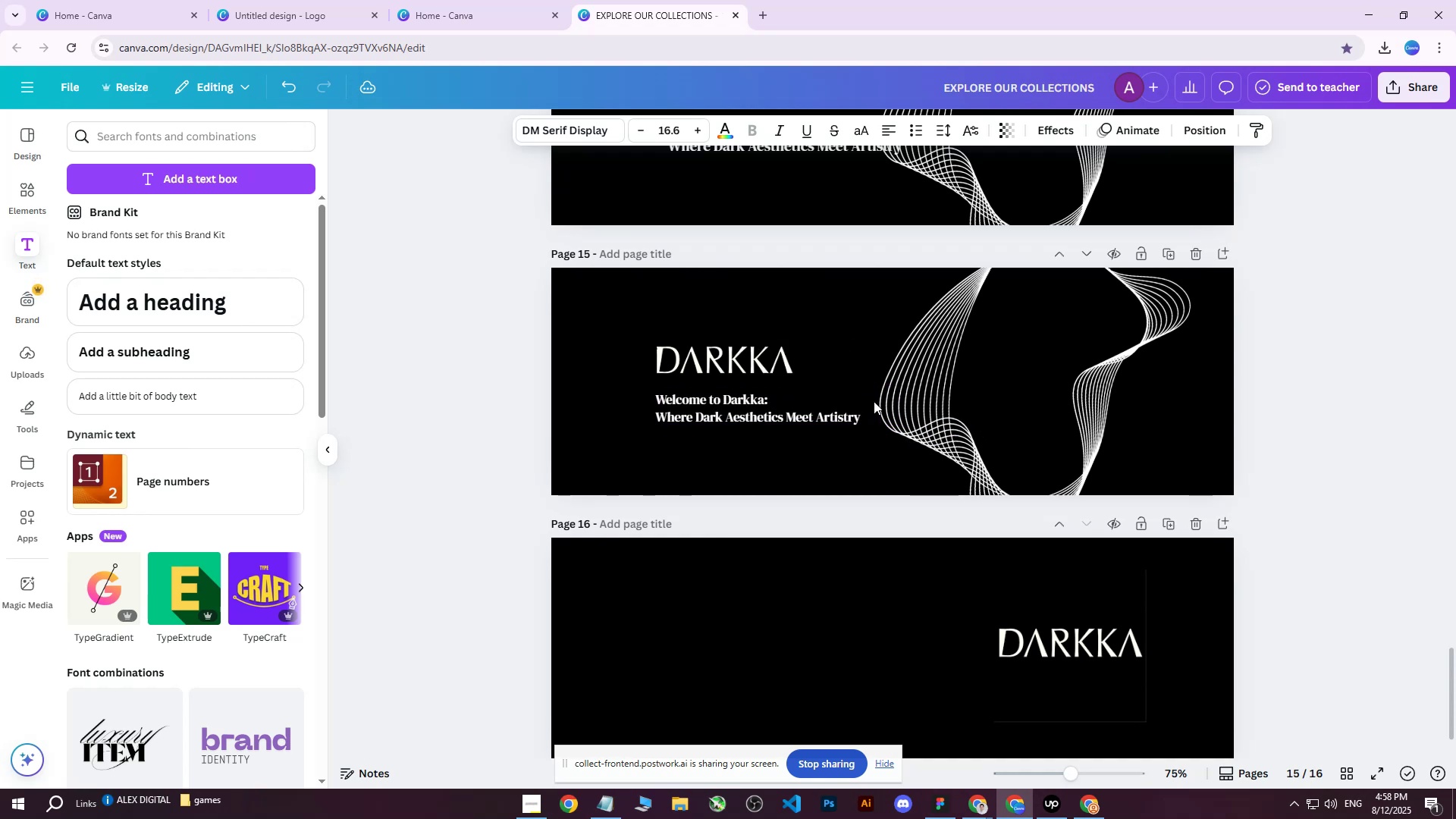 
key(ArrowRight)
 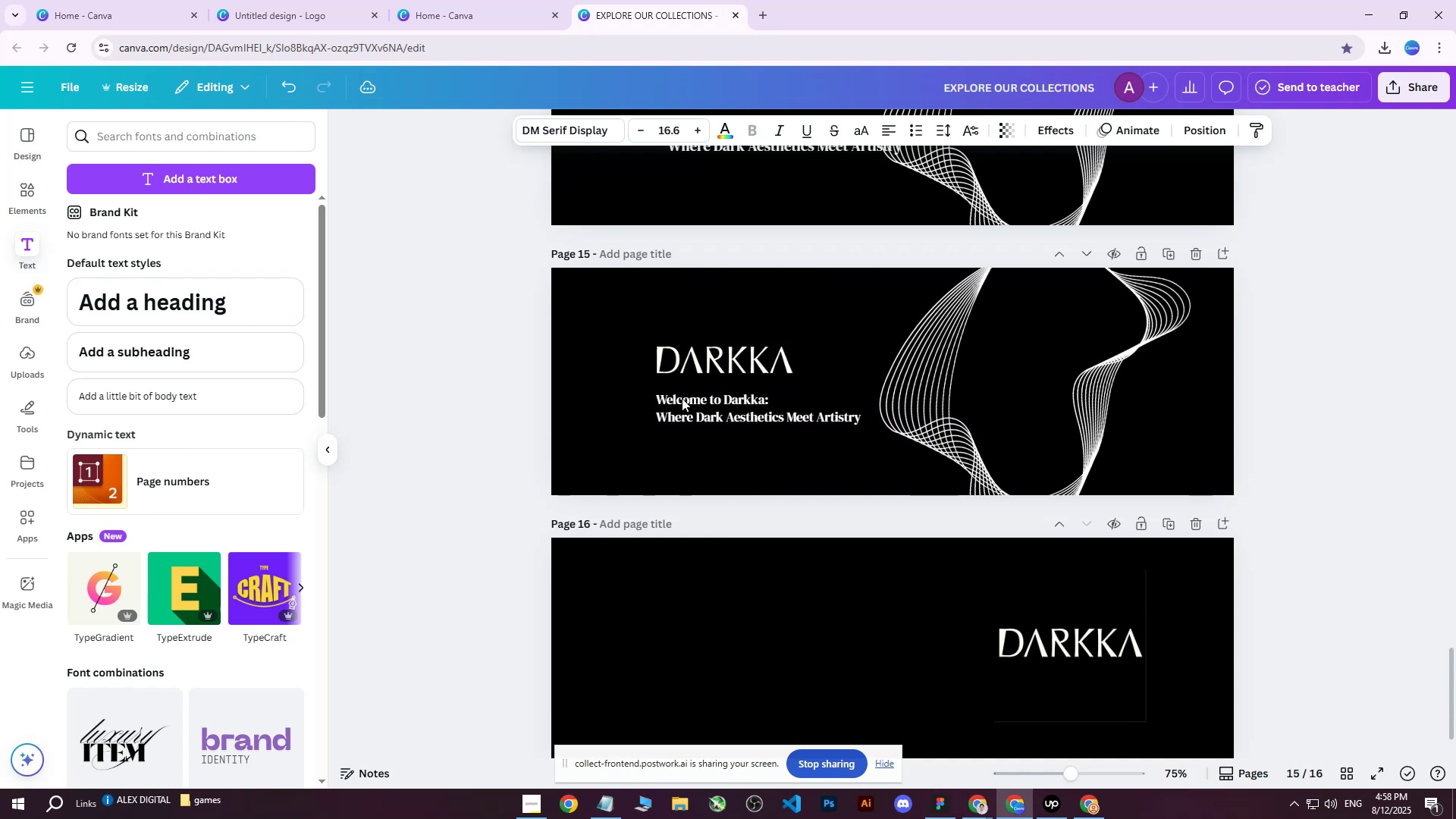 
key(ArrowRight)
 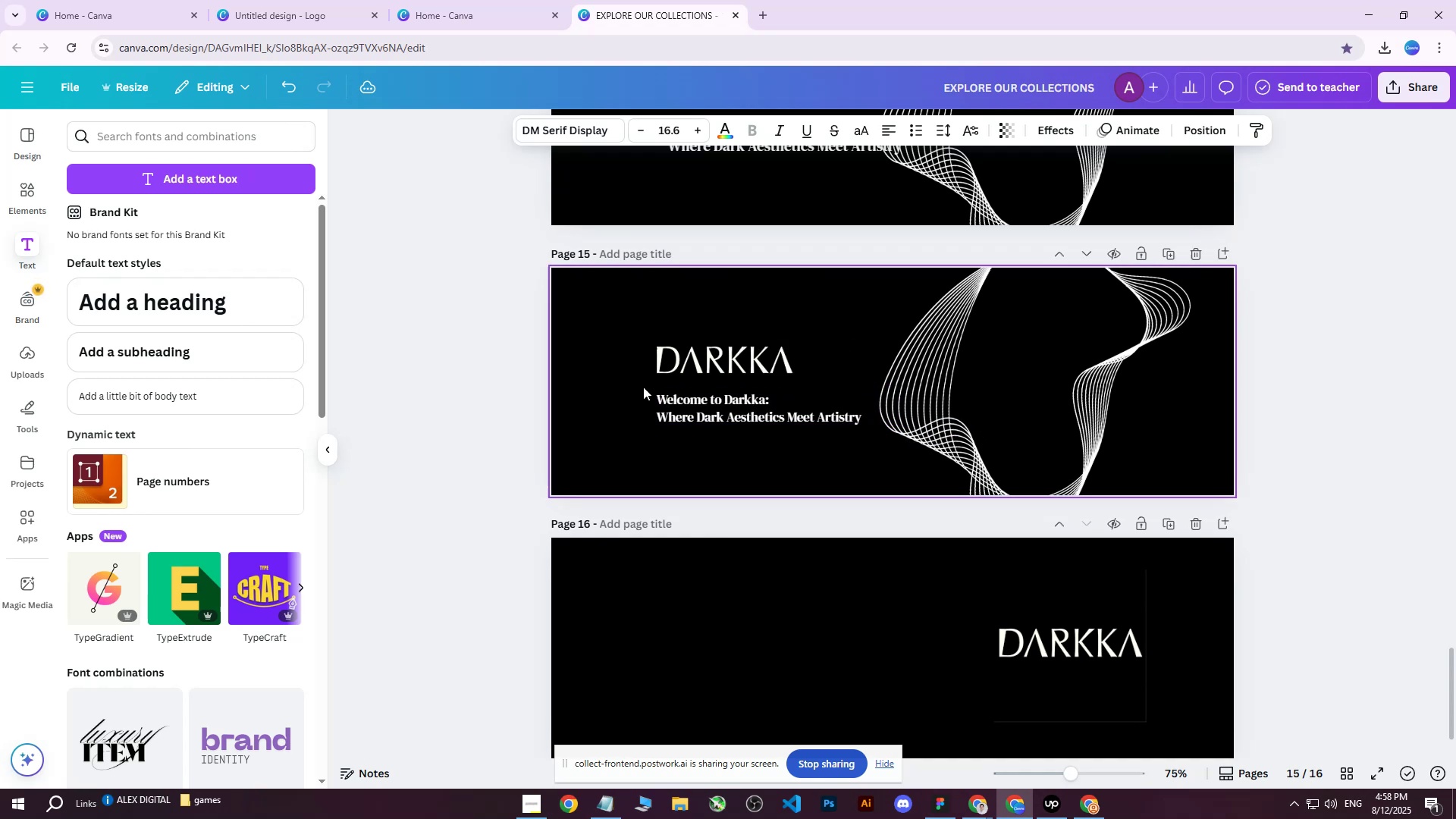 
key(ArrowRight)
 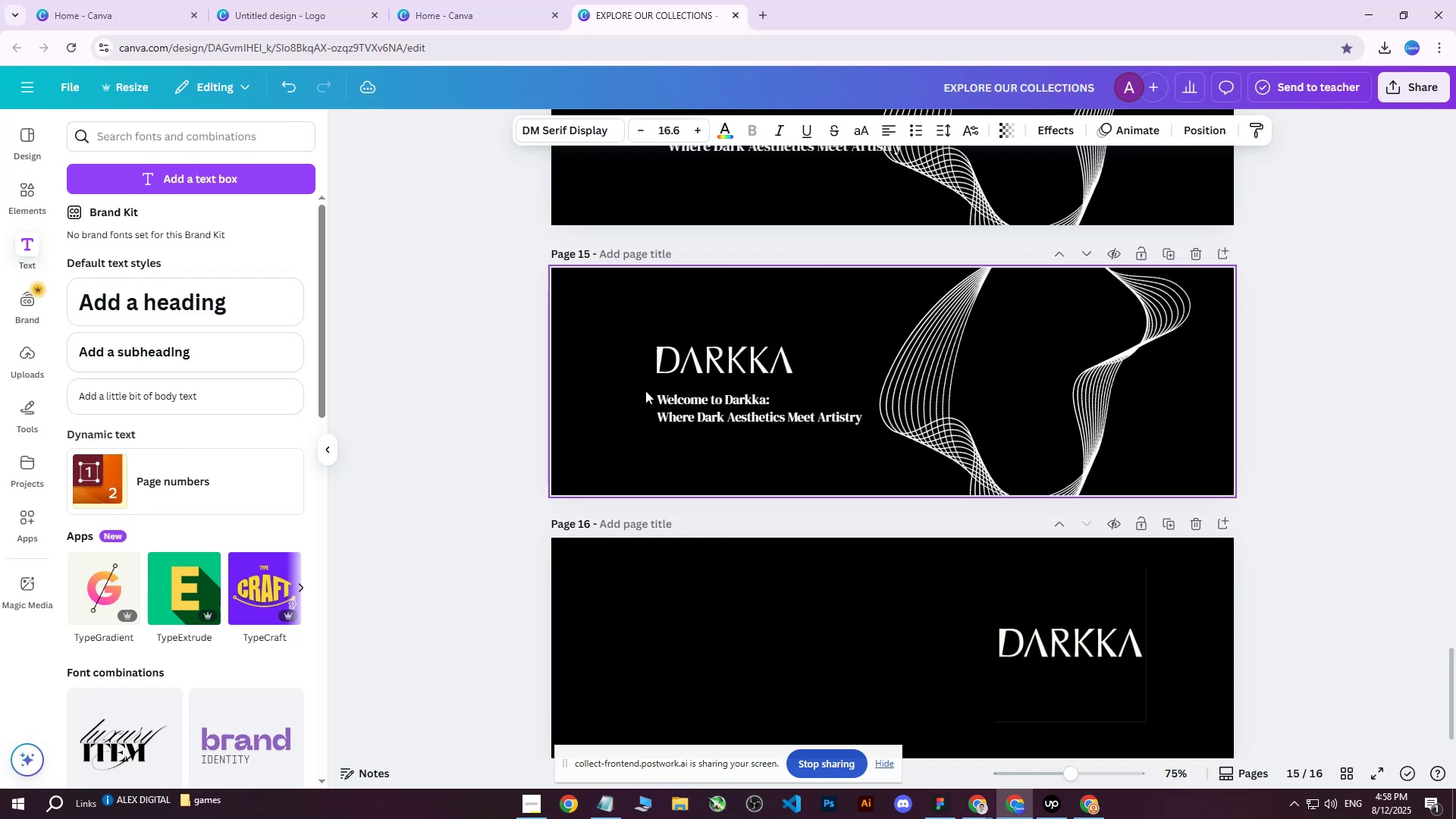 
key(ArrowRight)
 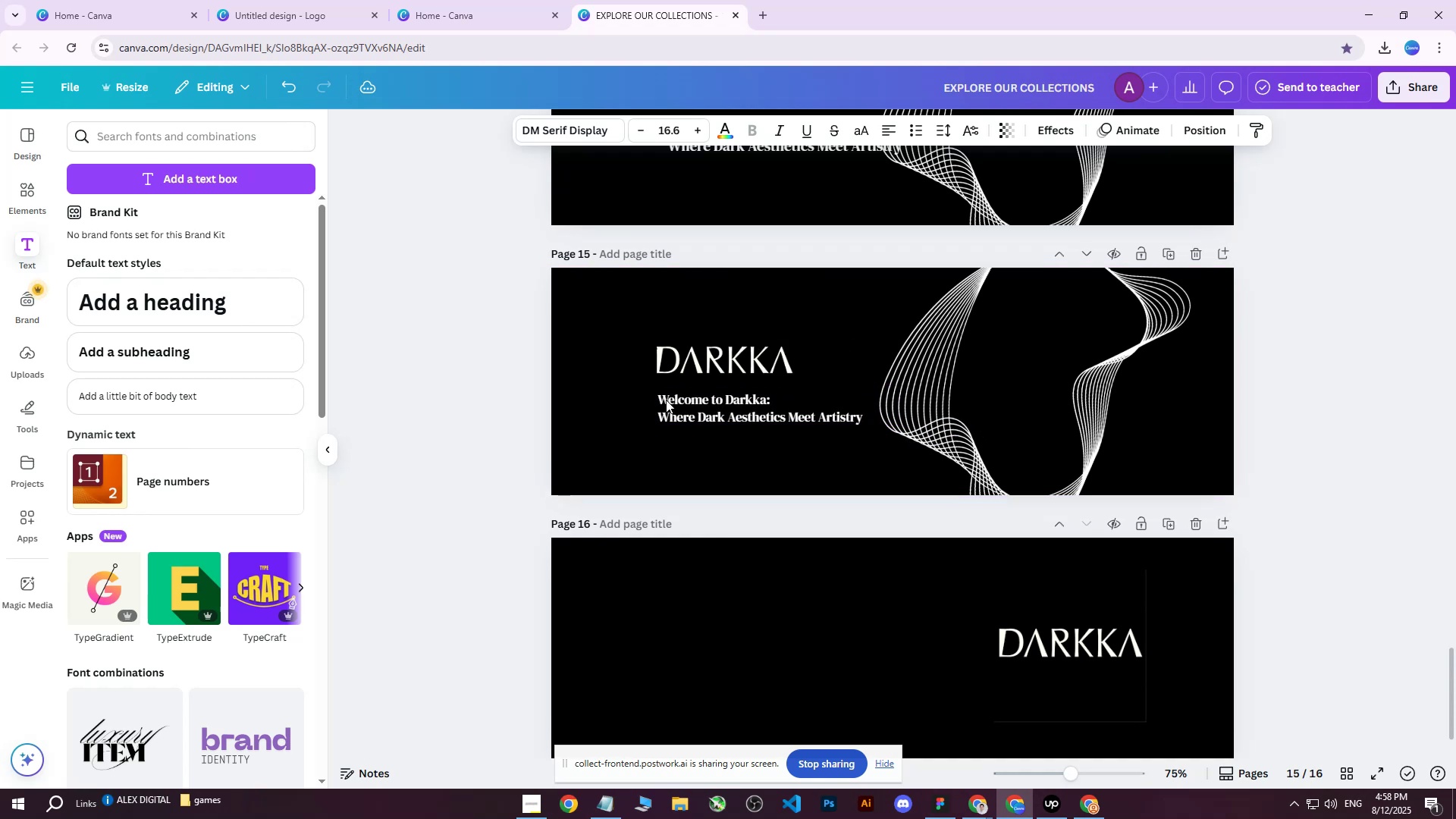 
key(ArrowLeft)
 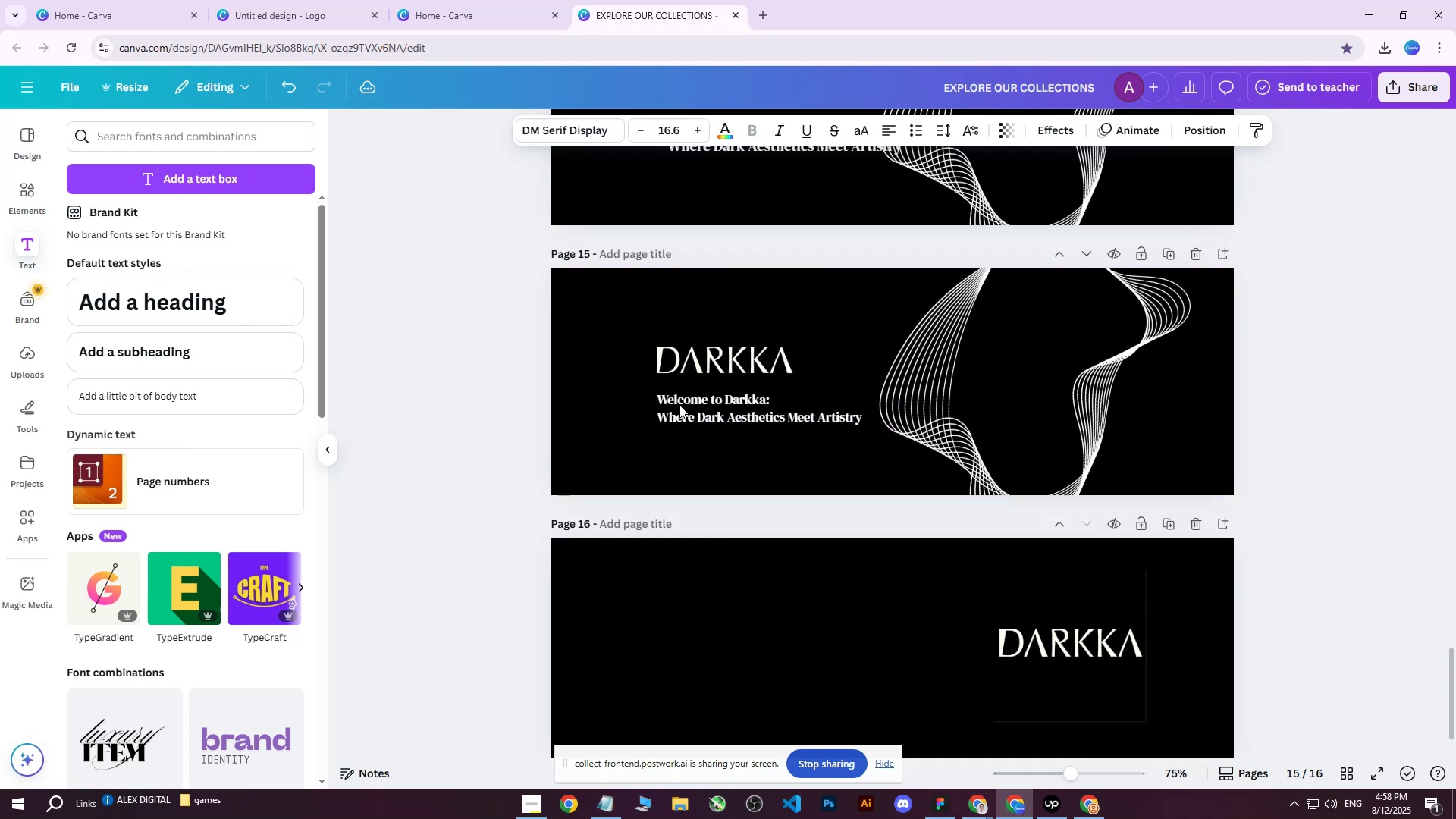 
key(ArrowLeft)
 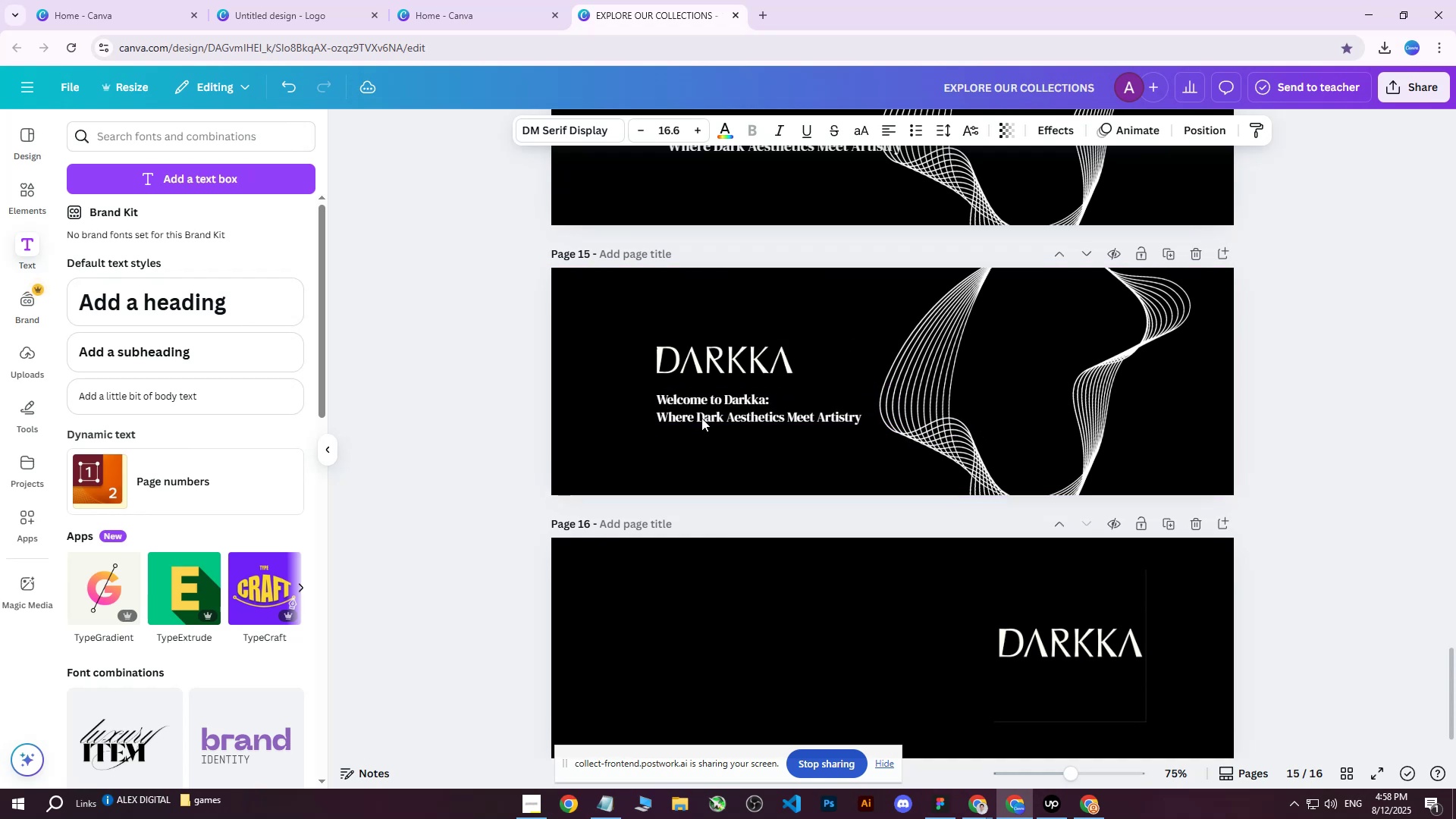 
key(ArrowLeft)
 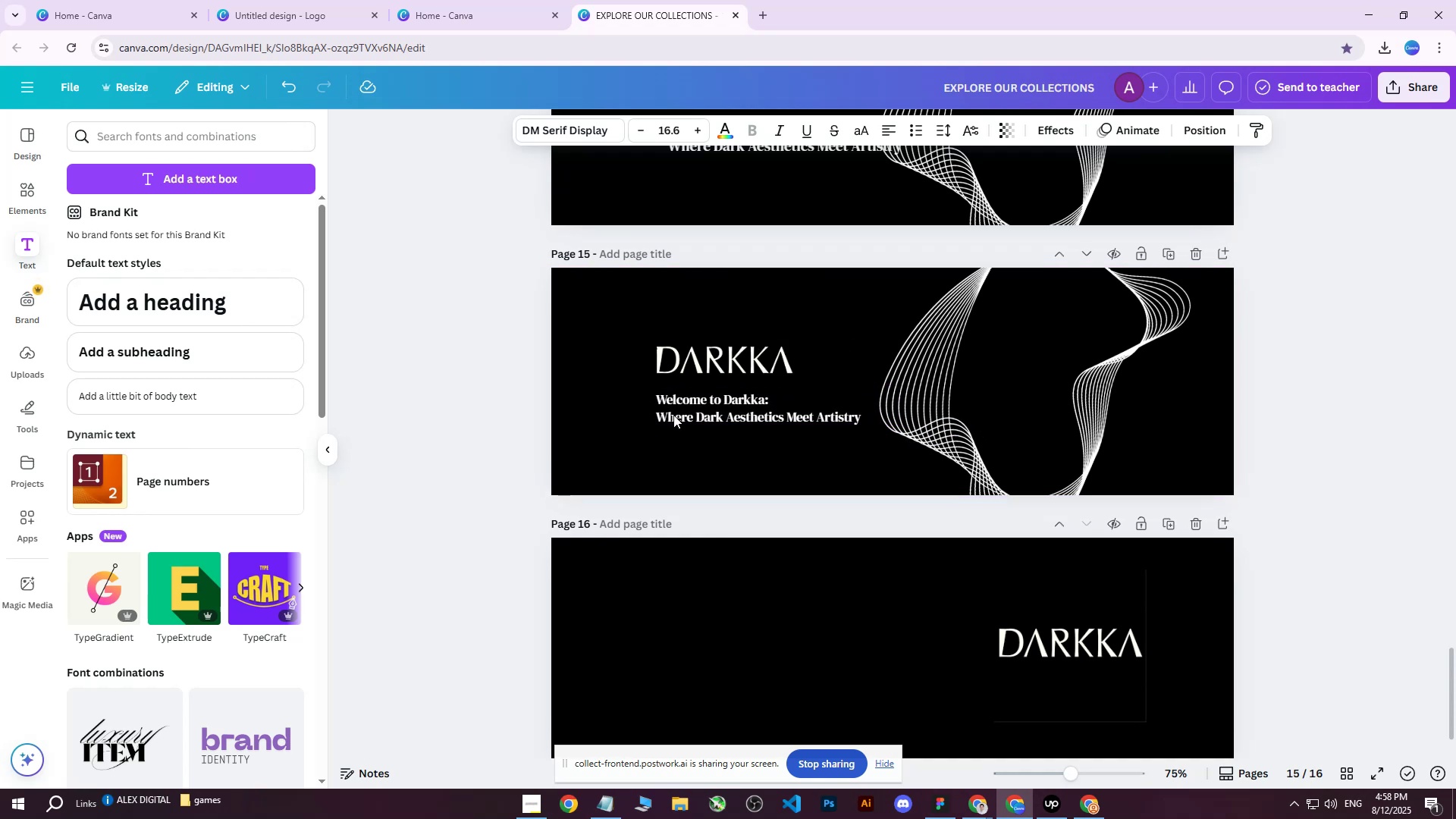 
key(ArrowLeft)
 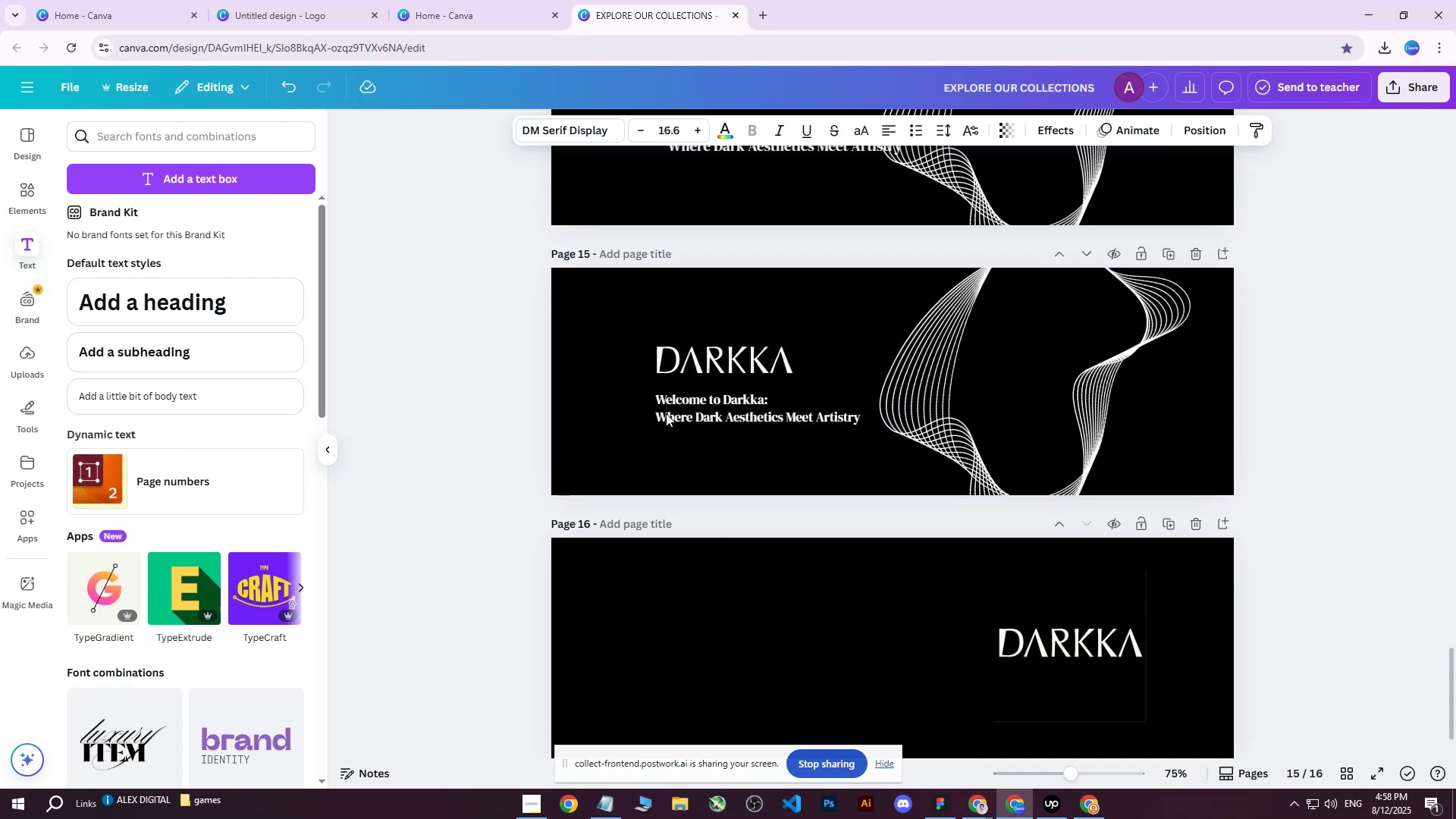 
key(ArrowRight)
 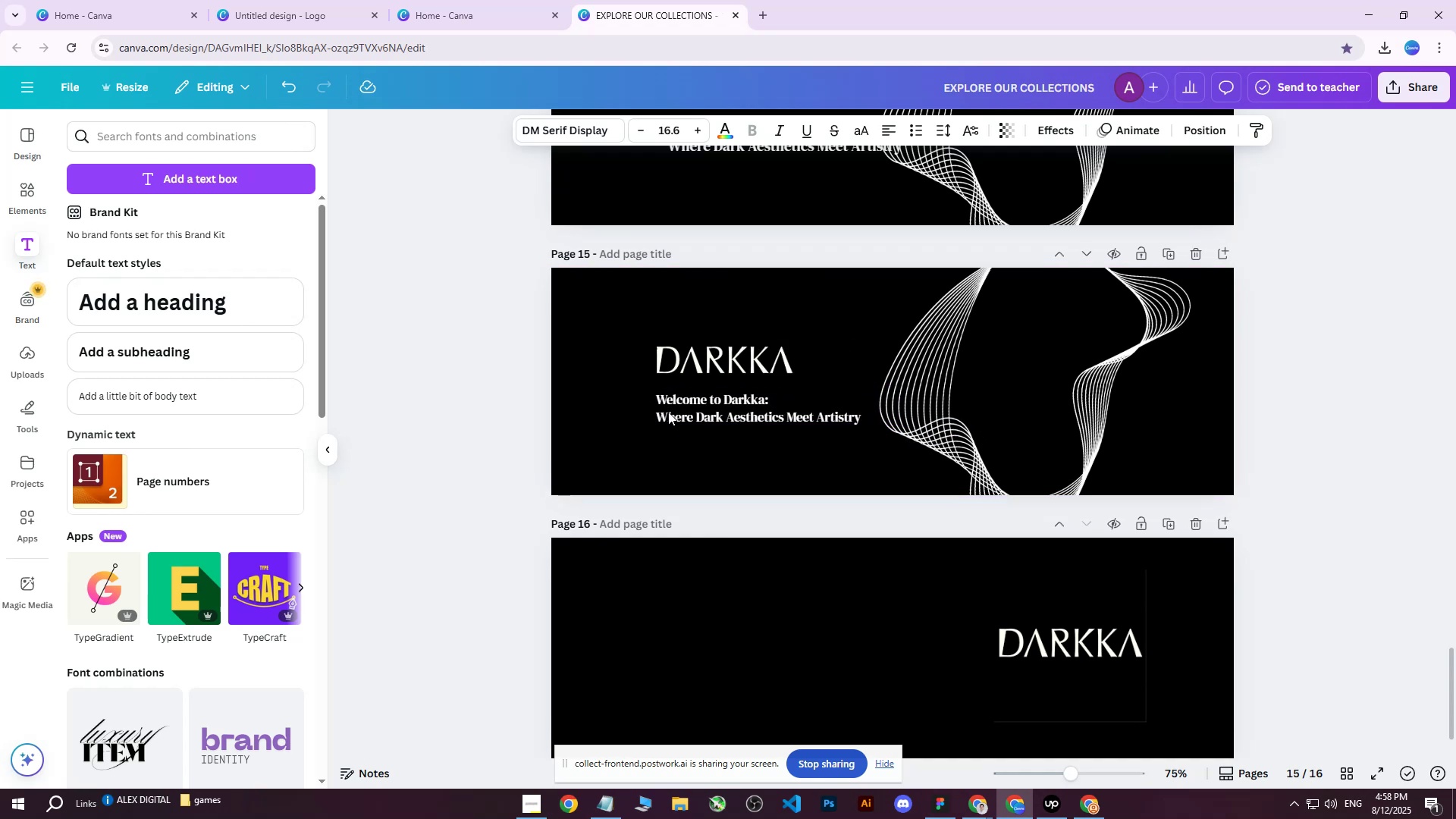 
key(ArrowRight)
 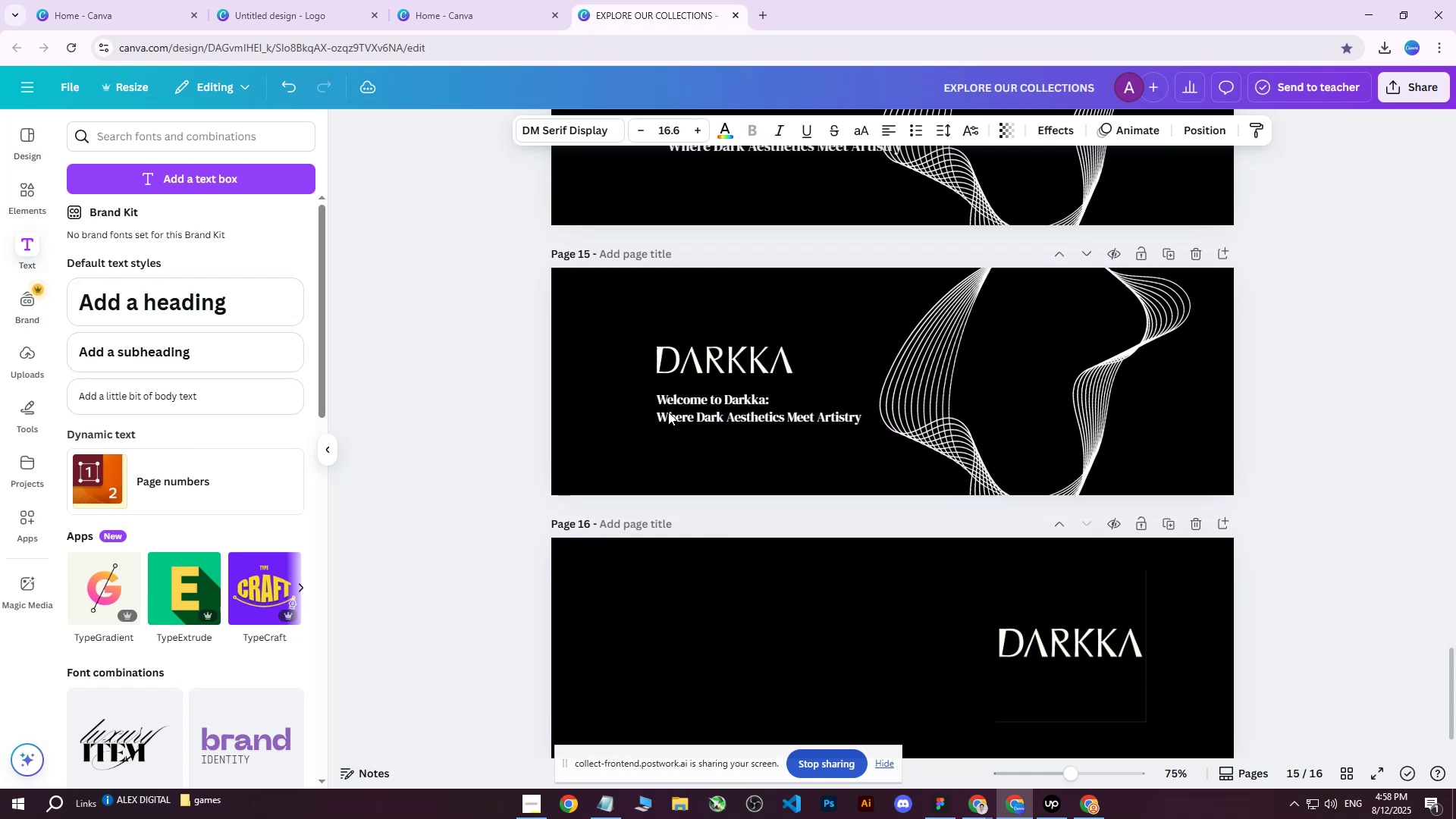 
key(ArrowLeft)
 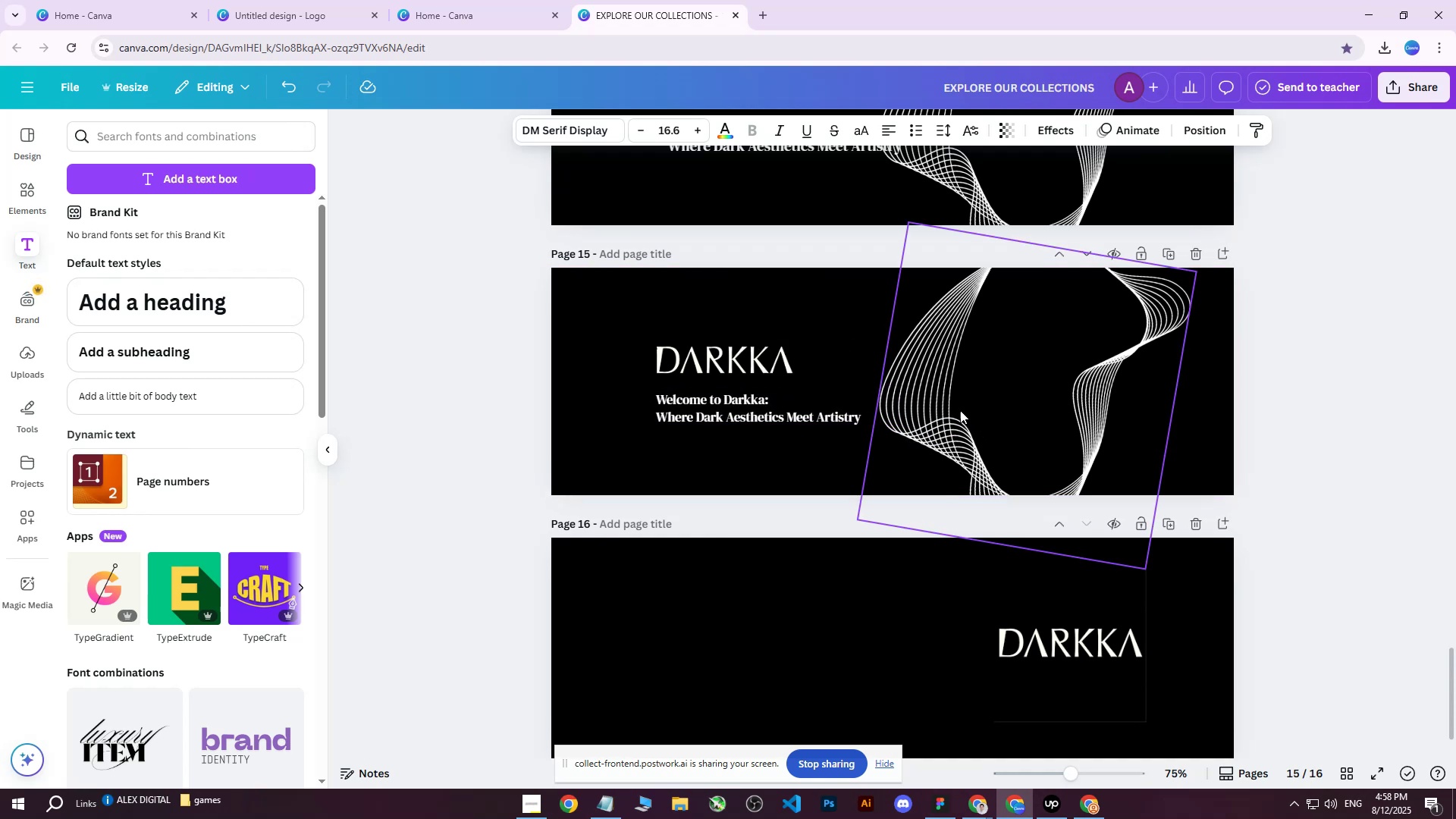 
left_click([964, 407])
 